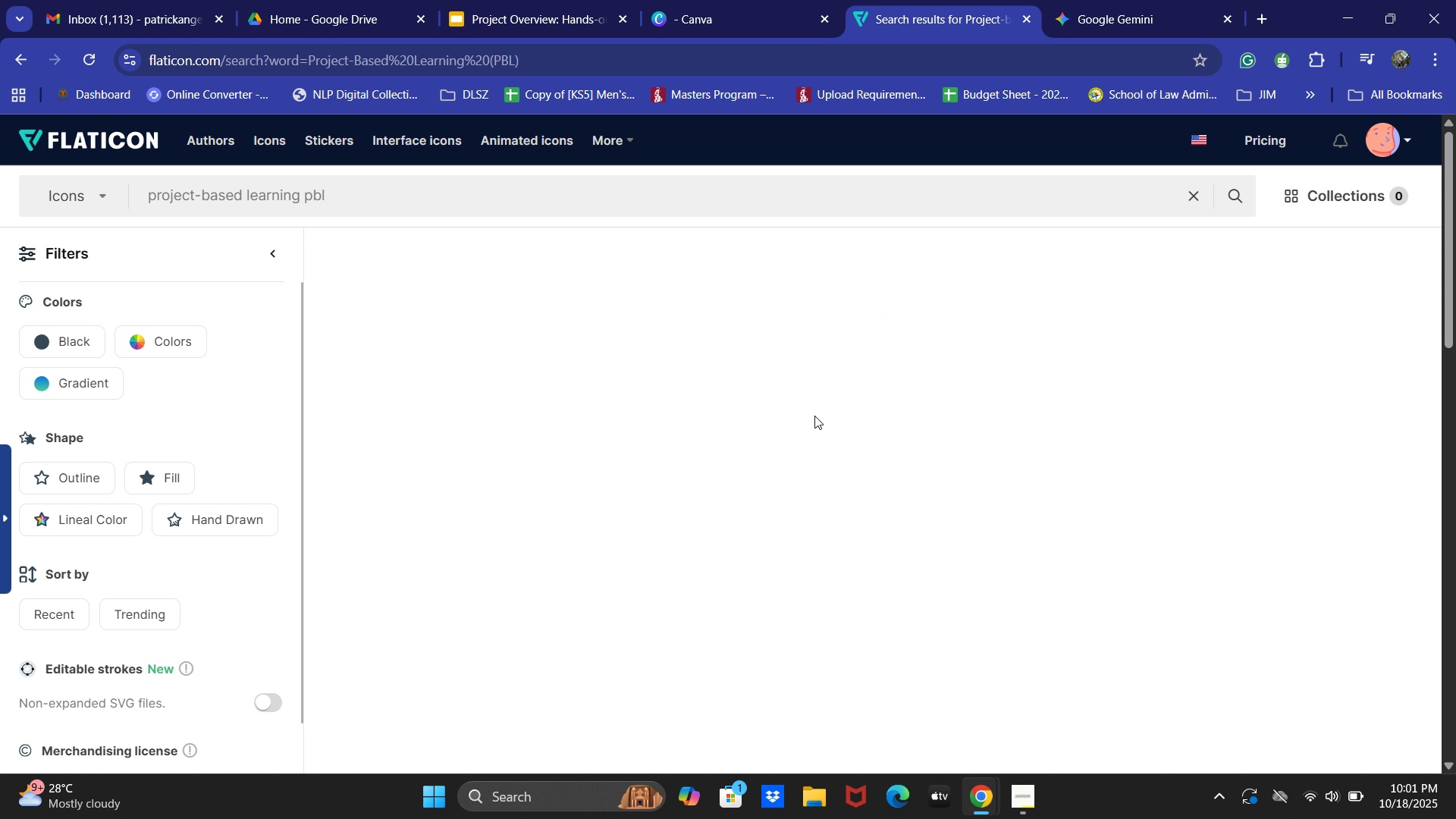 
left_click([488, 189])
 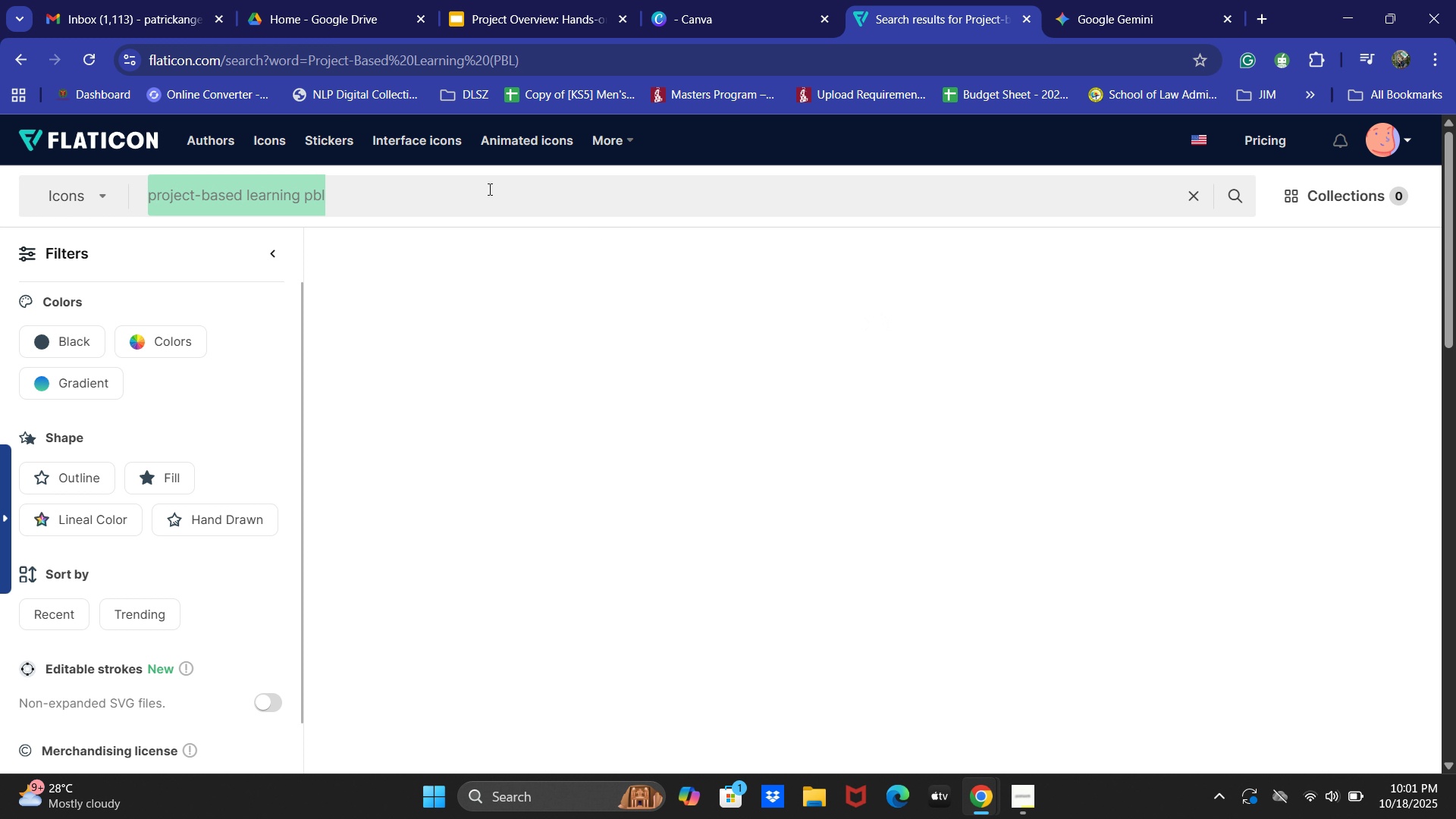 
key(Control+A)
 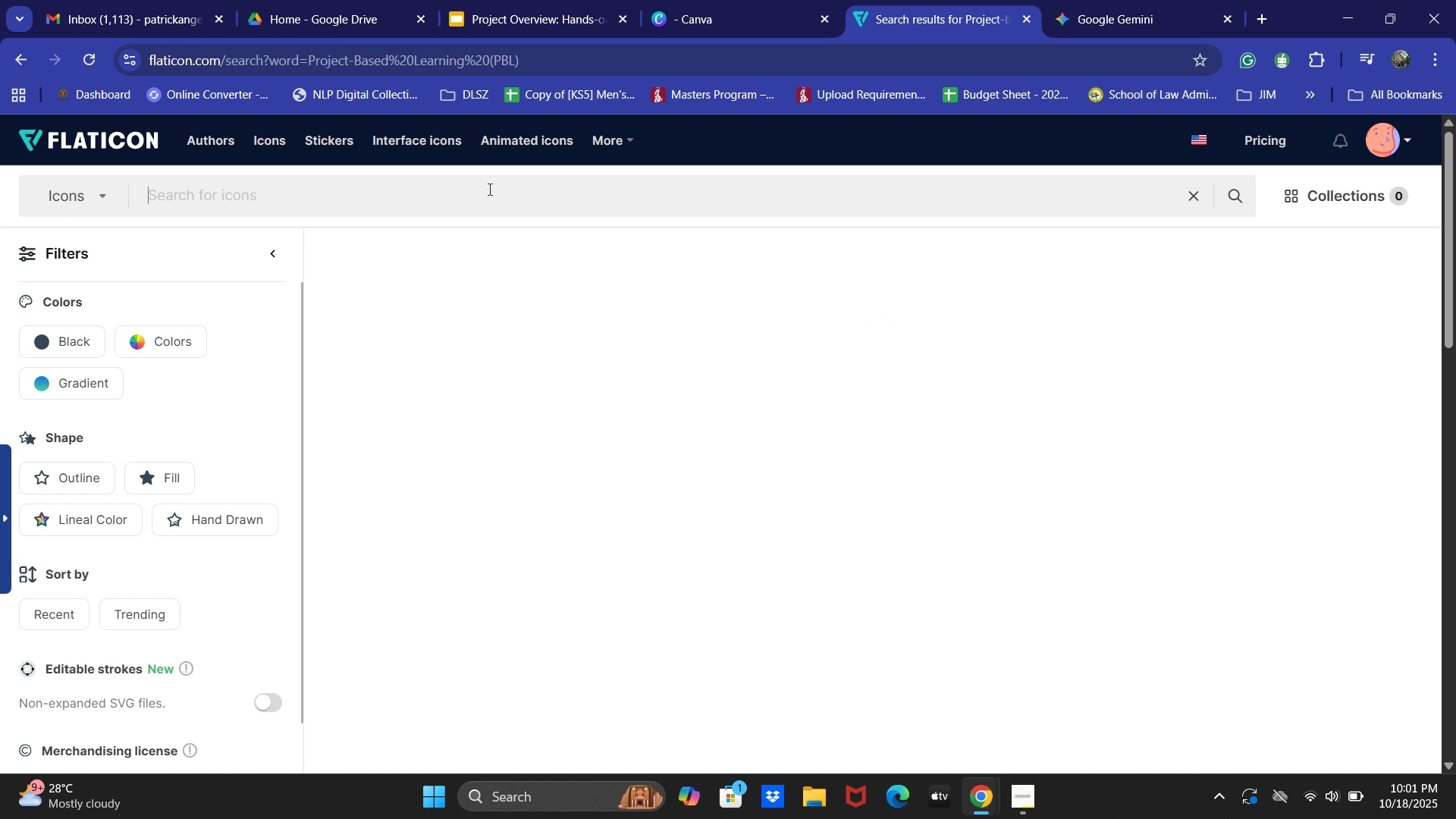 
key(Backspace)
type(Project Based)
 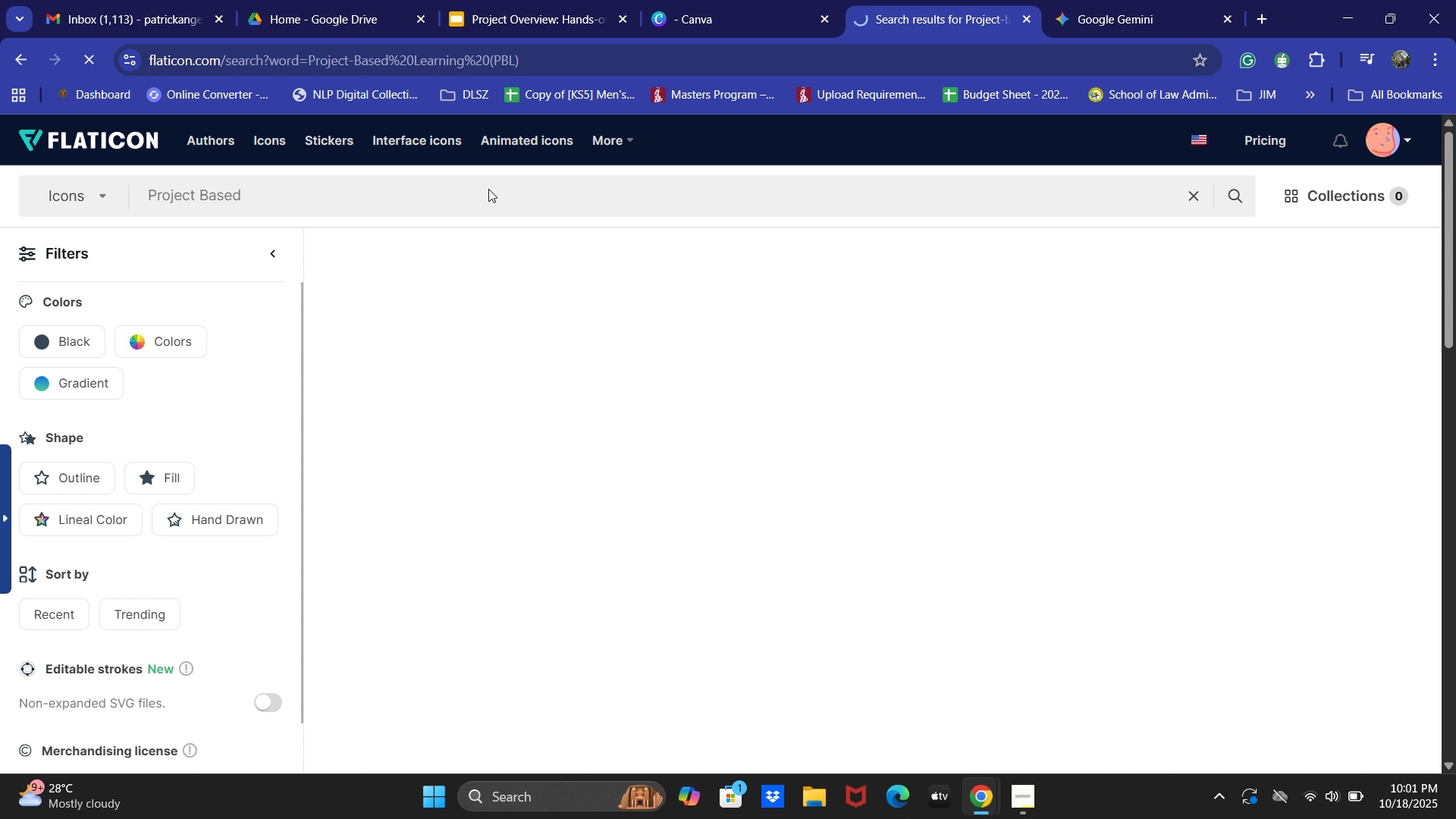 
 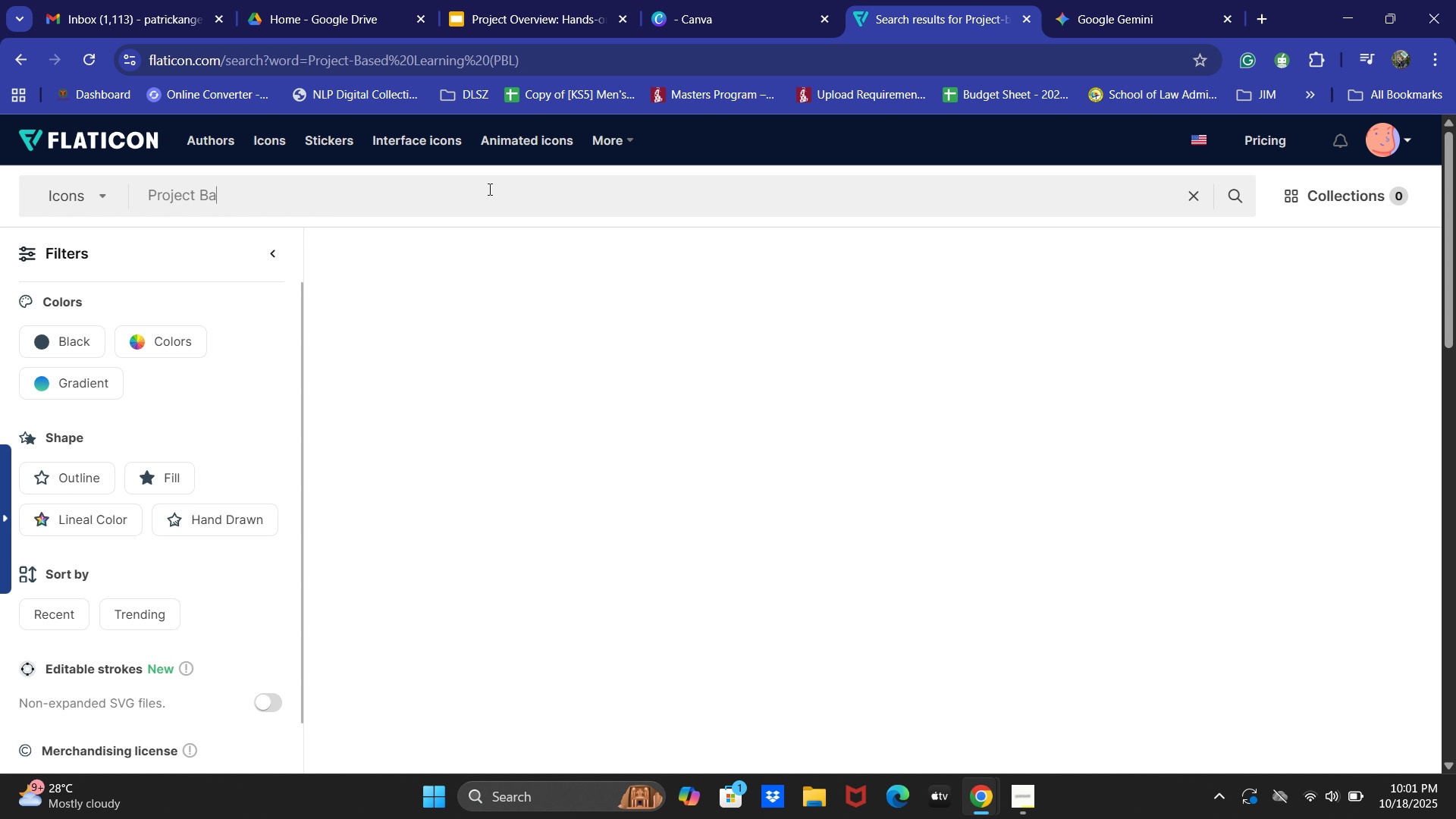 
key(Enter)
 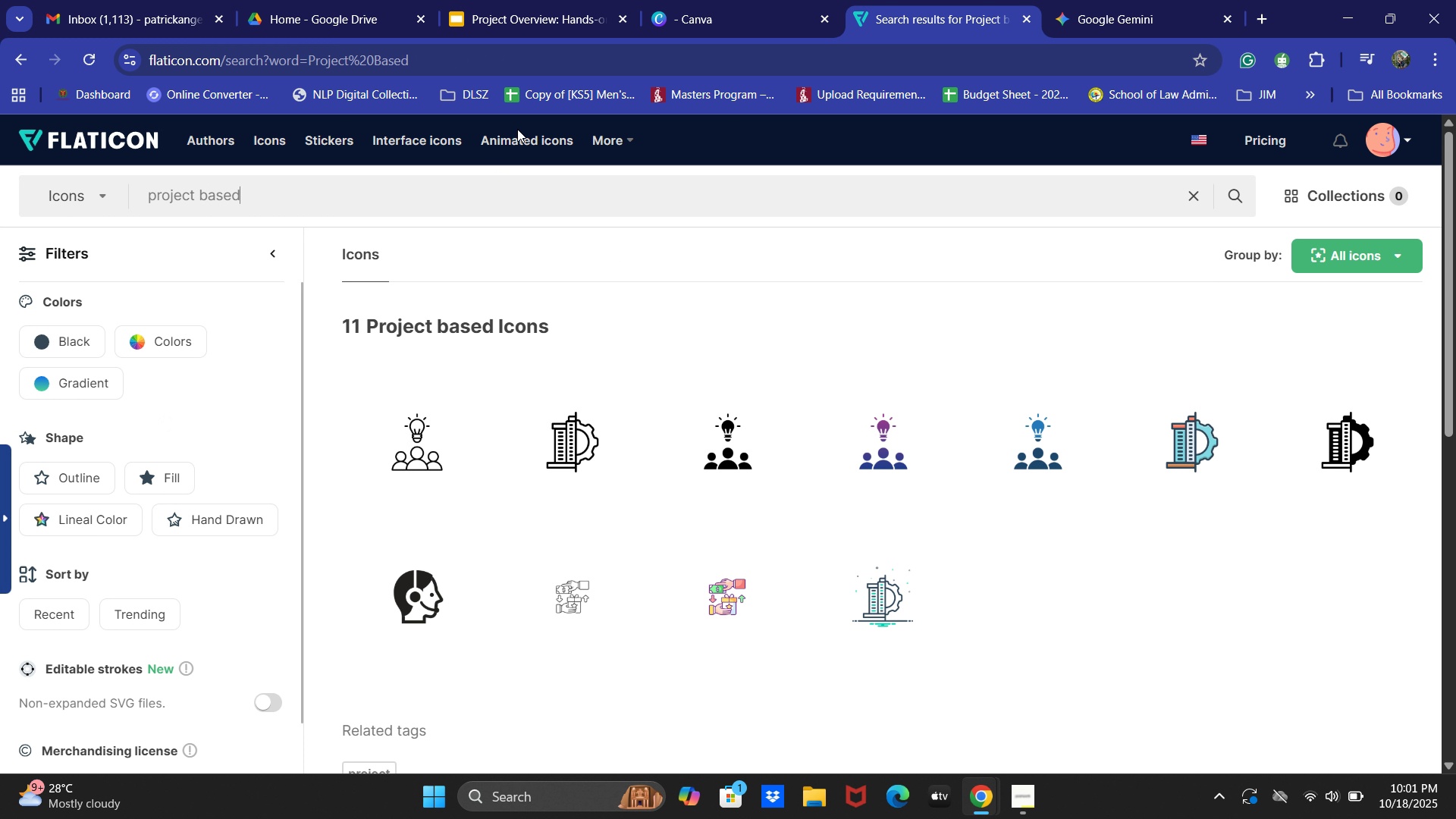 
wait(10.45)
 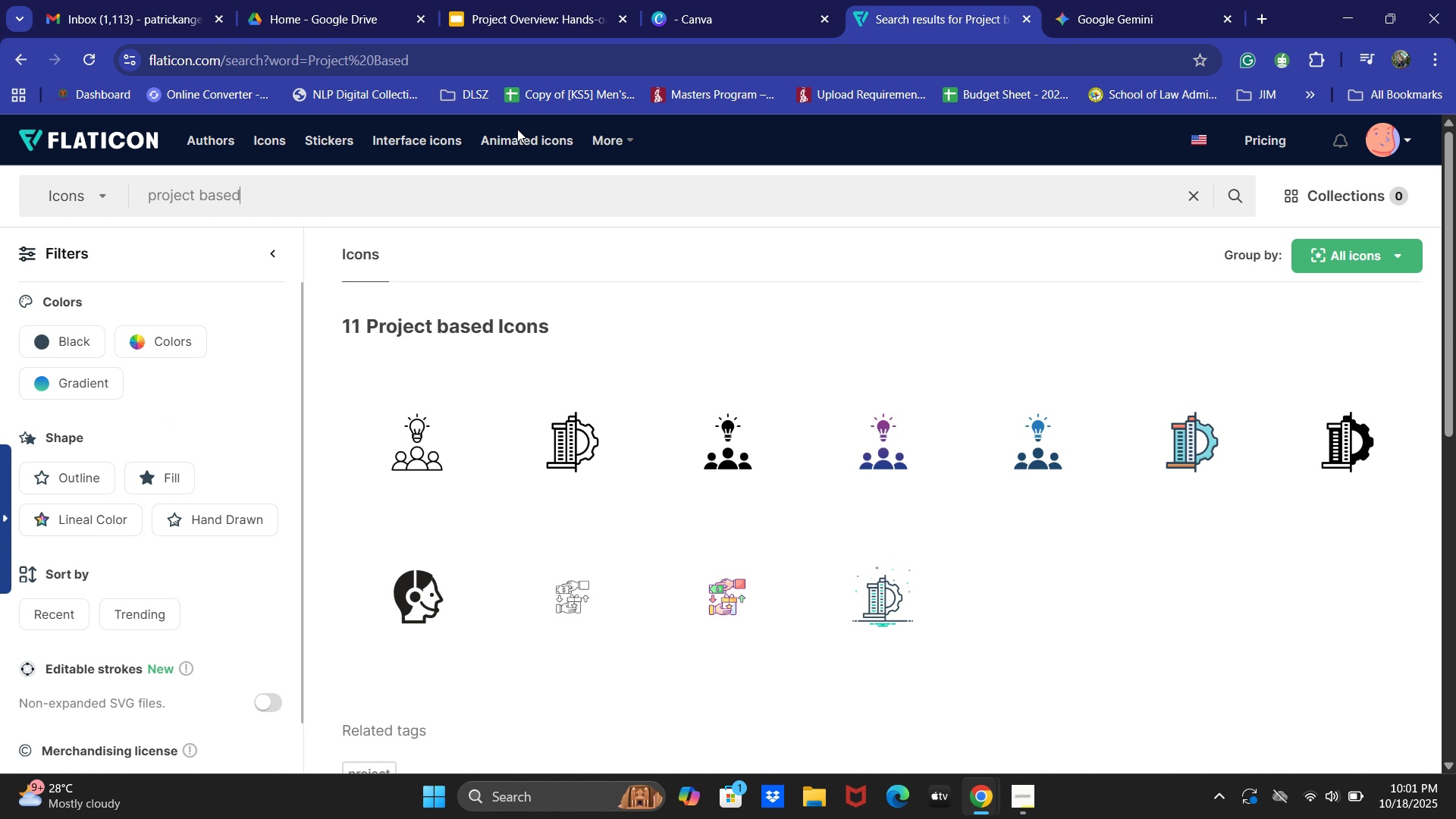 
scroll: coordinate [786, 527], scroll_direction: down, amount: 1.0
 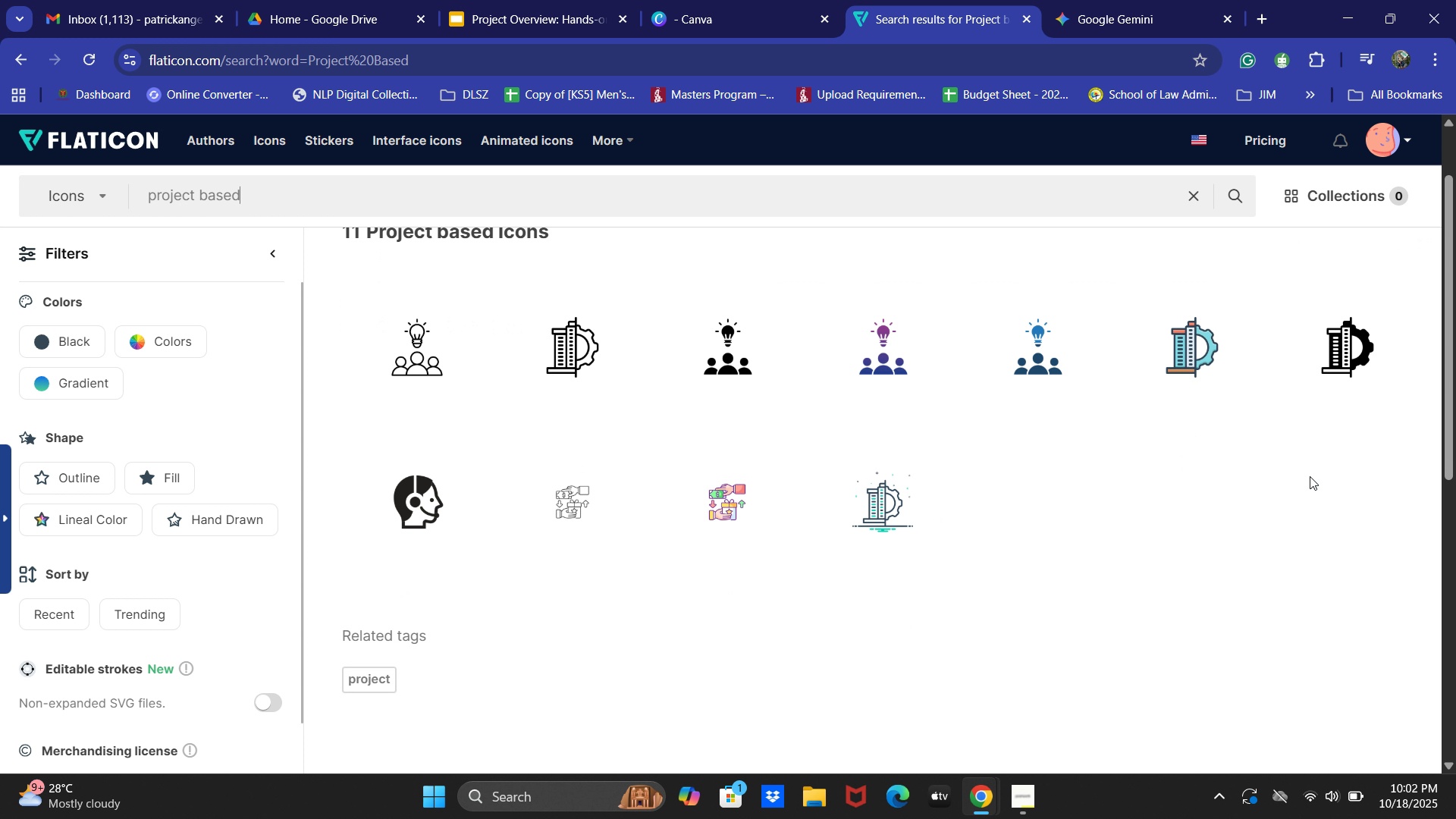 
scroll: coordinate [1077, 519], scroll_direction: up, amount: 1.0
 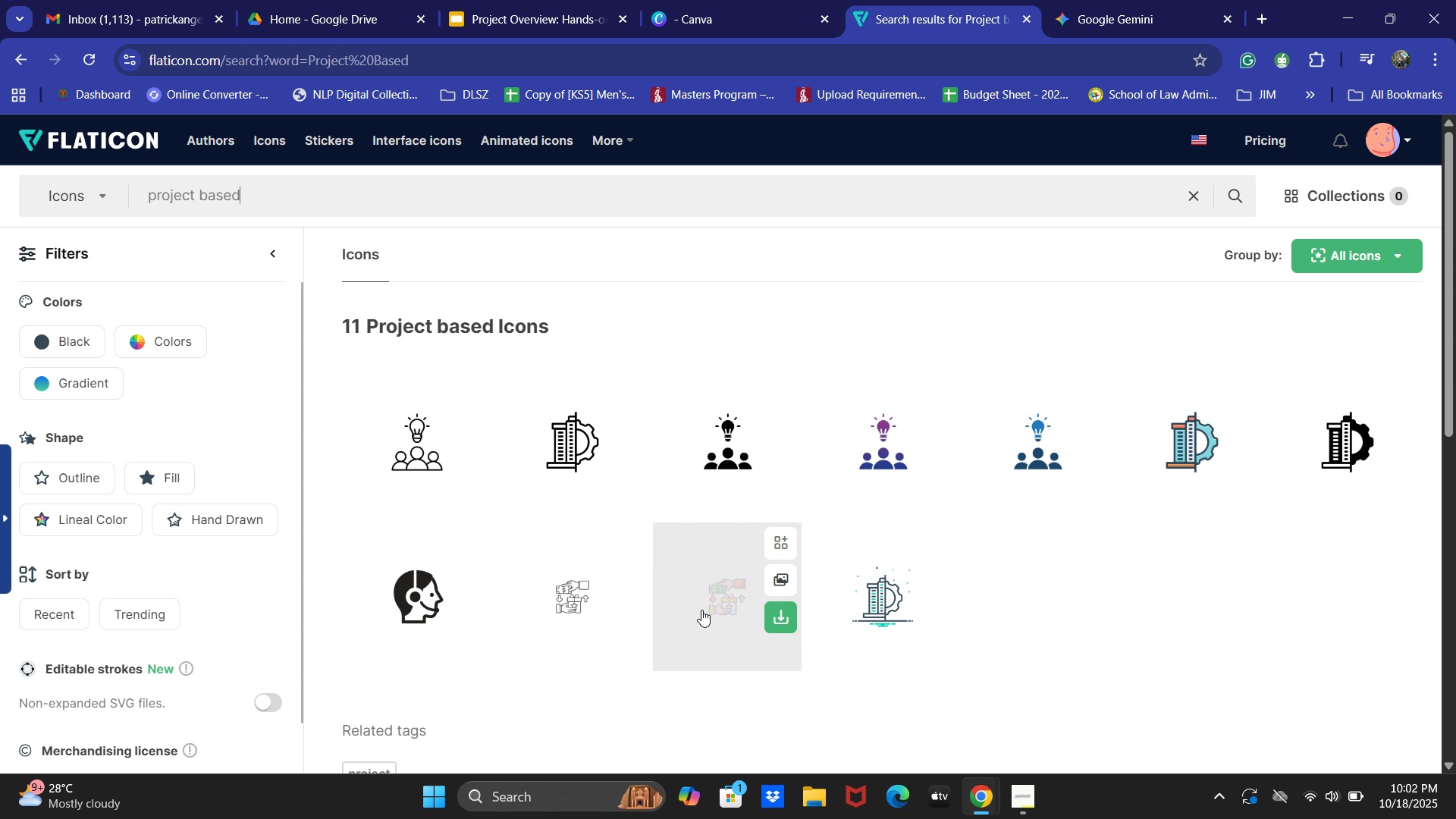 
left_click([701, 610])
 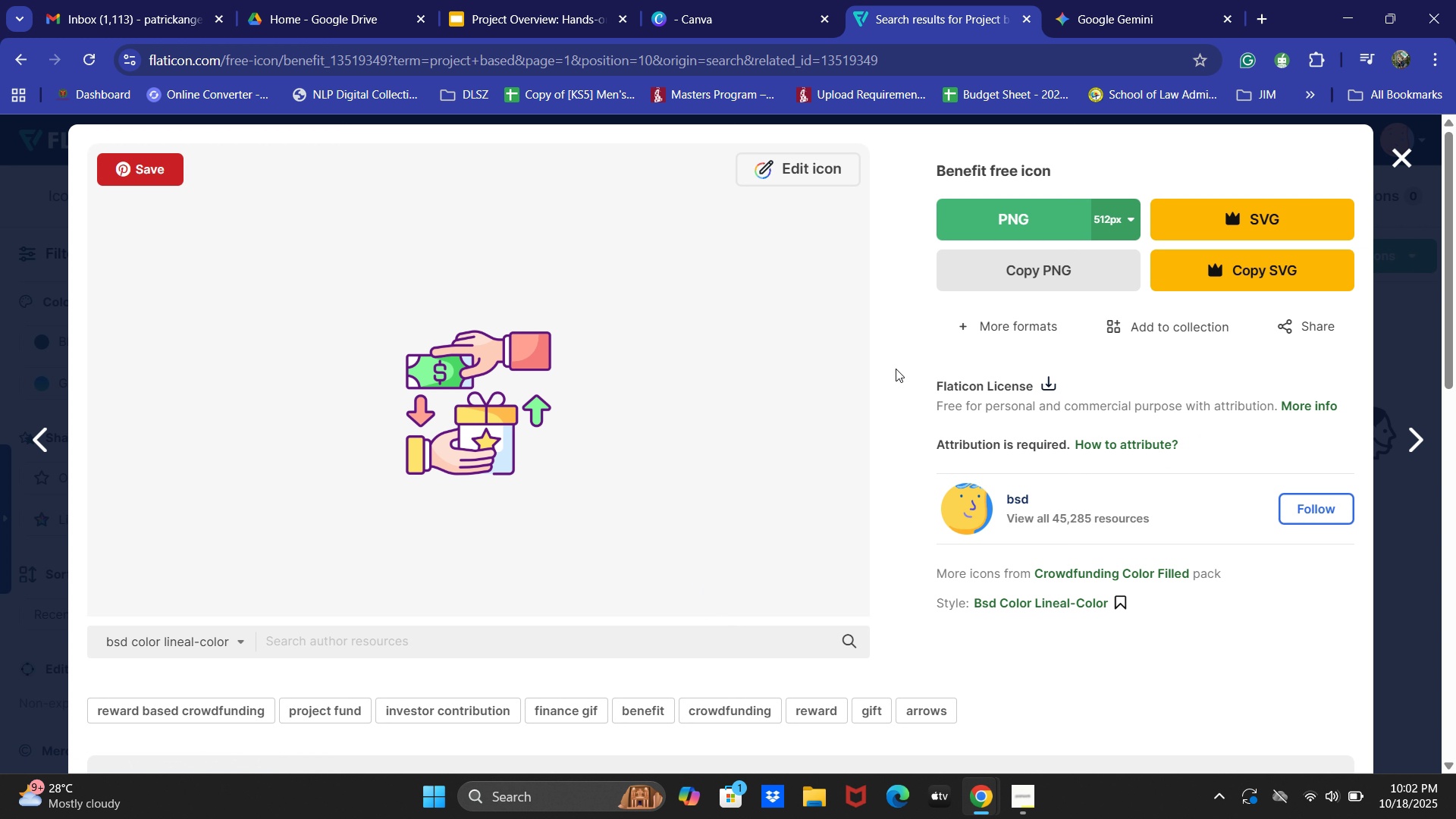 
left_click([1012, 275])
 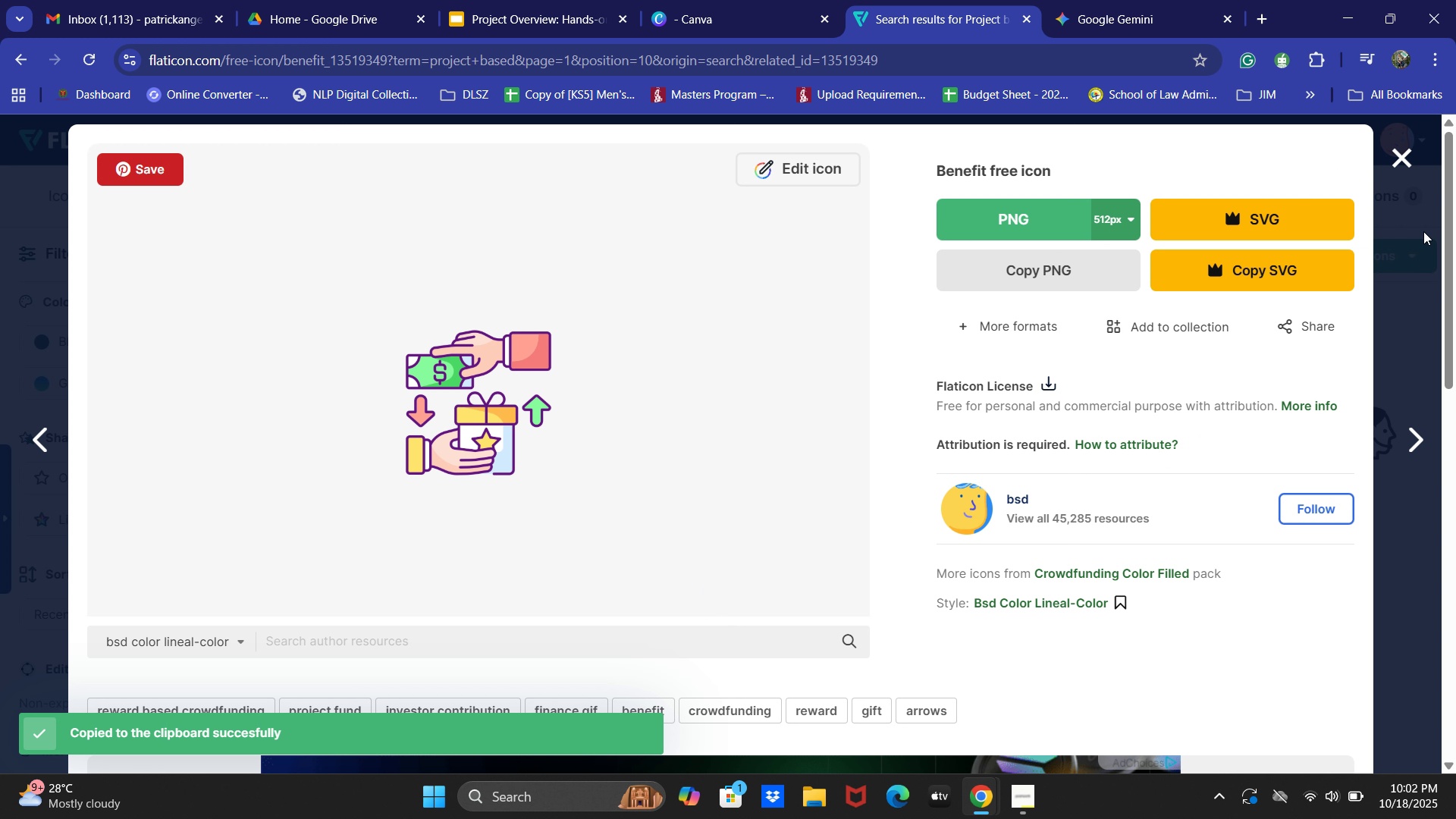 
left_click([1411, 168])
 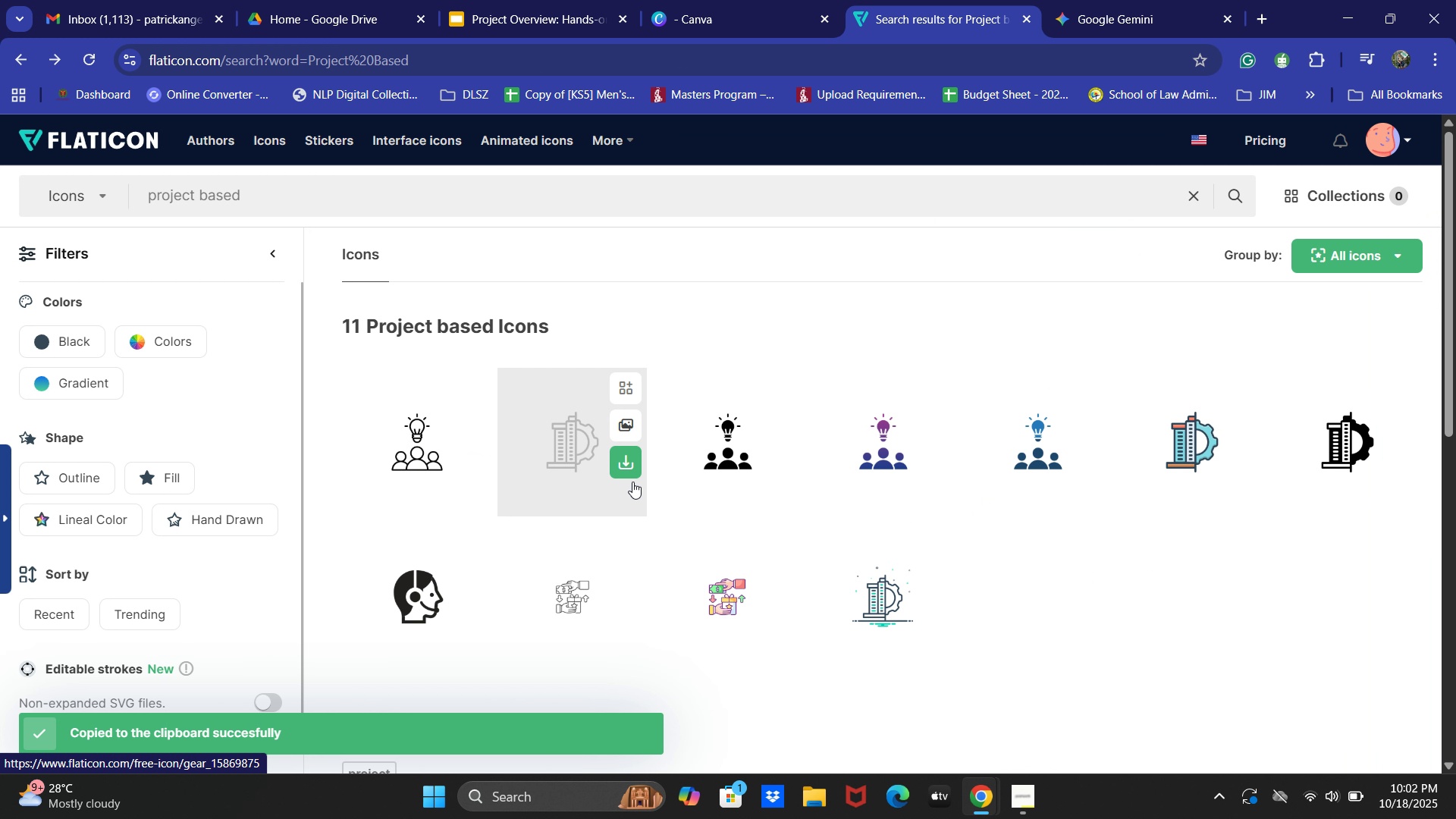 
scroll: coordinate [646, 487], scroll_direction: down, amount: 2.0
 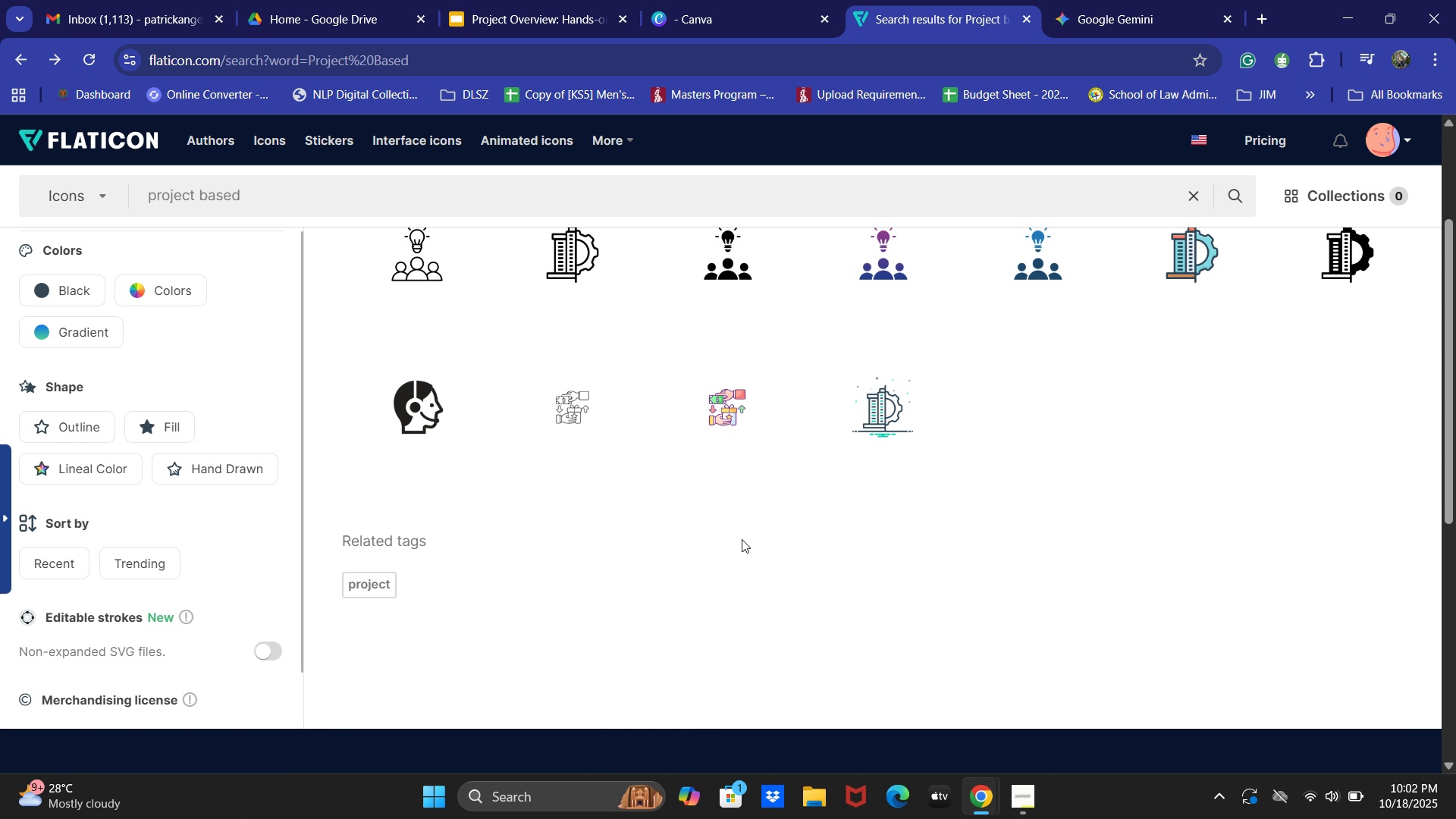 
scroll: coordinate [745, 536], scroll_direction: up, amount: 1.0
 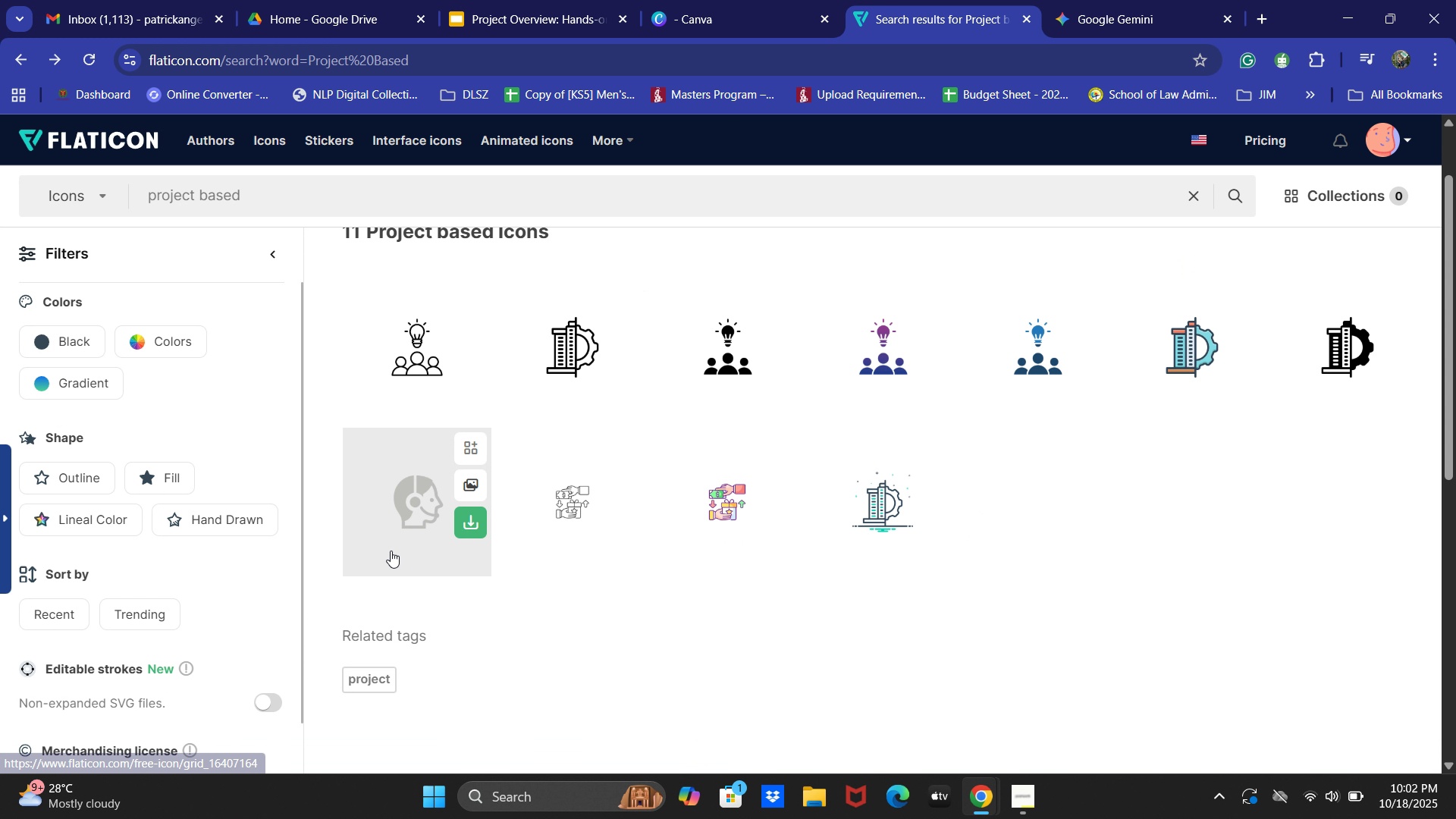 
left_click([317, 182])
 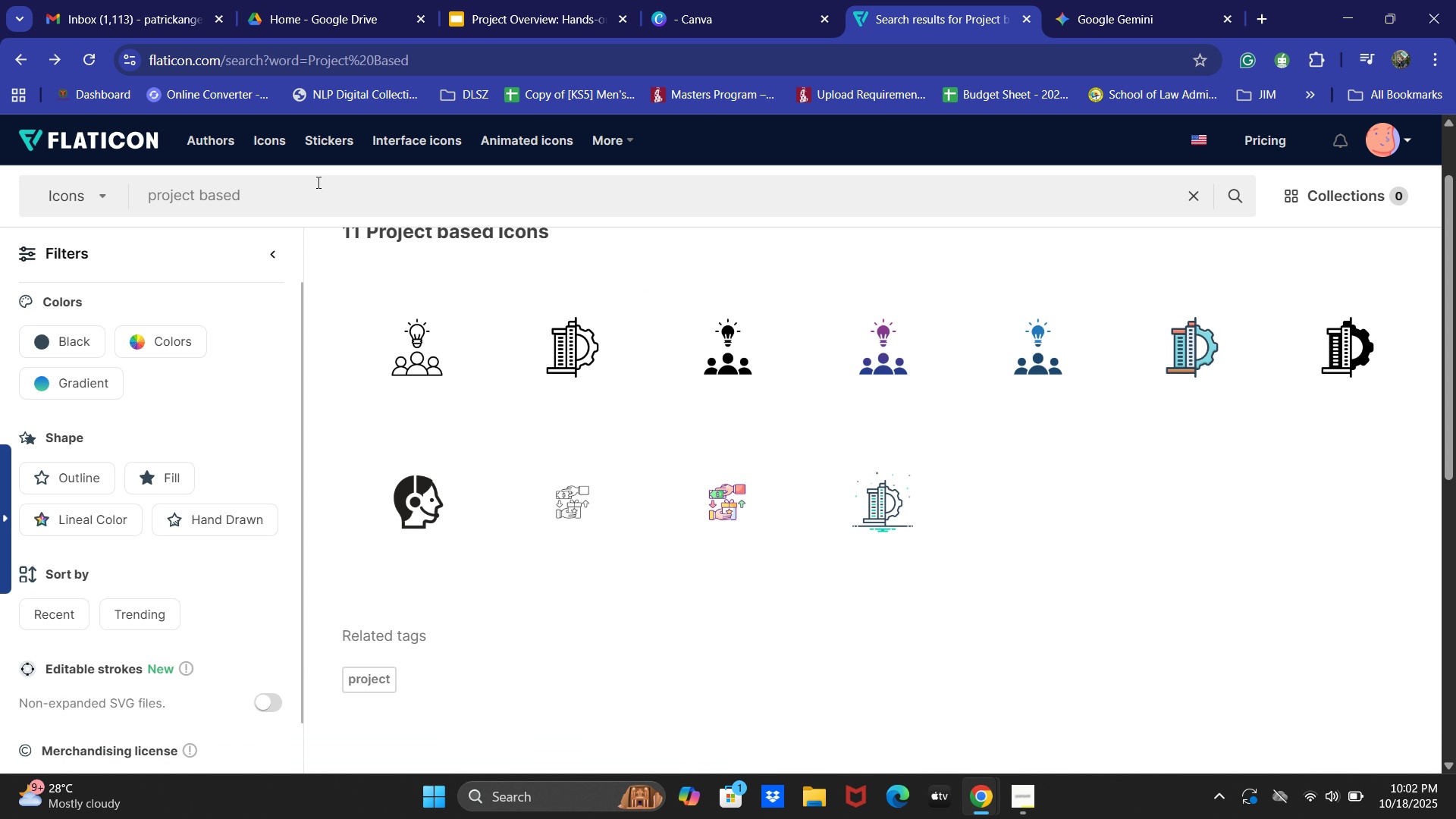 
key(Backspace)
 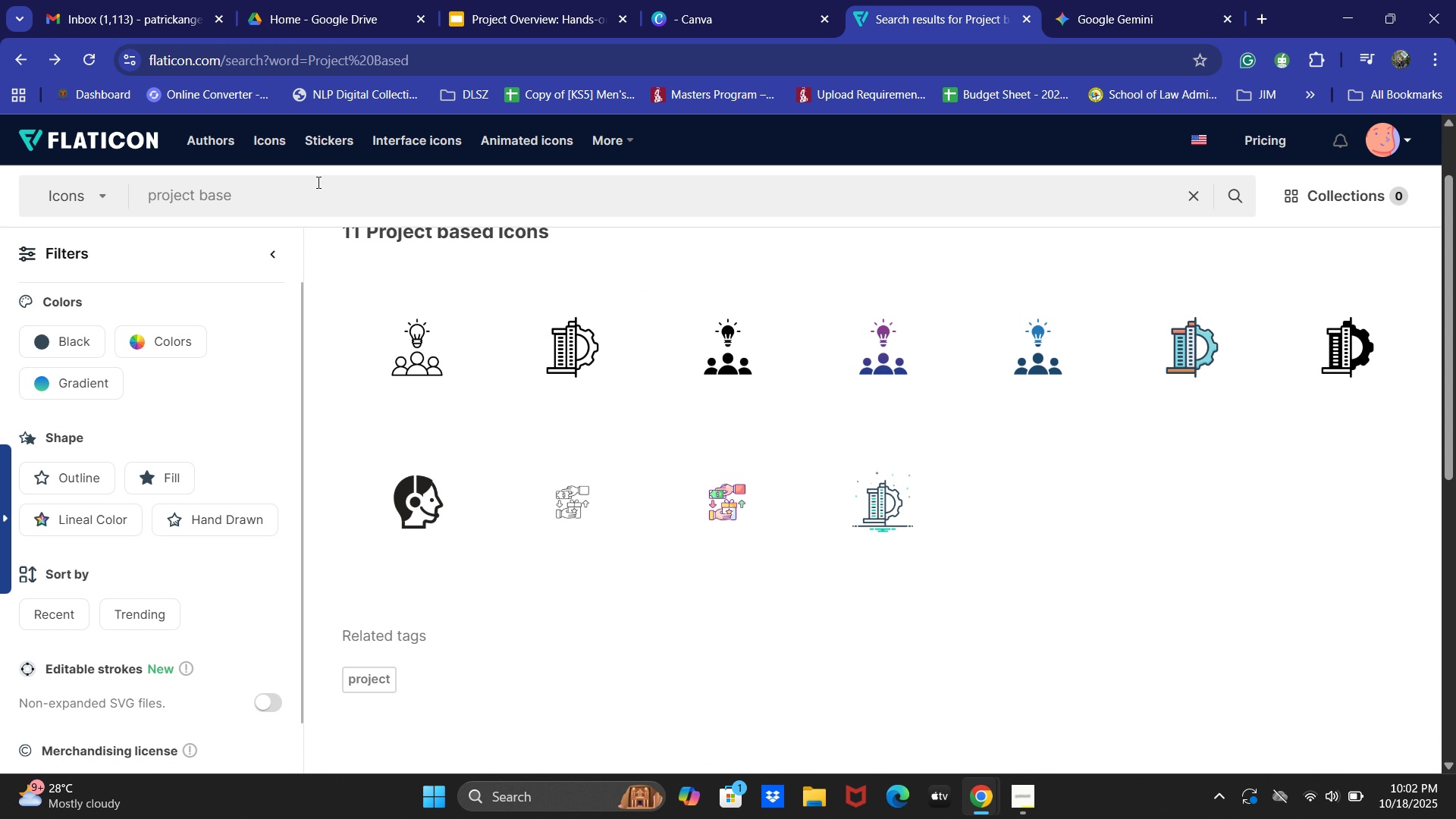 
key(Backspace)
 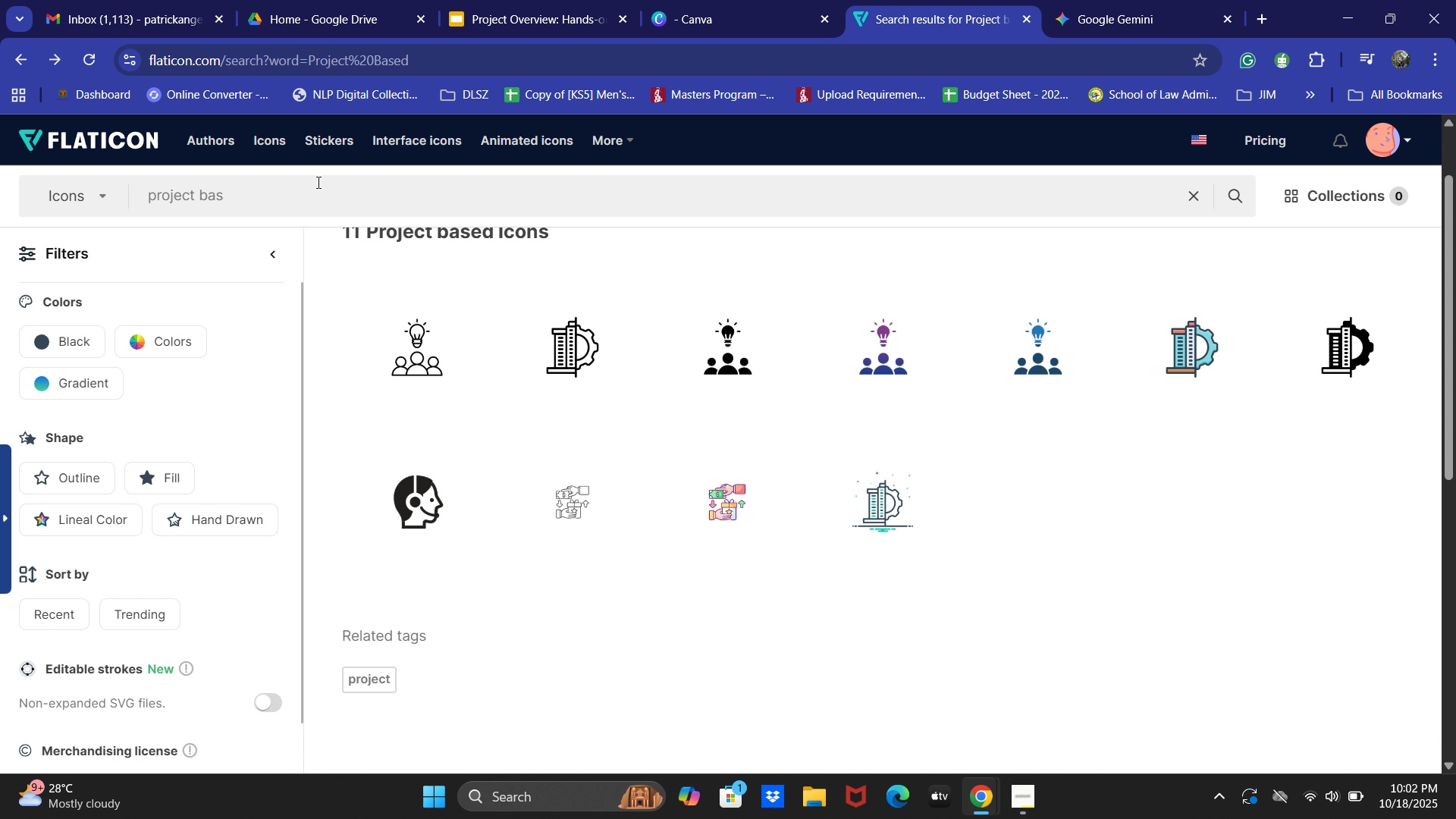 
key(Backspace)
 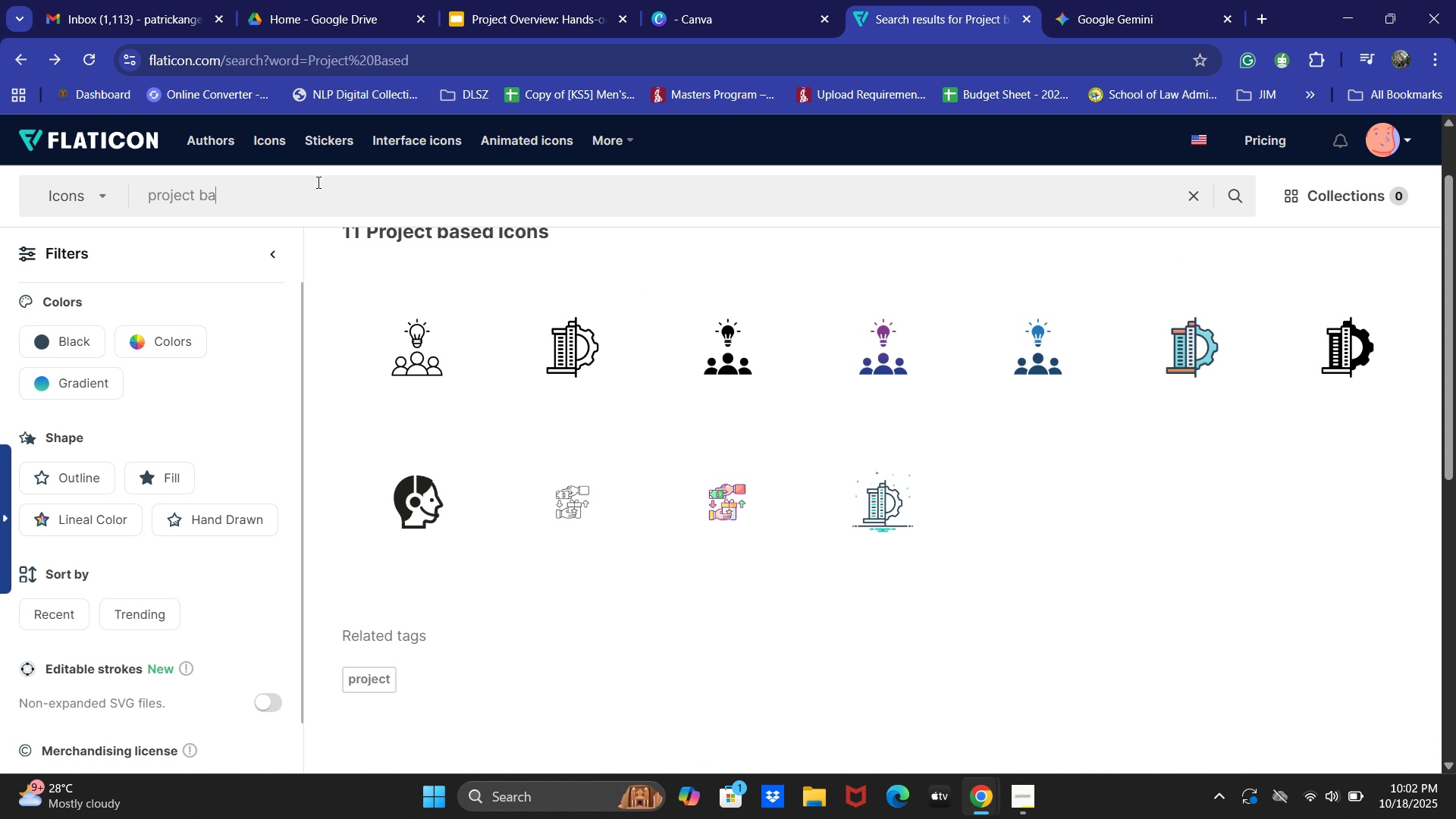 
key(Backspace)
 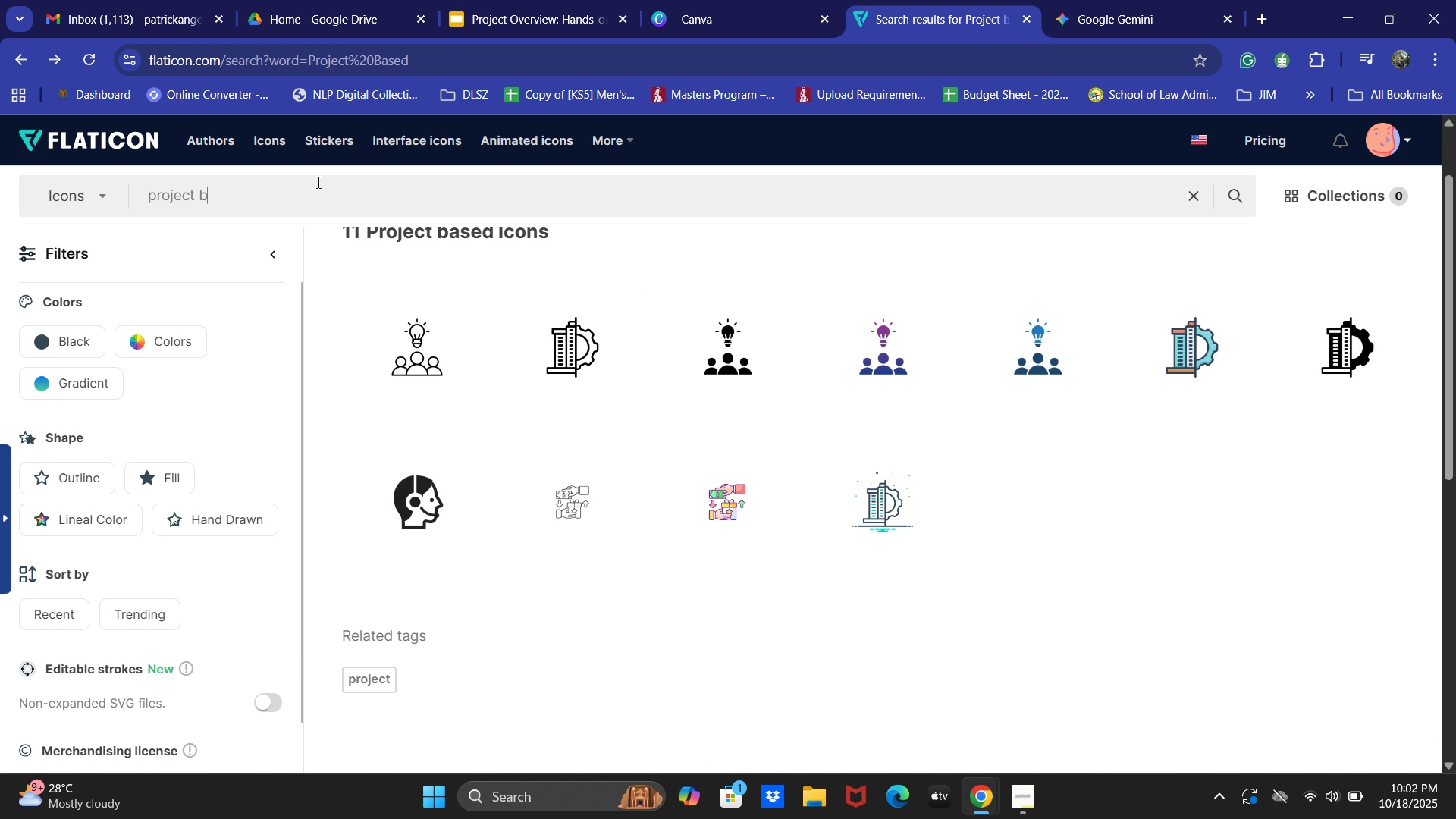 
key(Backspace)
 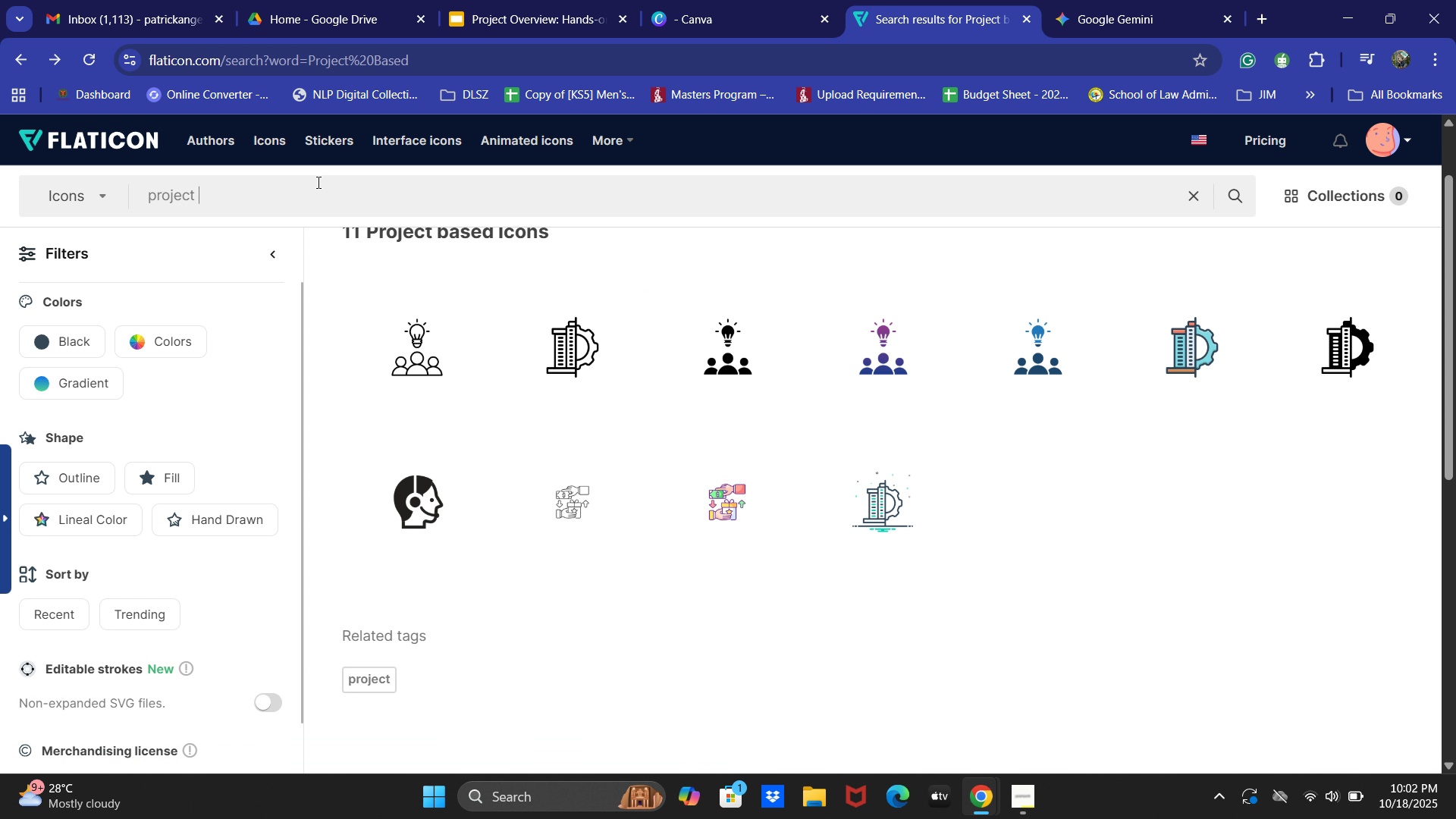 
key(Backspace)
 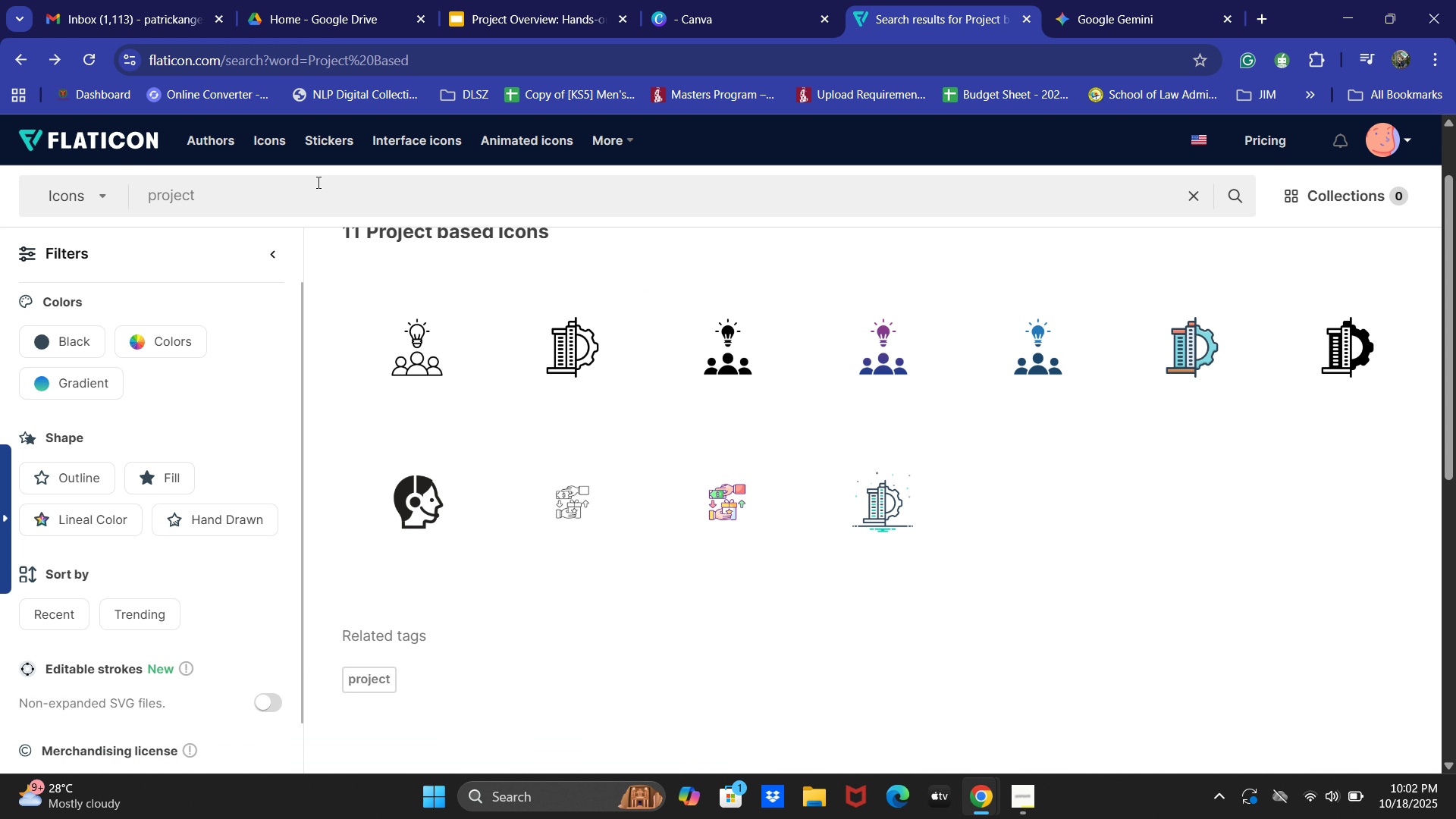 
key(Enter)
 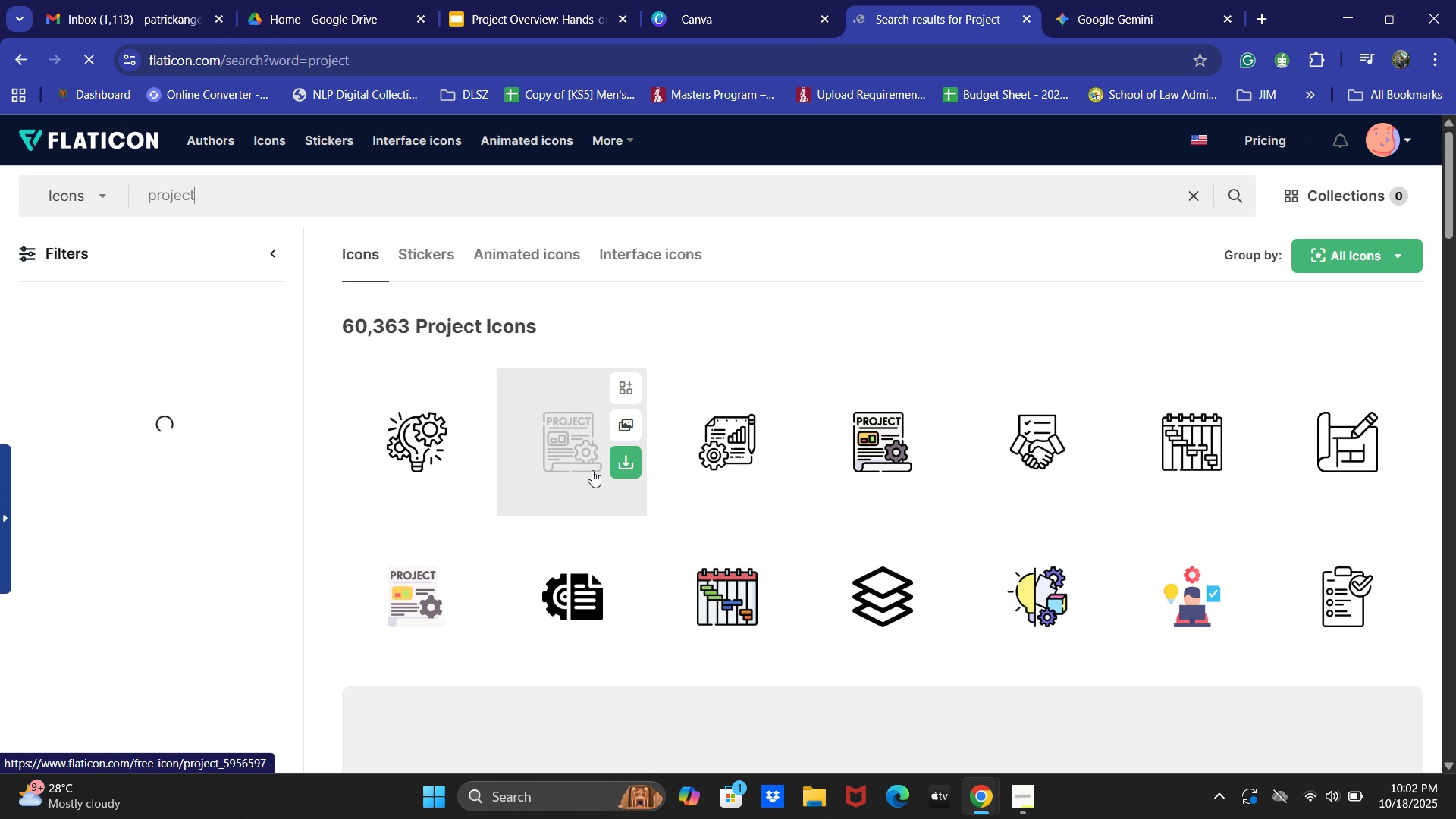 
wait(5.23)
 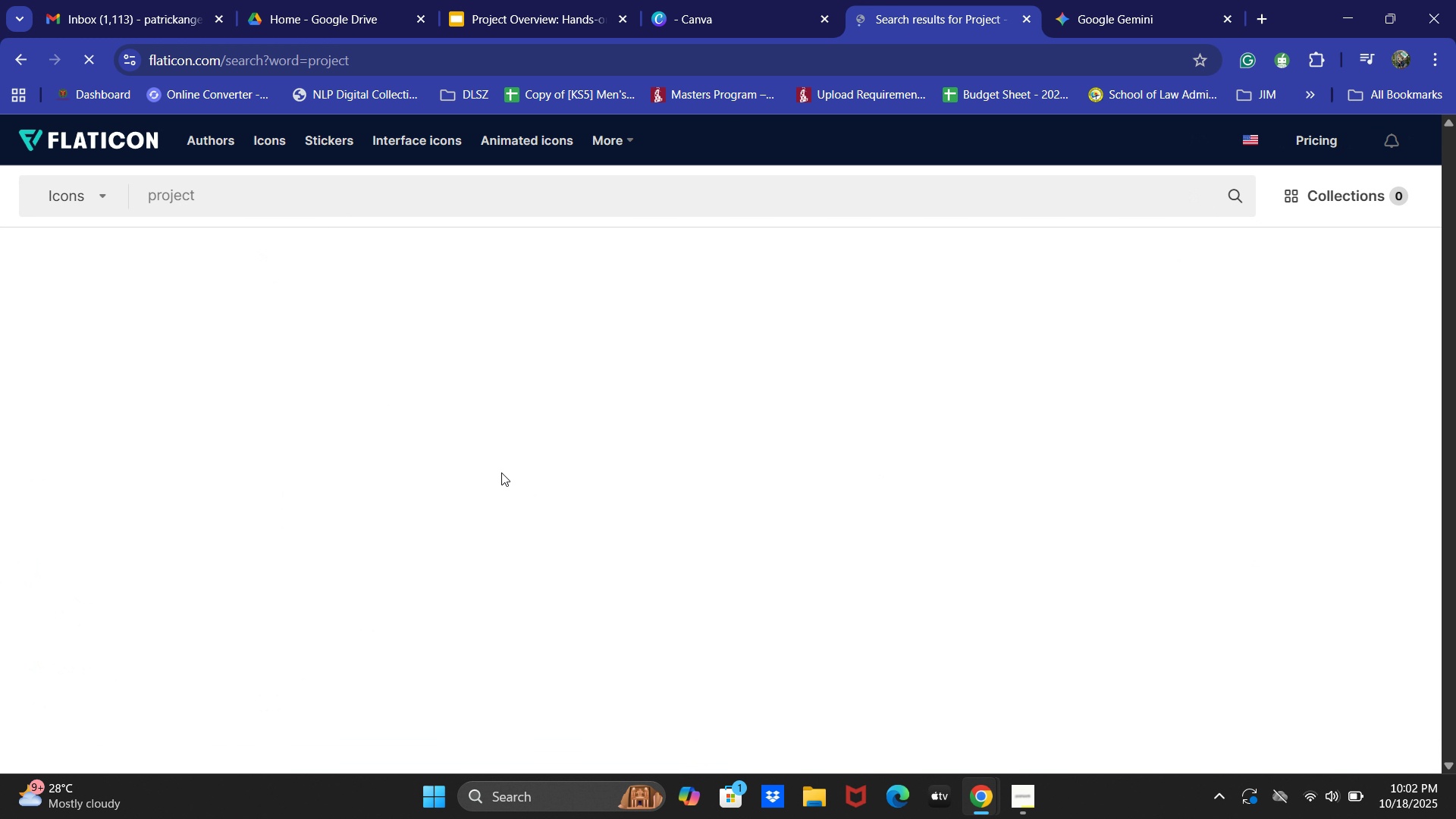 
scroll: coordinate [739, 472], scroll_direction: down, amount: 8.0
 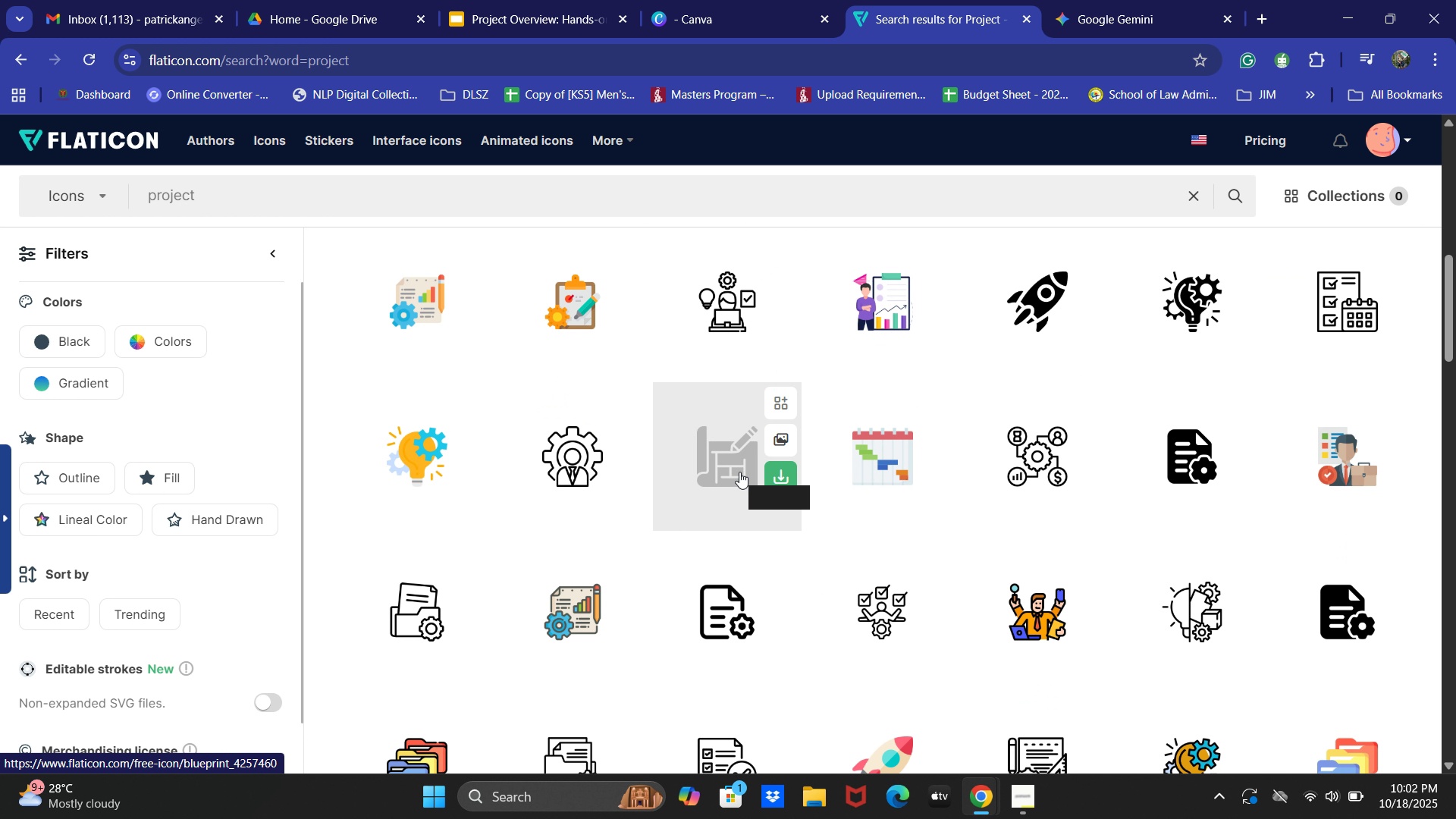 
scroll: coordinate [739, 471], scroll_direction: up, amount: 1.0
 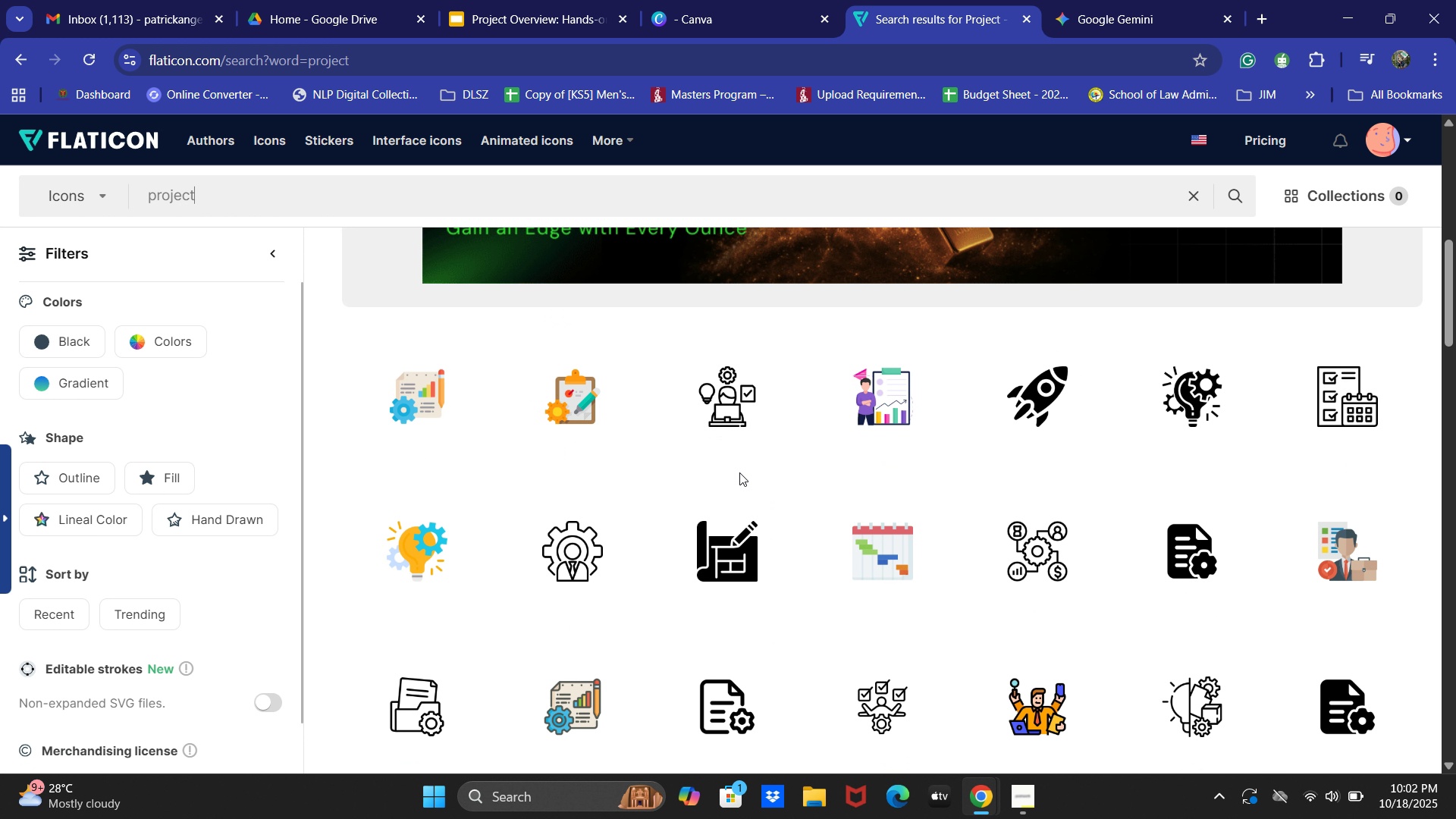 
key(A)
 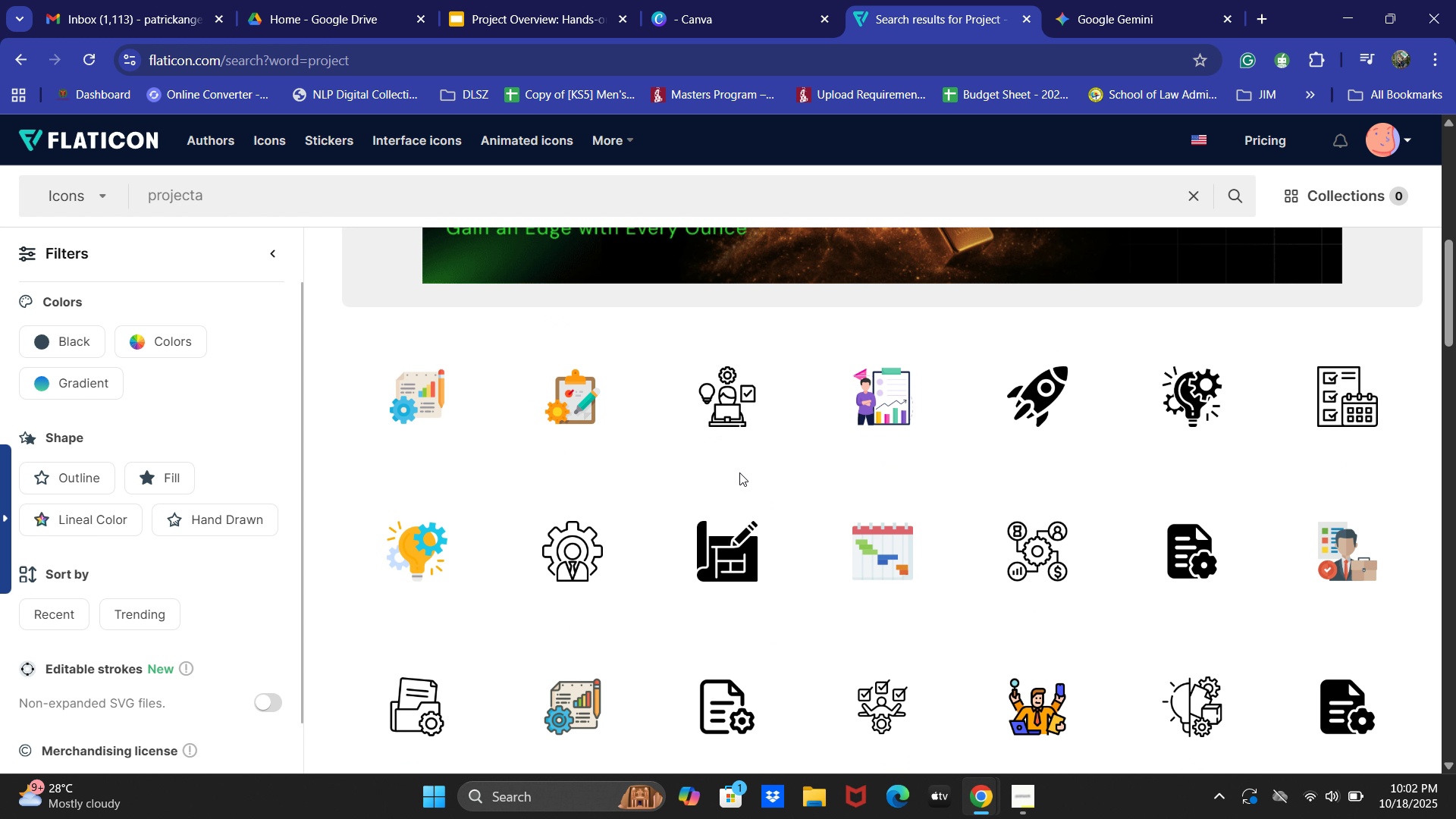 
wait(6.32)
 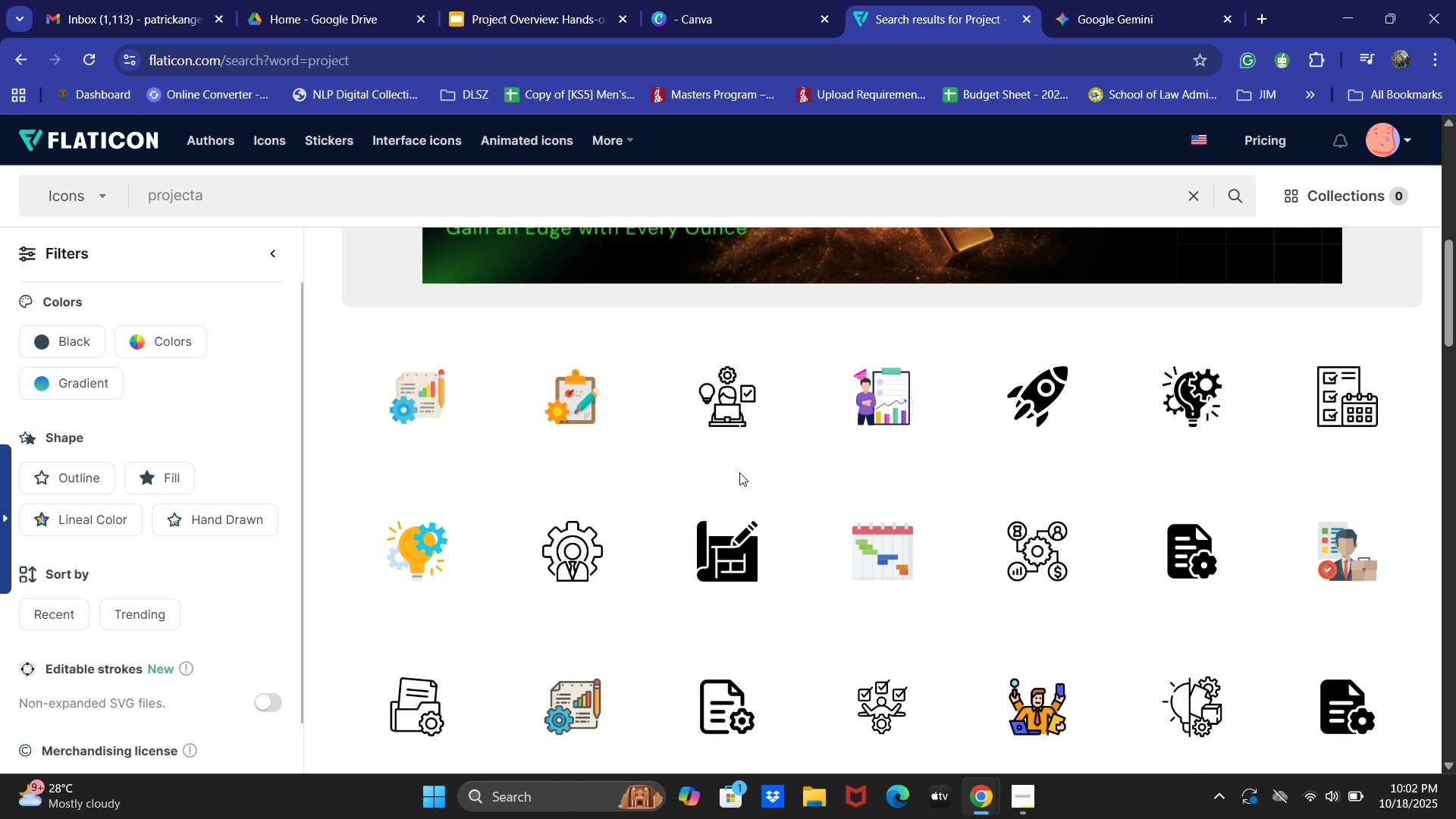 
scroll: coordinate [1020, 521], scroll_direction: down, amount: 16.0
 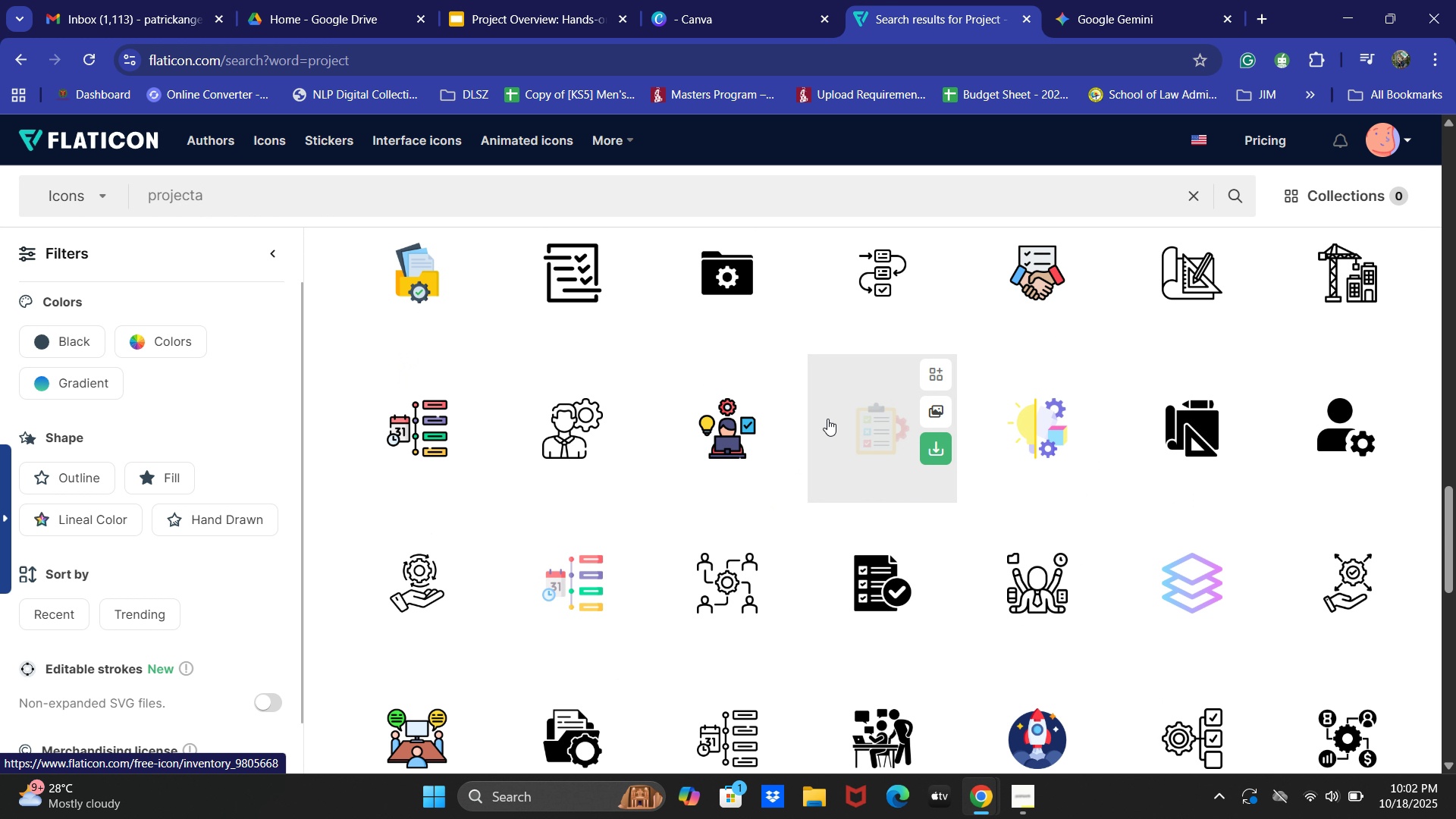 
mouse_move([961, 469])
 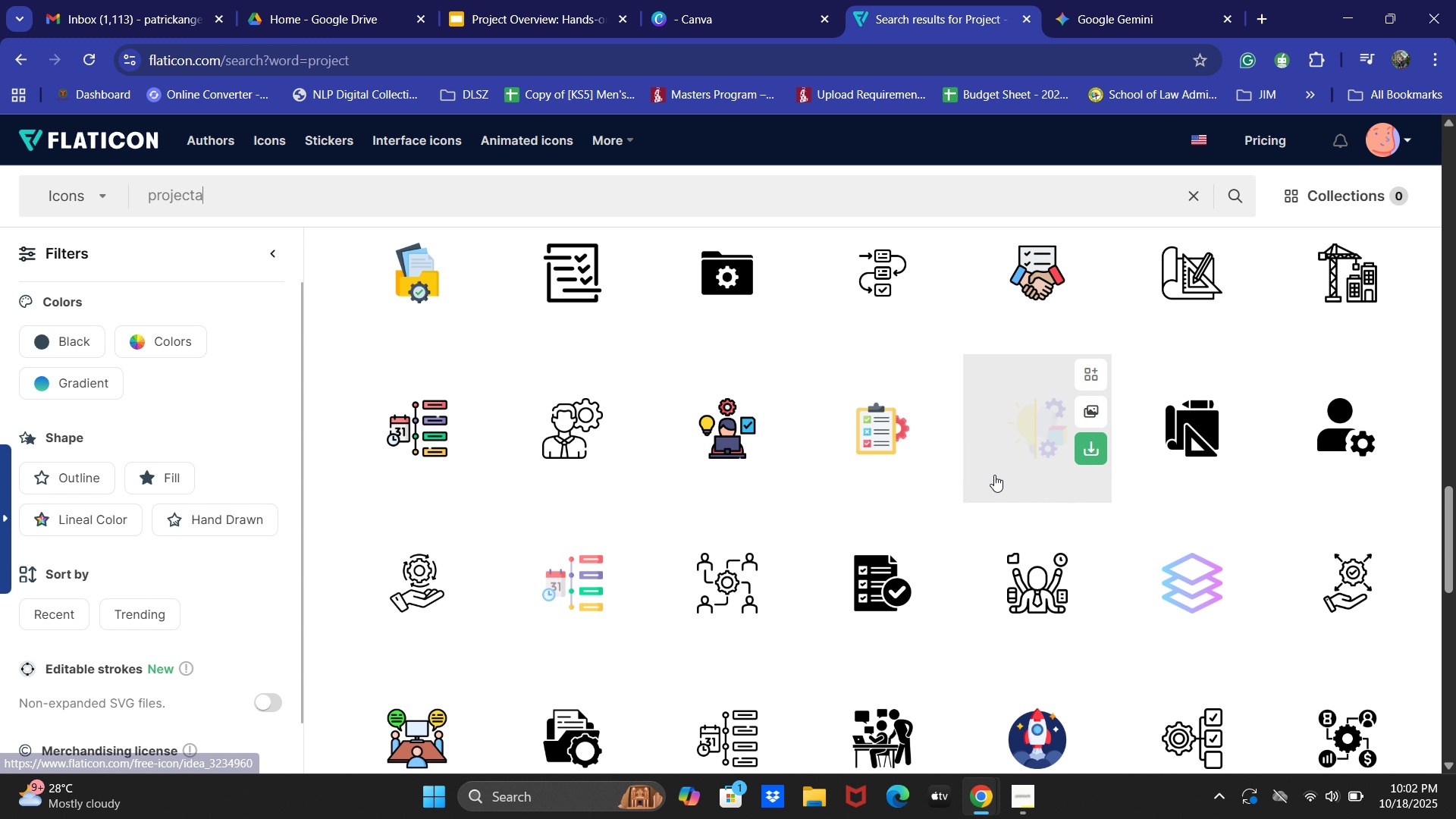 
scroll: coordinate [994, 475], scroll_direction: up, amount: 1.0
 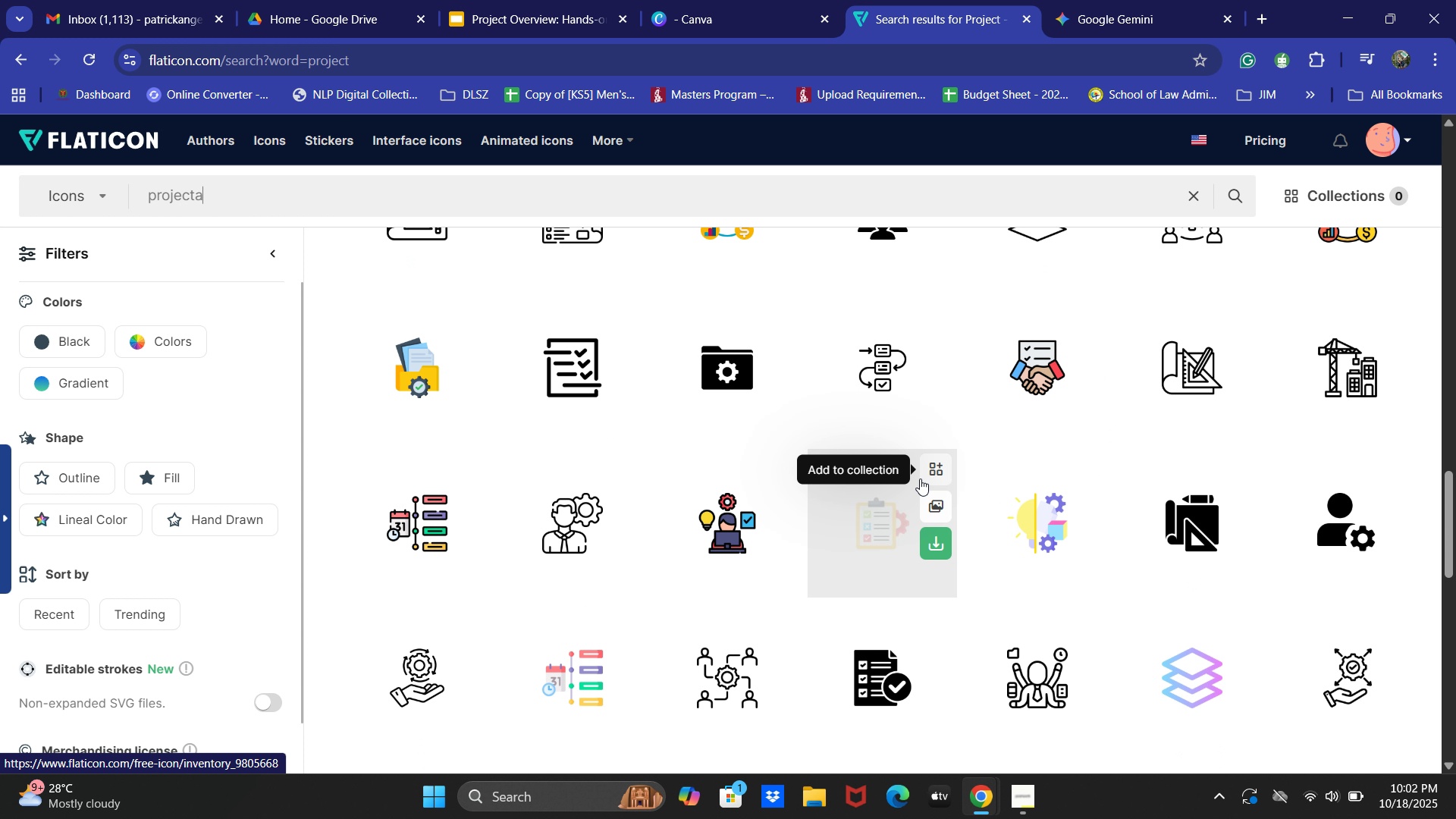 
scroll: coordinate [1144, 481], scroll_direction: down, amount: 3.0
 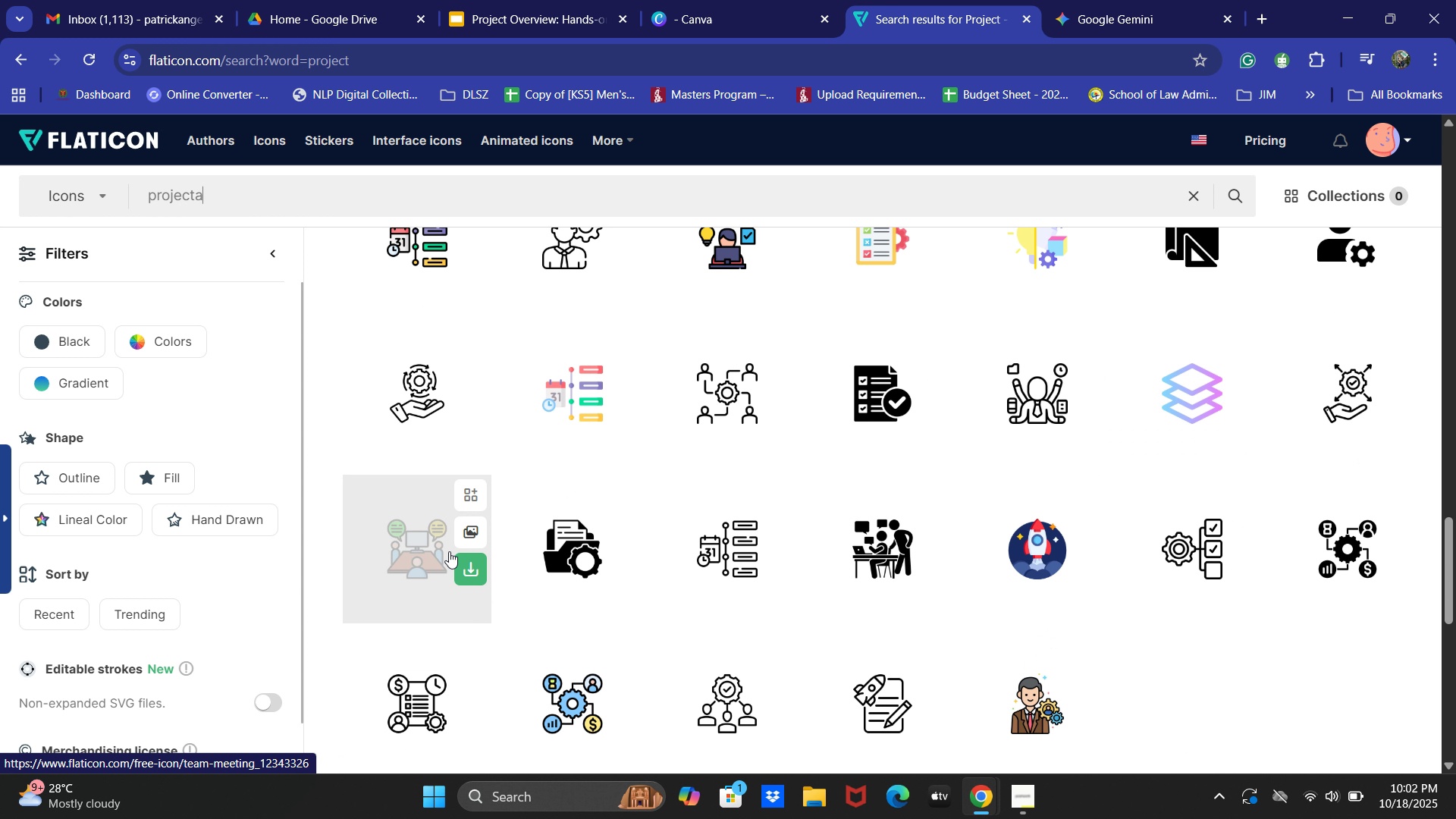 
left_click([430, 546])
 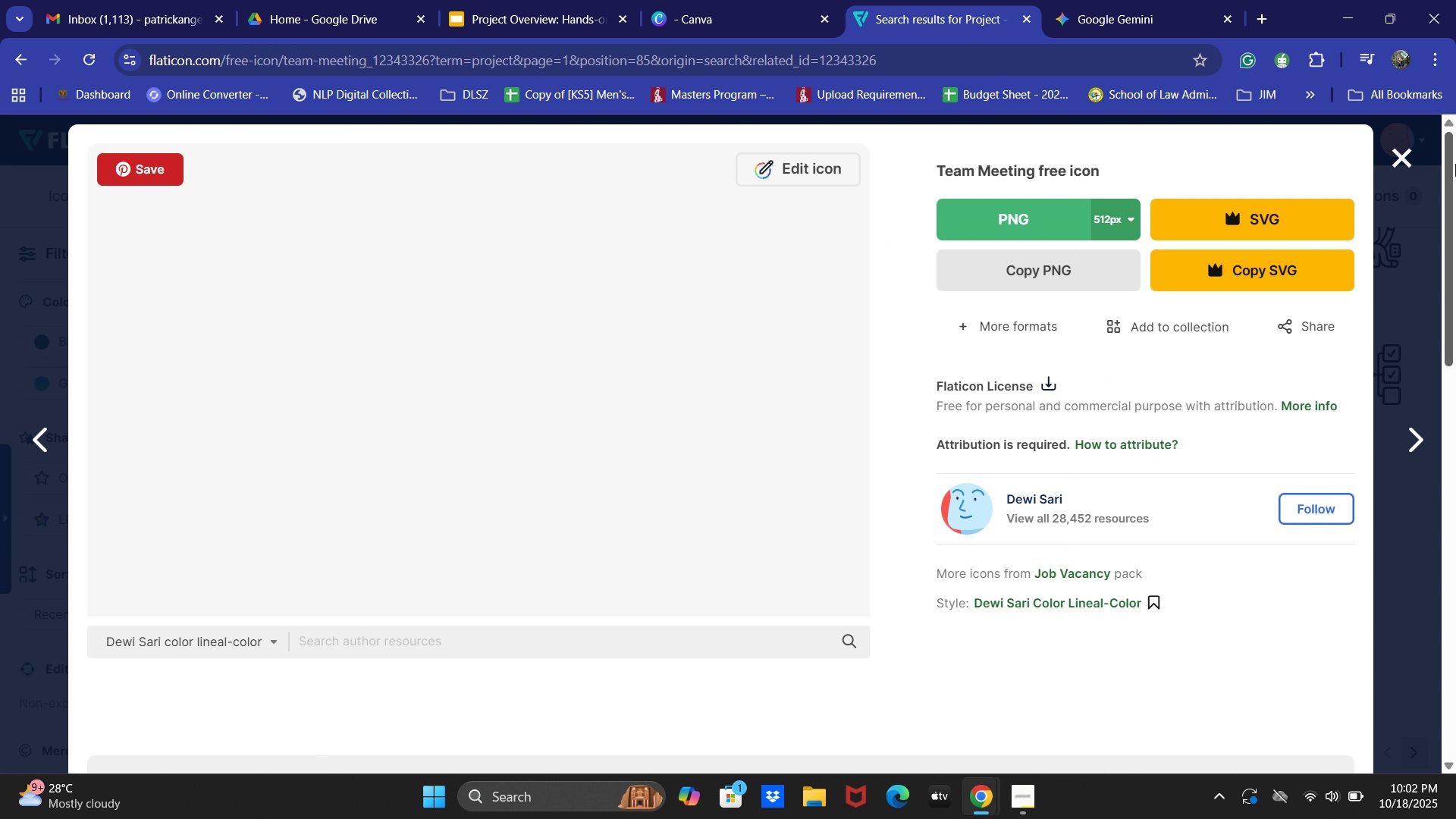 
left_click([1404, 171])
 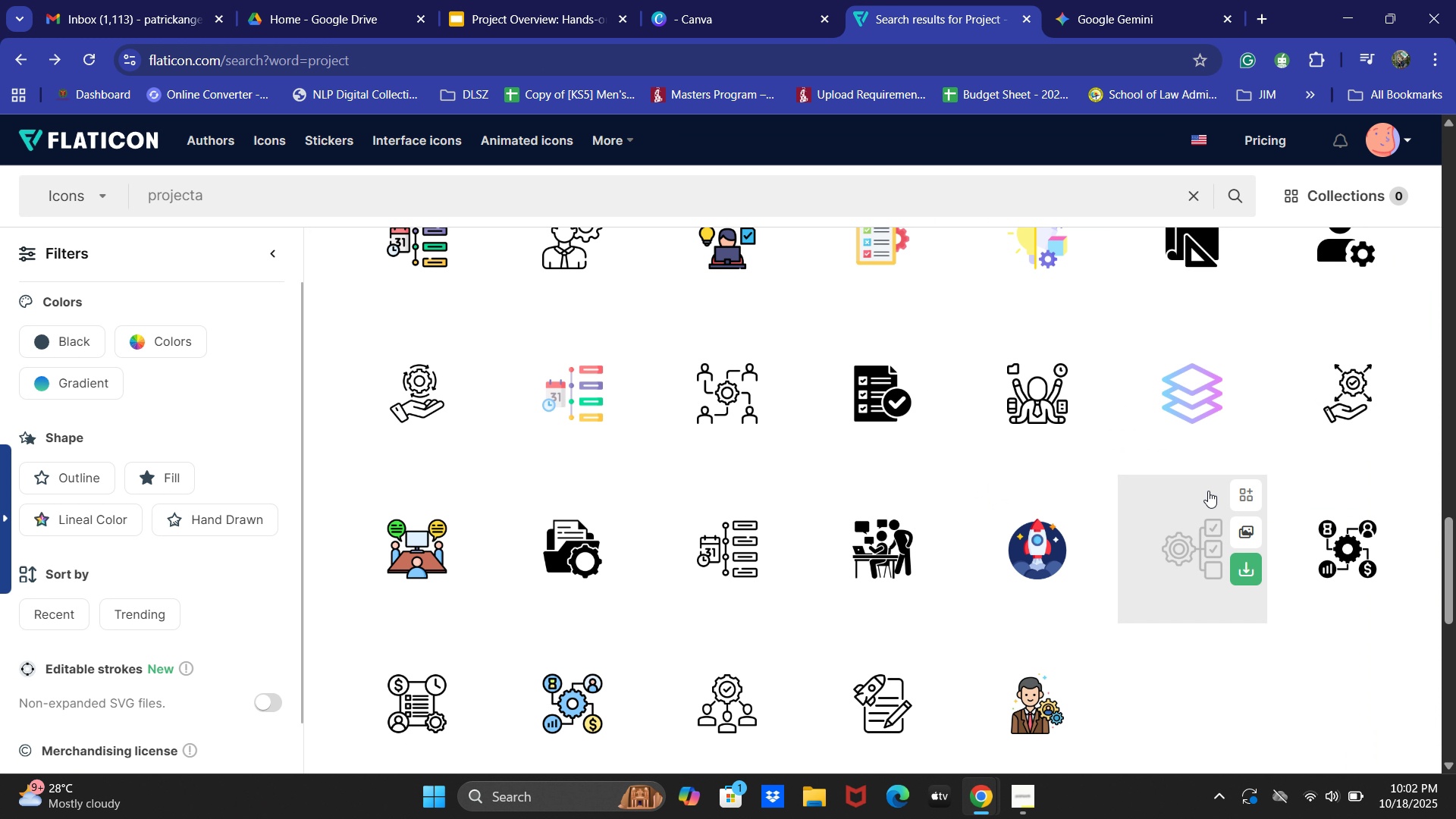 
scroll: coordinate [1233, 461], scroll_direction: up, amount: 5.0
 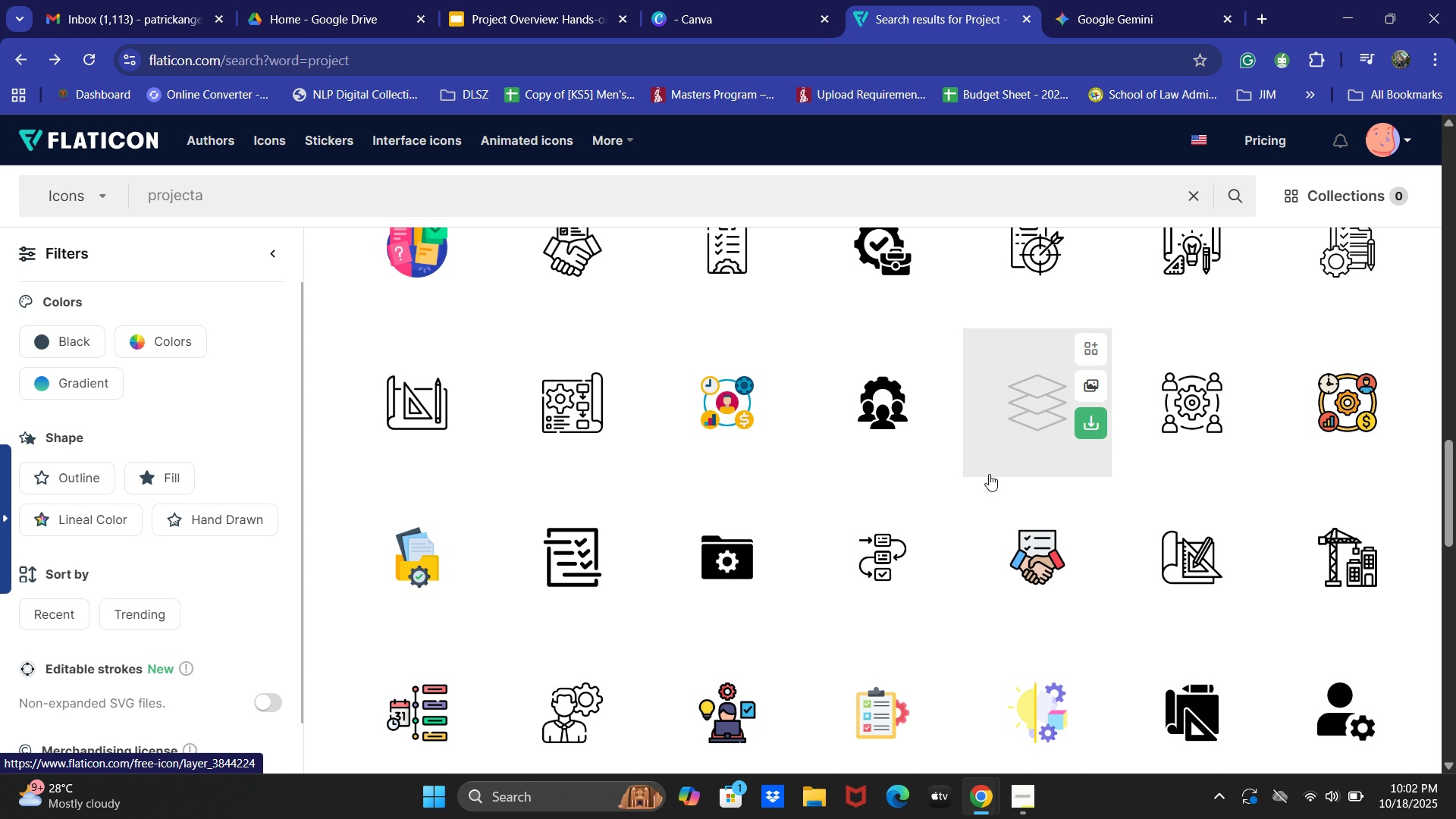 
mouse_move([957, 513])
 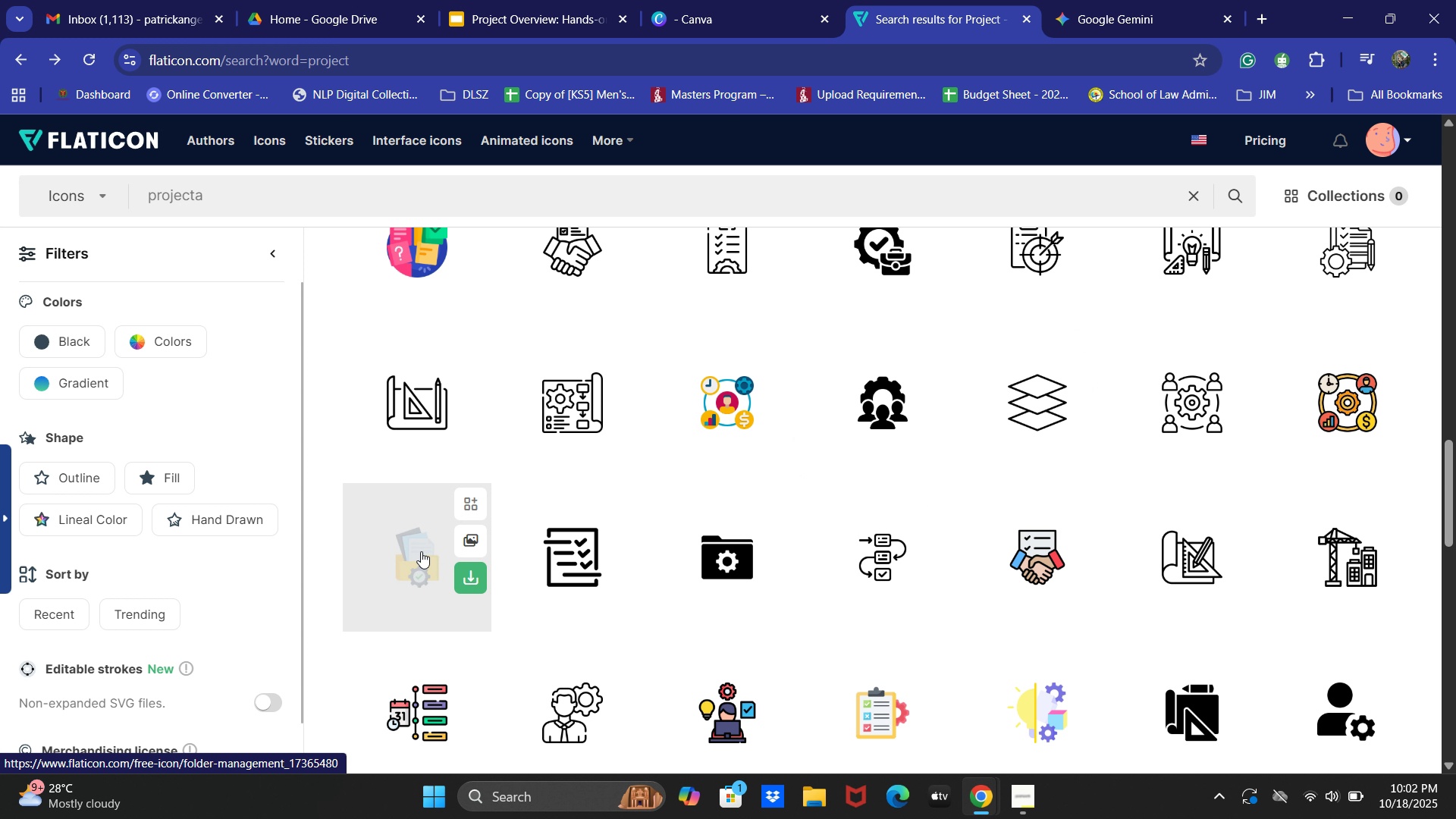 
scroll: coordinate [957, 557], scroll_direction: up, amount: 3.0
 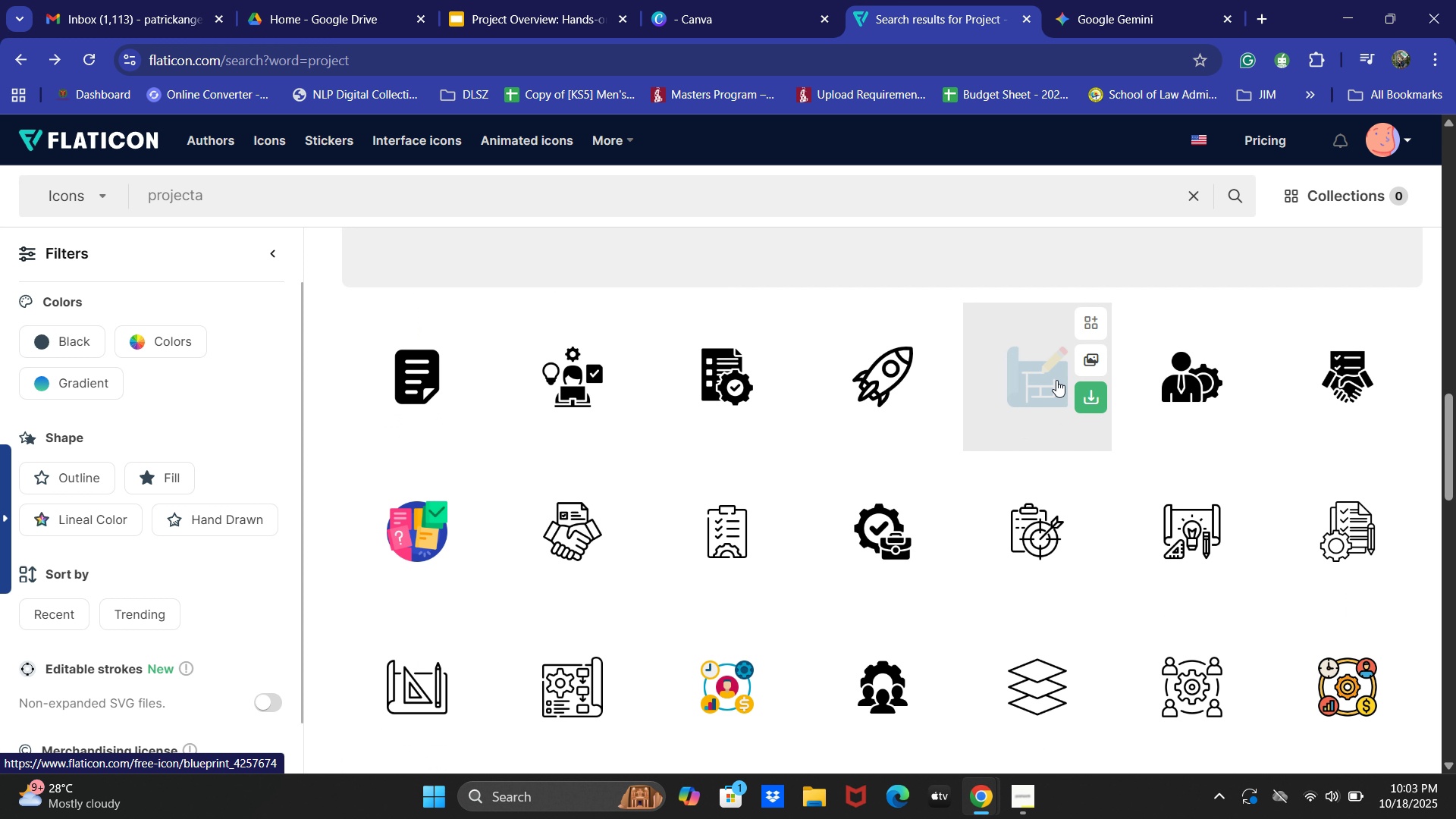 
left_click([1052, 375])
 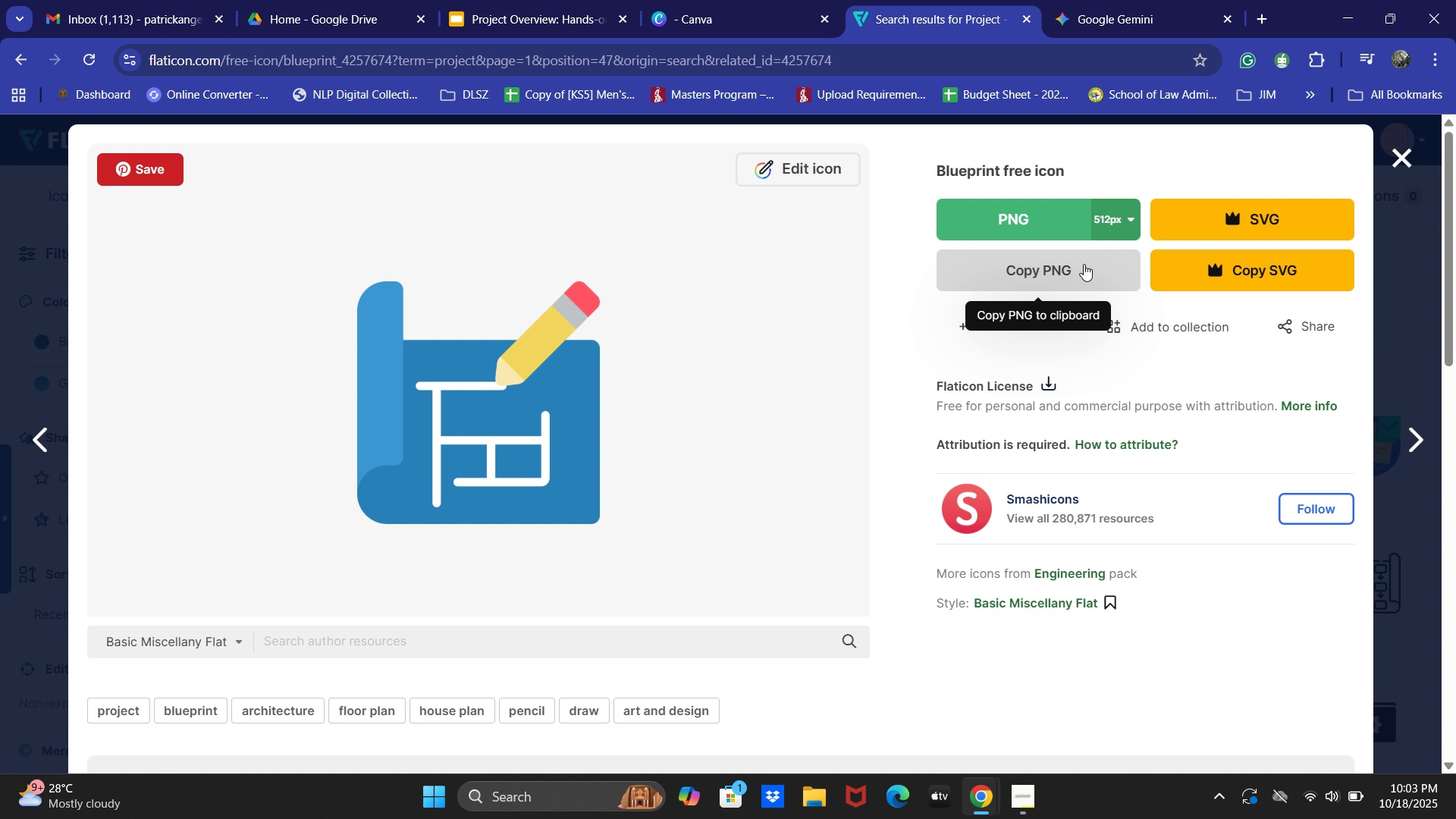 
left_click([1418, 149])
 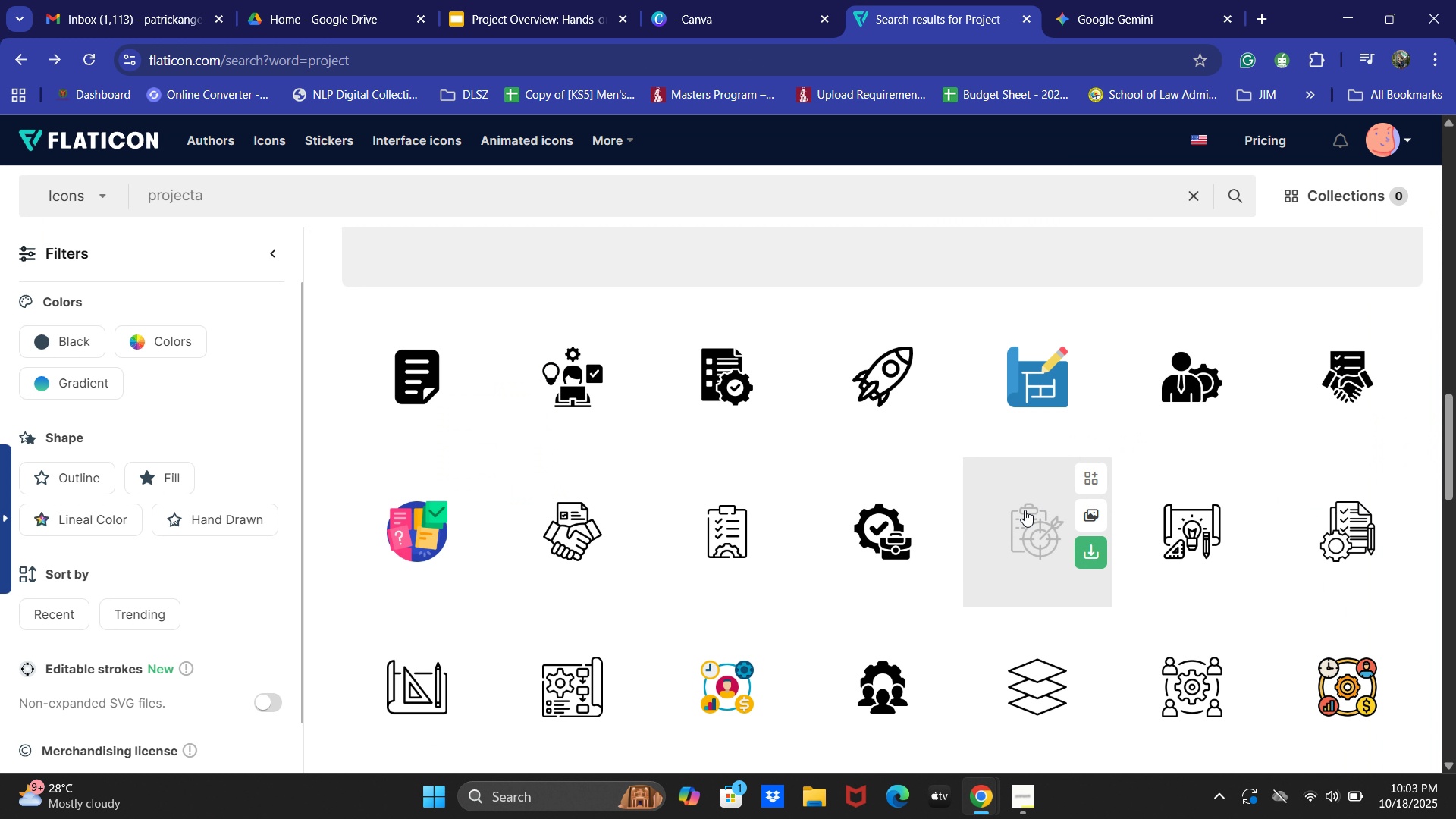 
scroll: coordinate [1033, 547], scroll_direction: up, amount: 6.0
 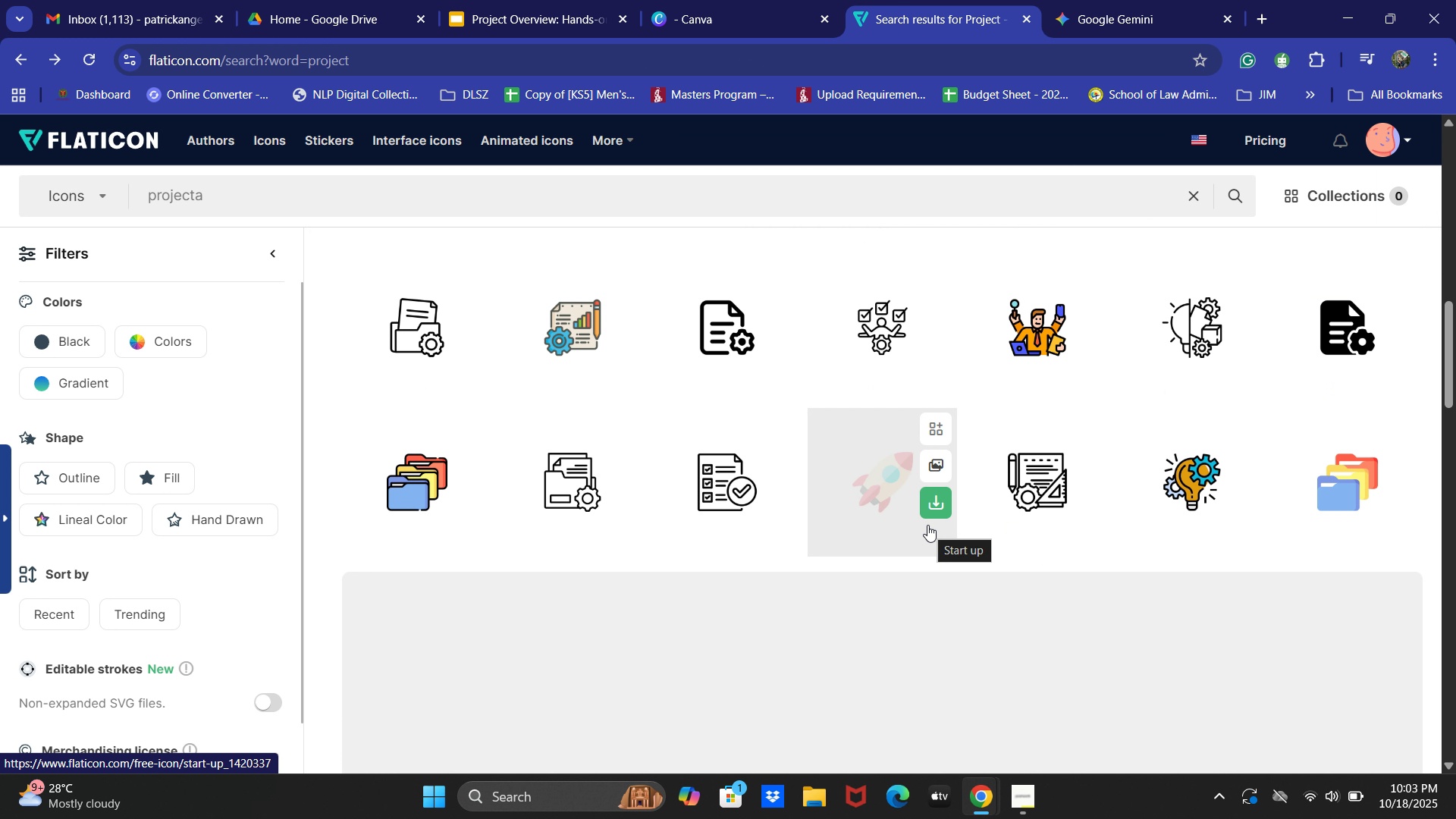 
mouse_move([937, 518])
 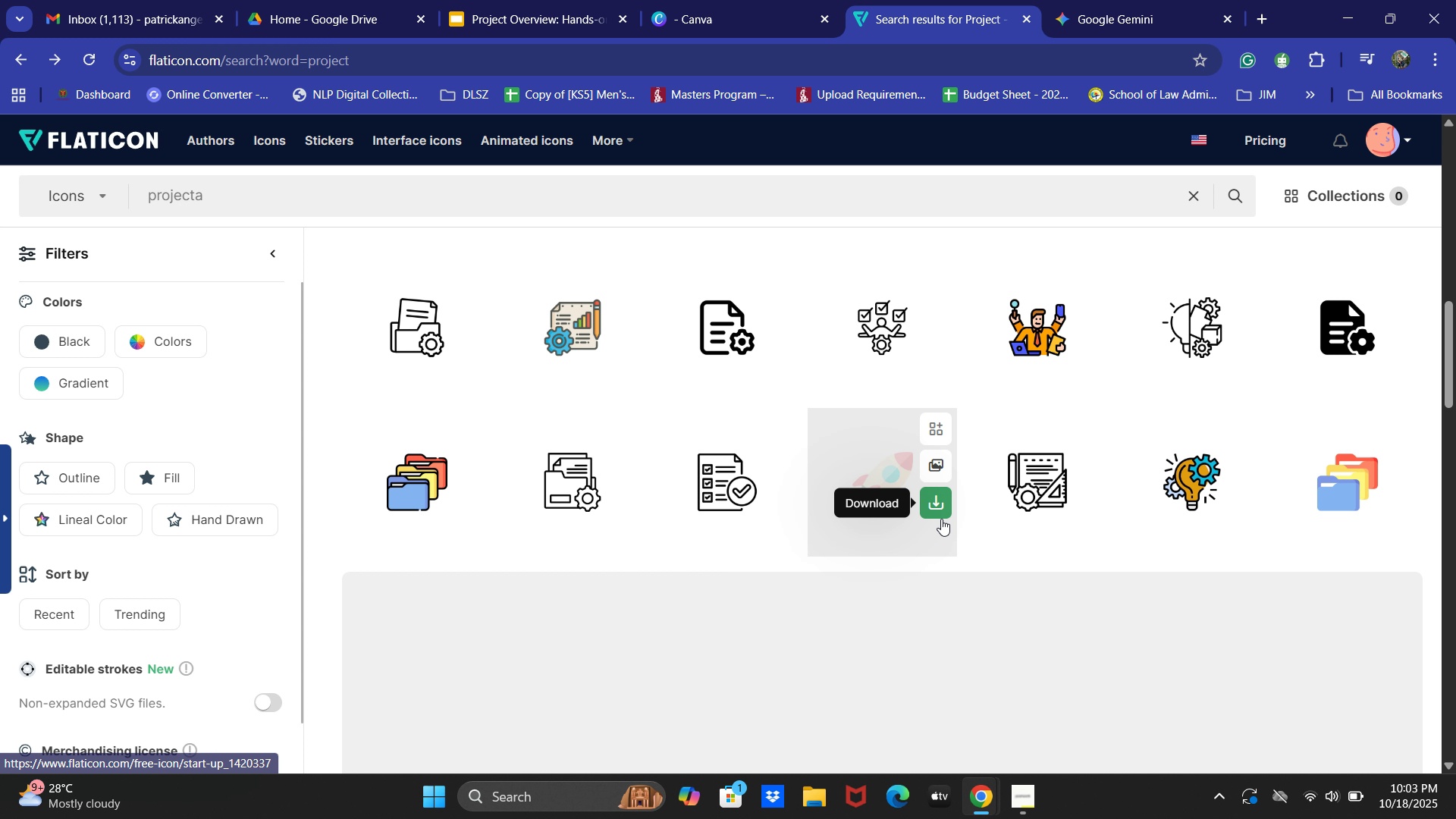 
scroll: coordinate [943, 519], scroll_direction: up, amount: 2.0
 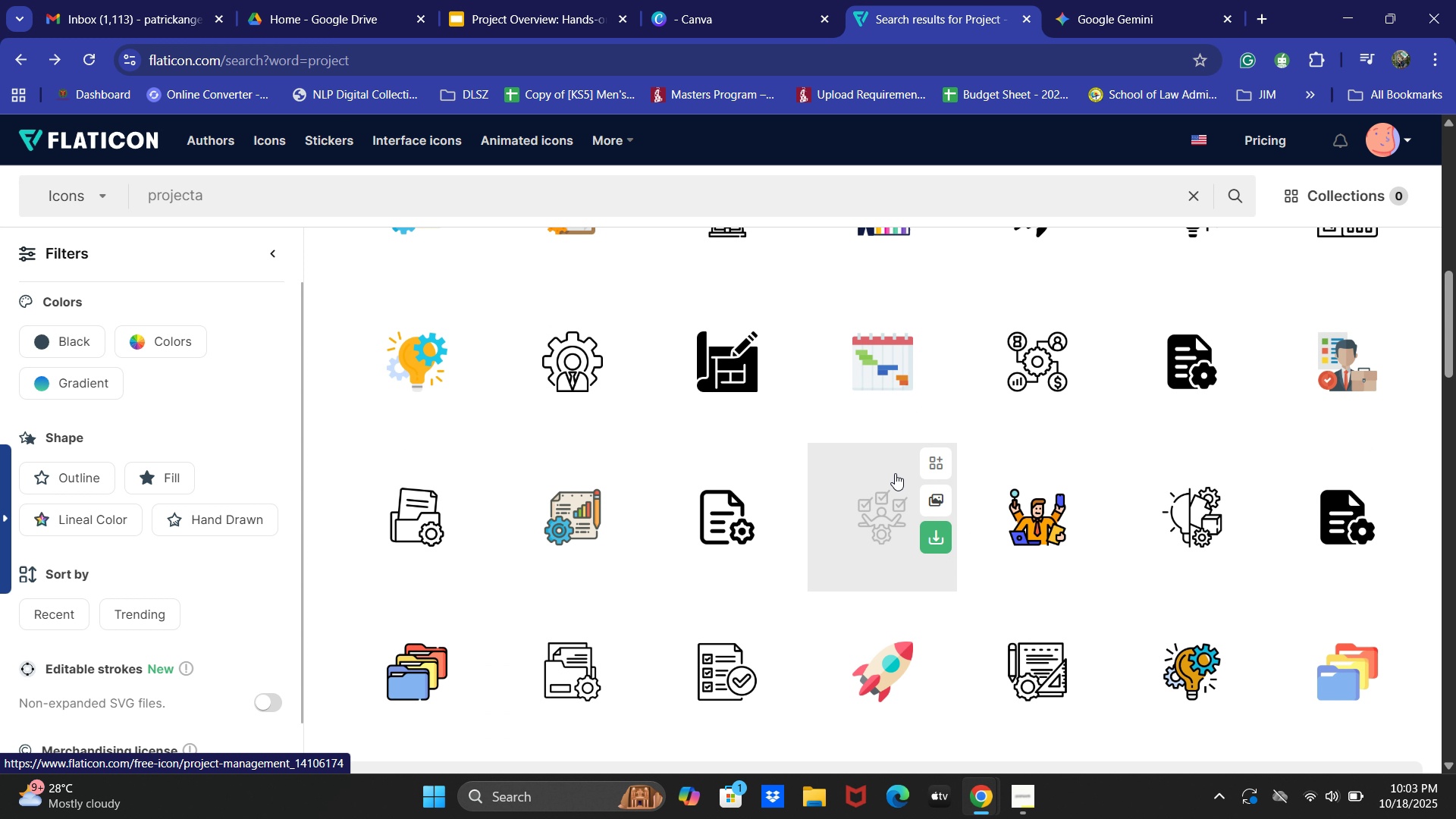 
left_click([876, 373])
 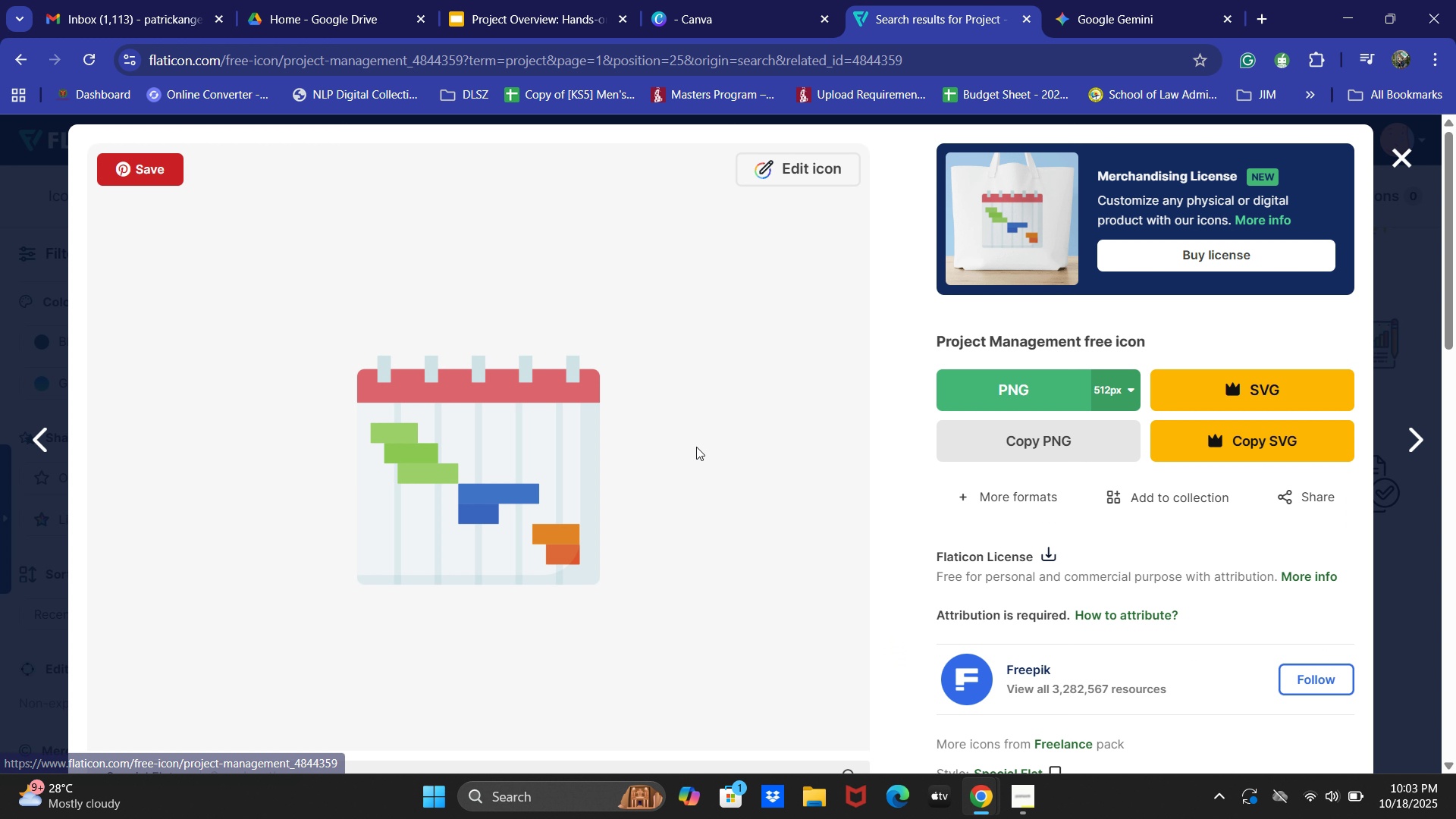 
right_click([592, 429])
 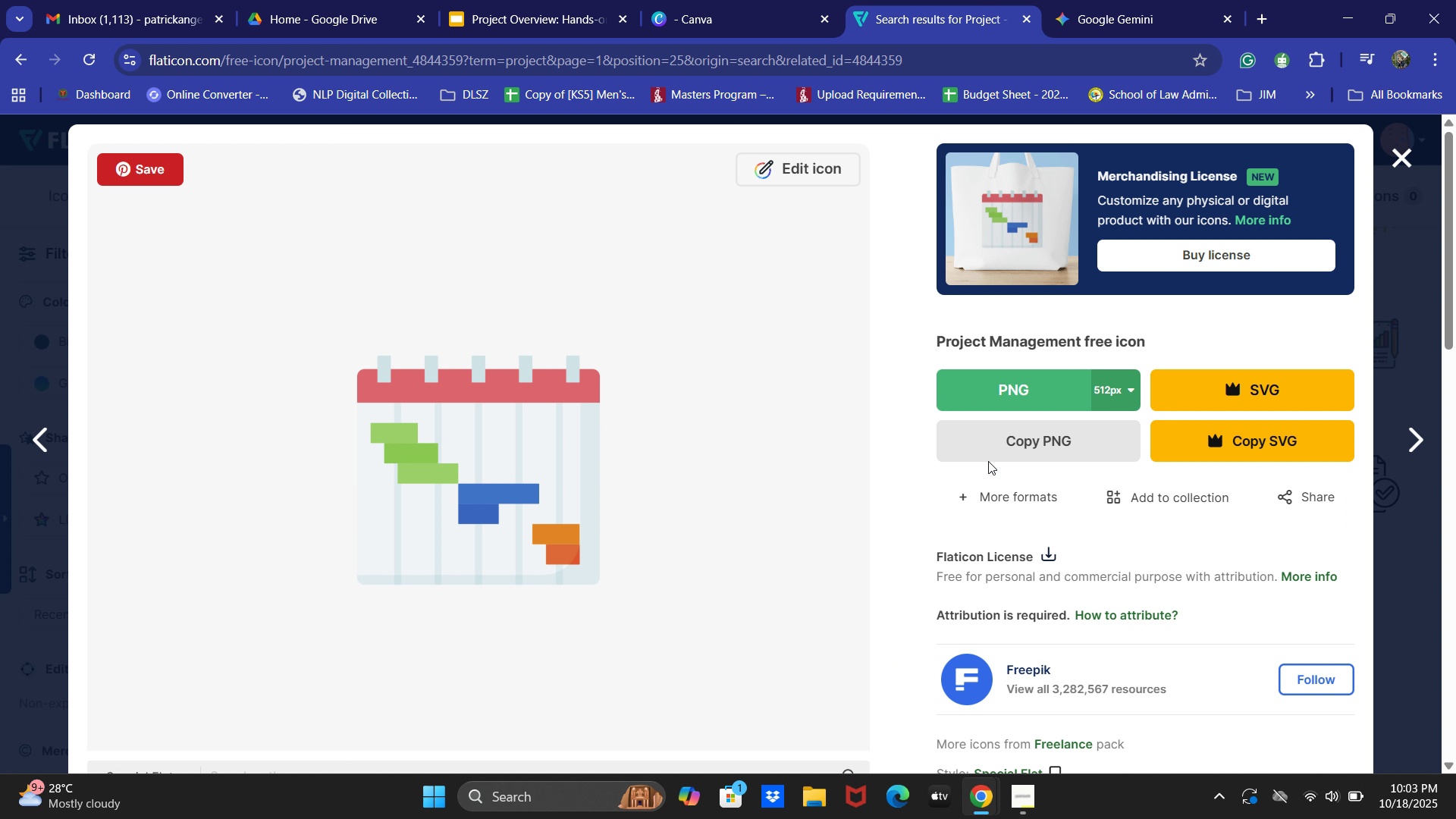 
left_click([1003, 447])
 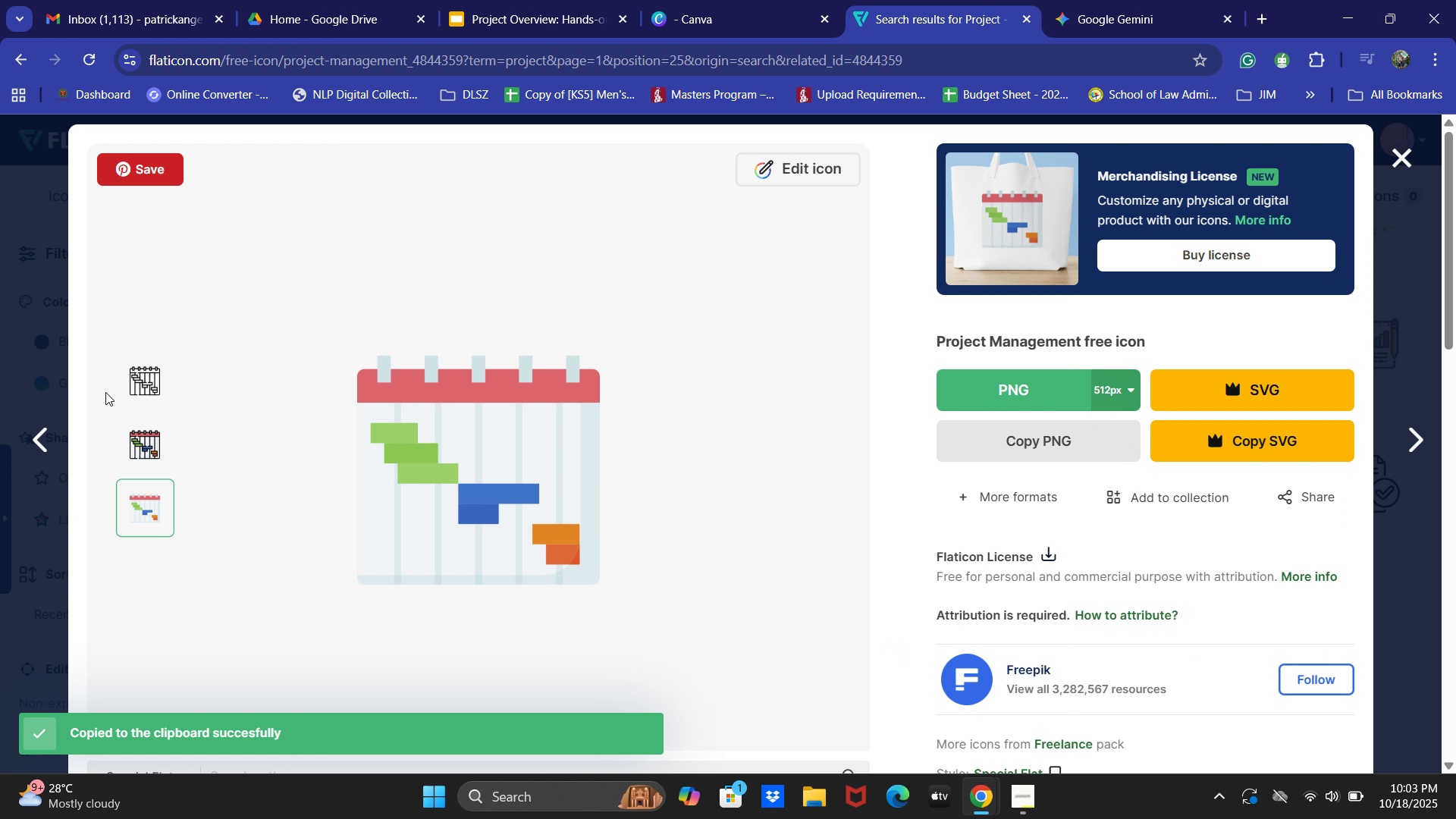 
left_click([497, 0])
 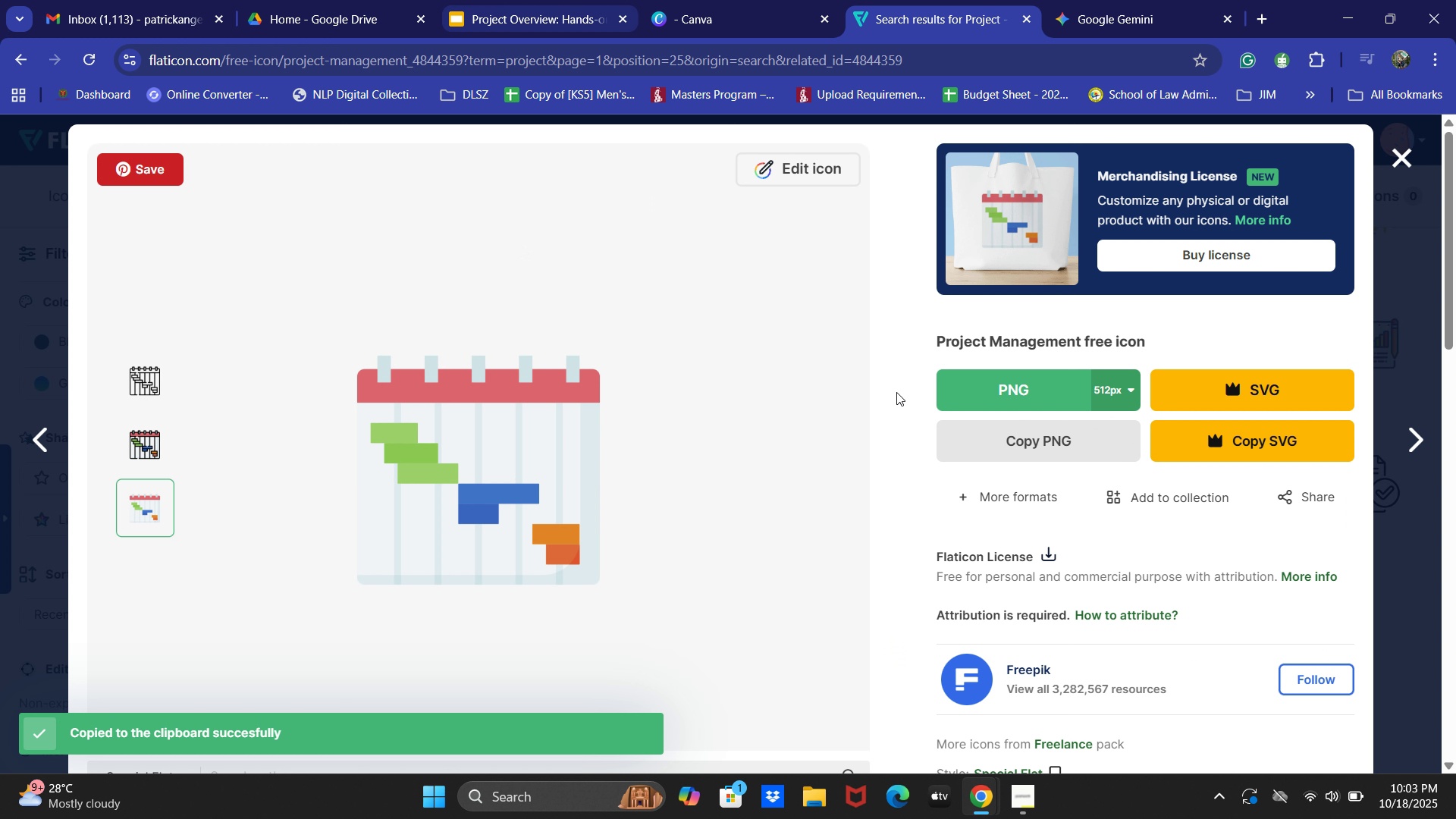 
hold_key(key=ControlLeft, duration=0.47)
 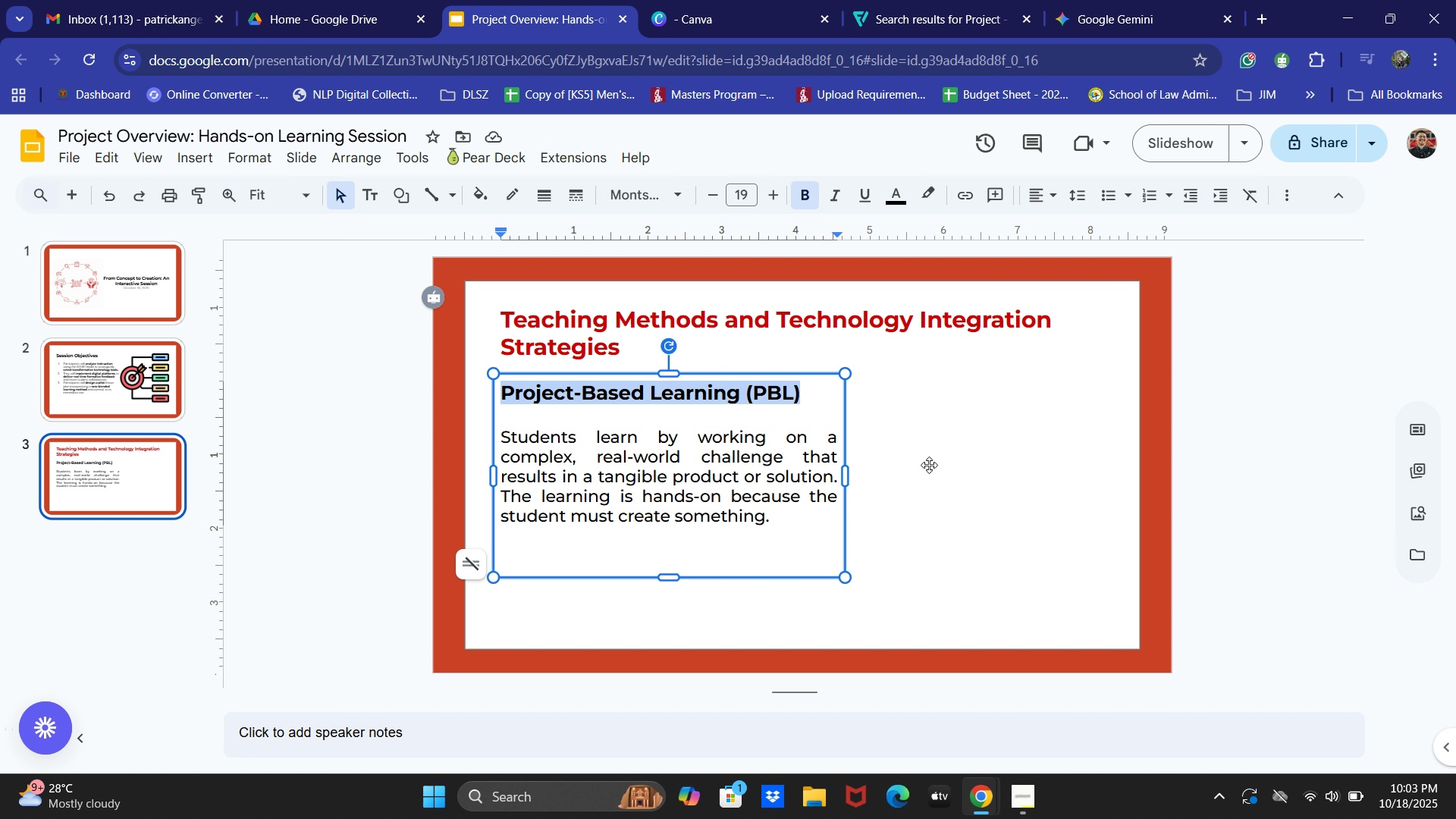 
key(Control+V)
 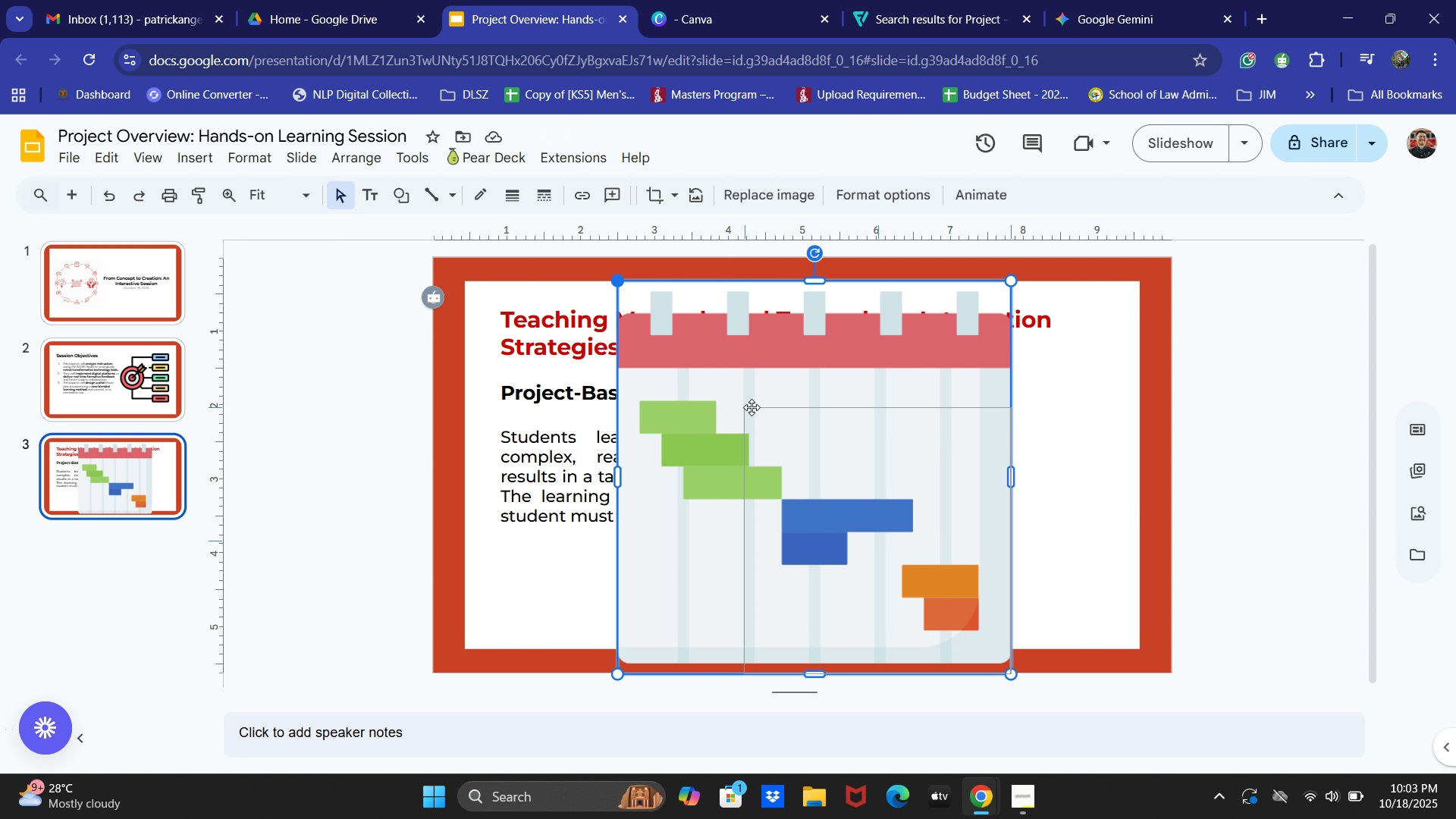 
wait(11.28)
 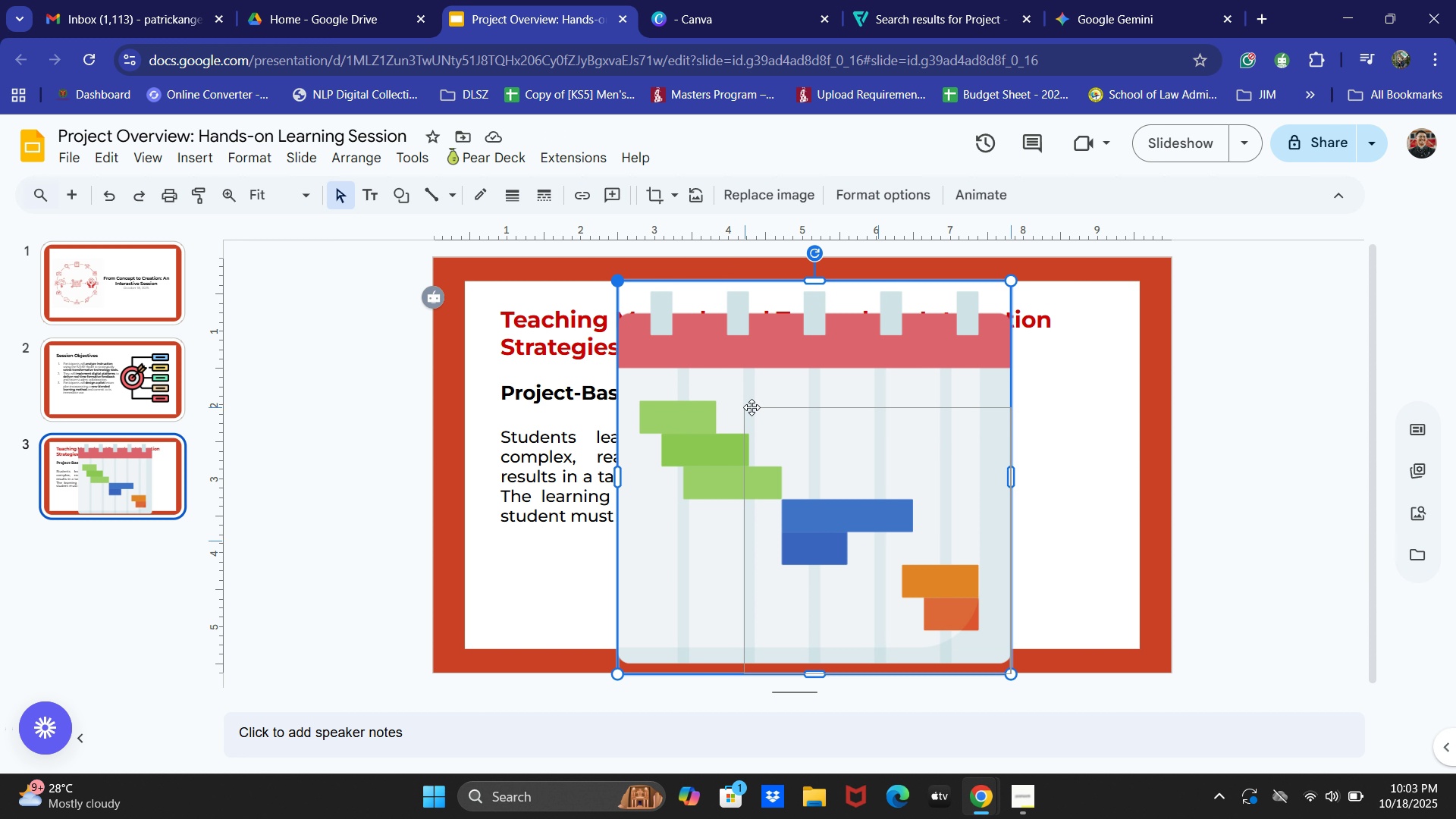 
left_click([657, 398])
 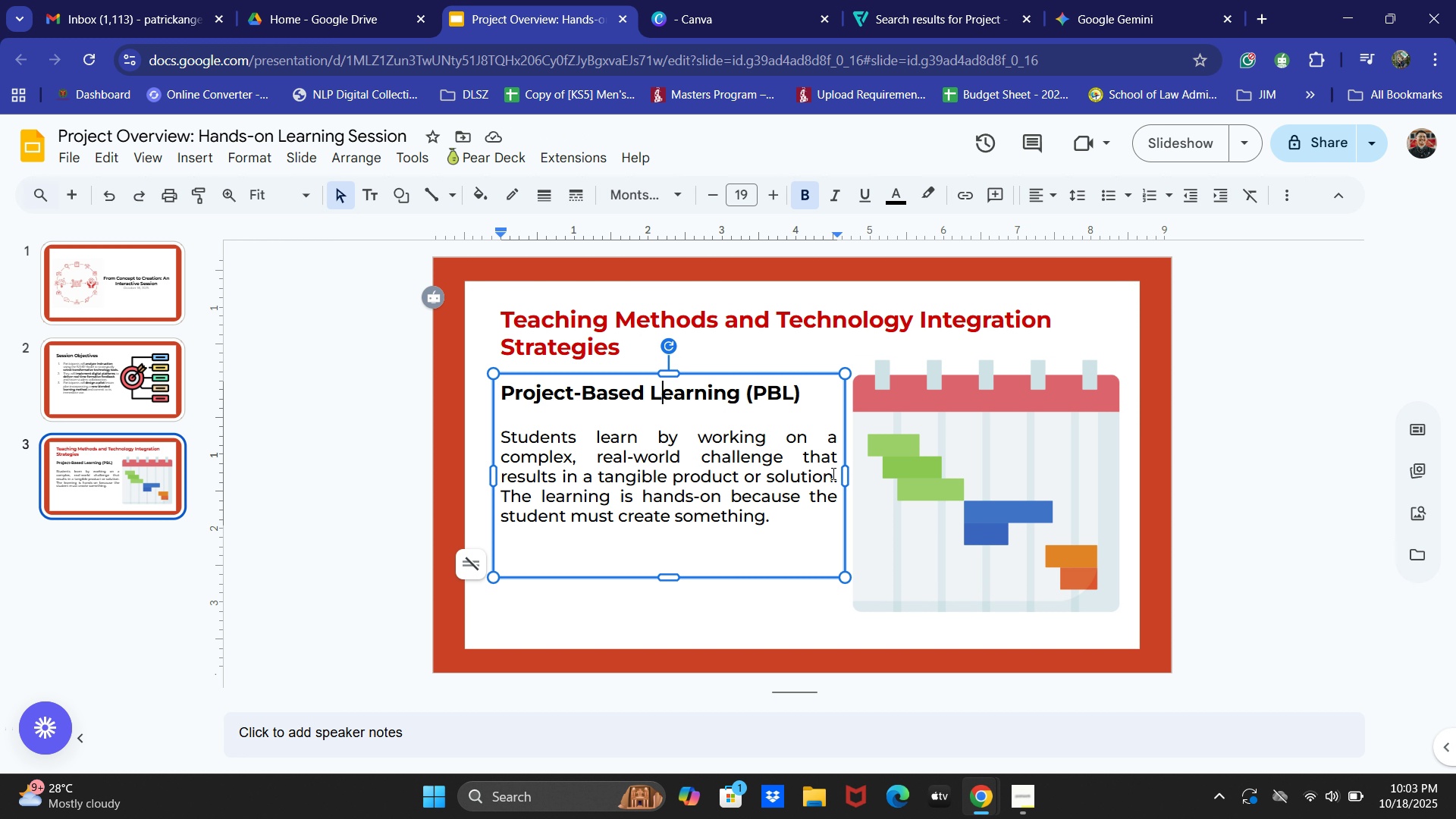 
wait(7.05)
 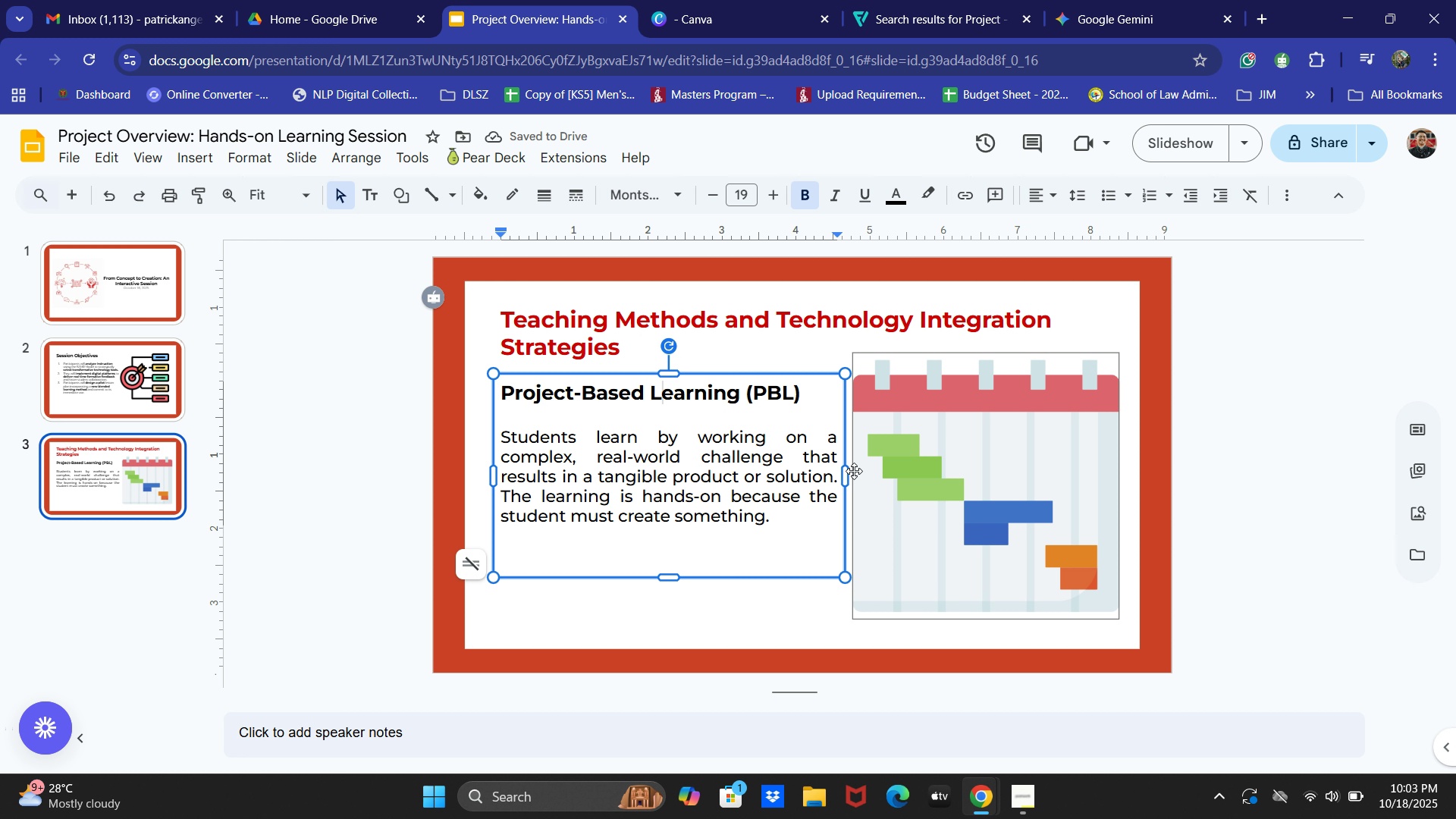 
key(Control+ControlLeft)
 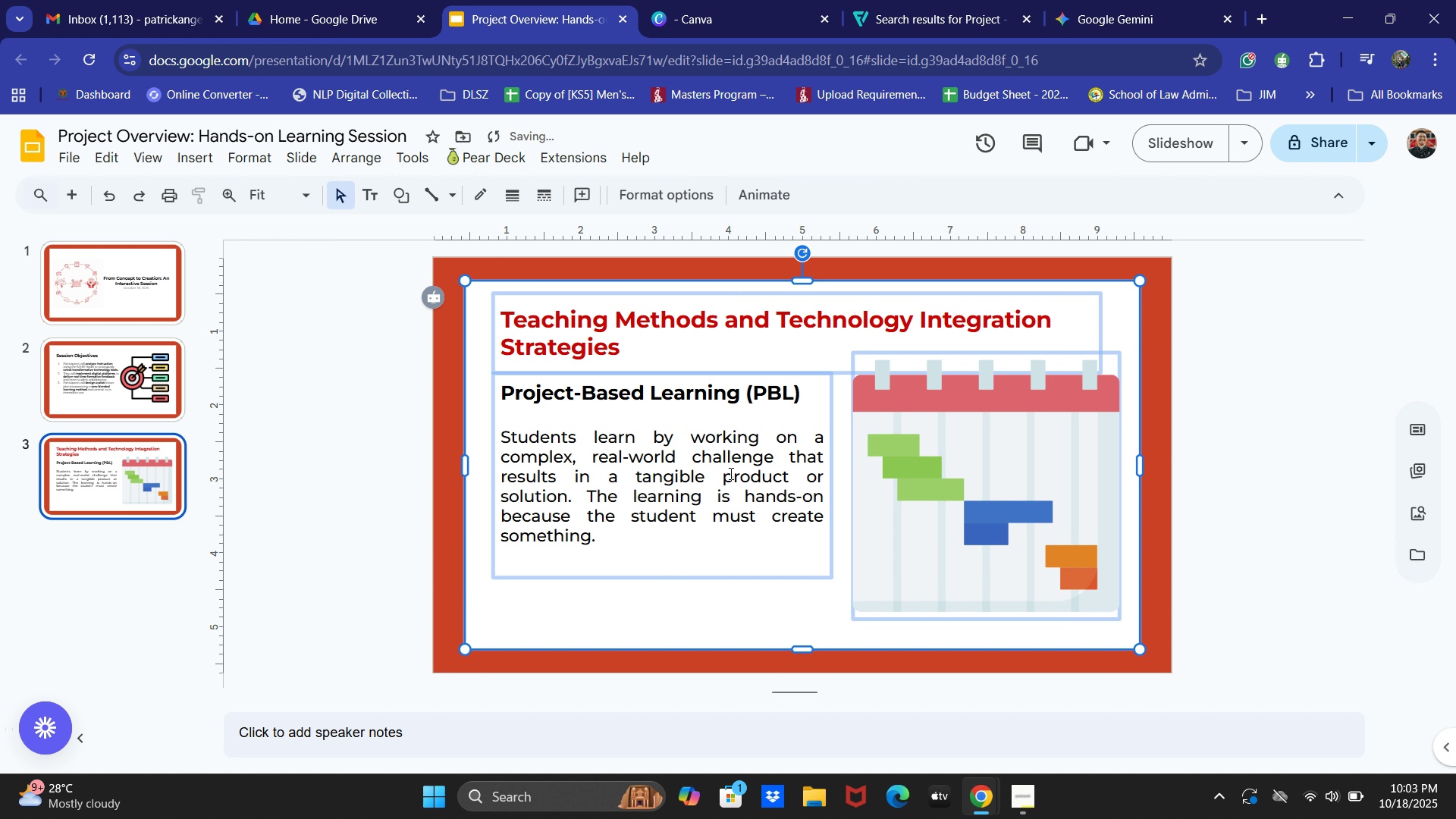 
key(Control+A)
 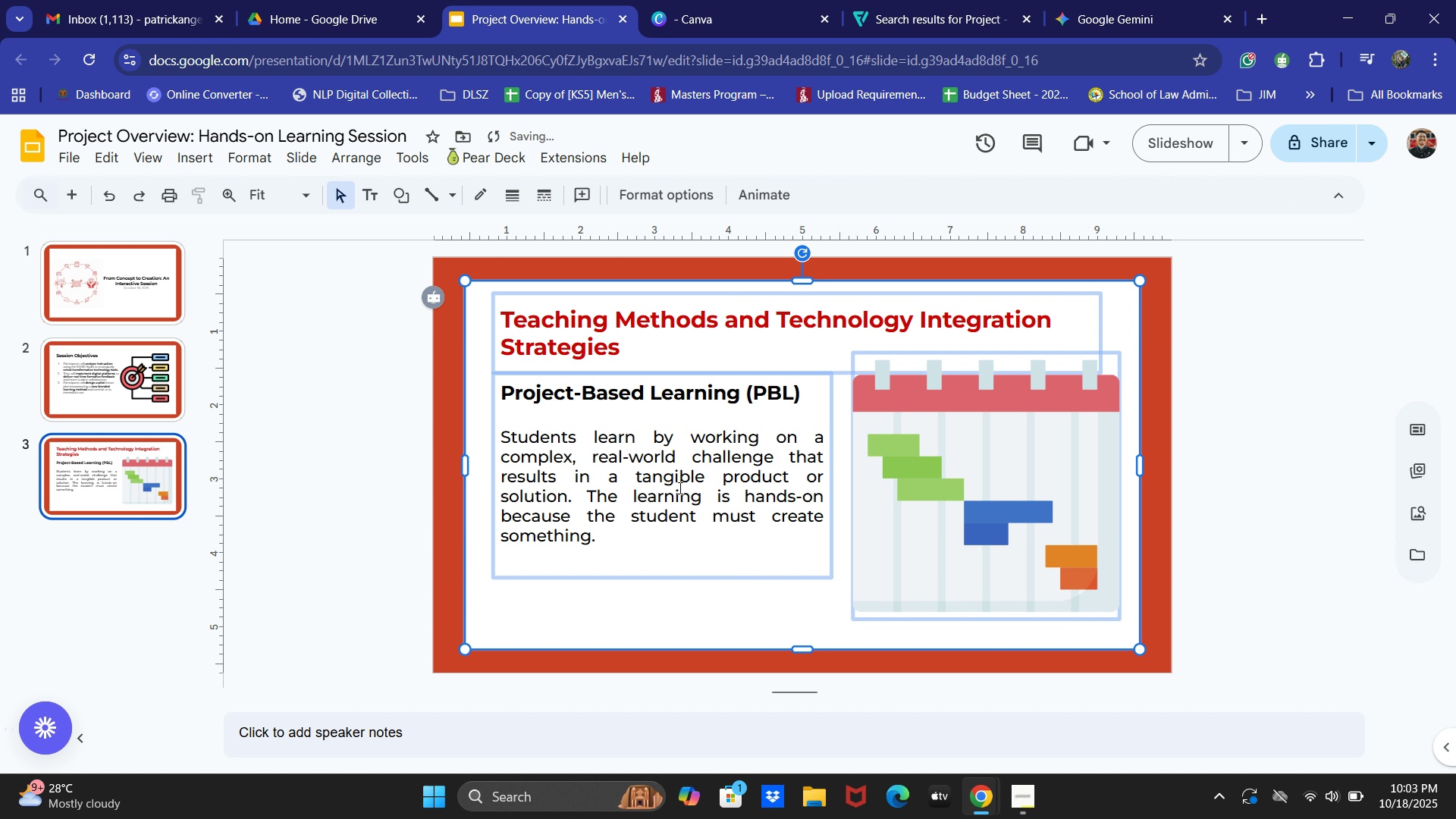 
left_click([670, 491])
 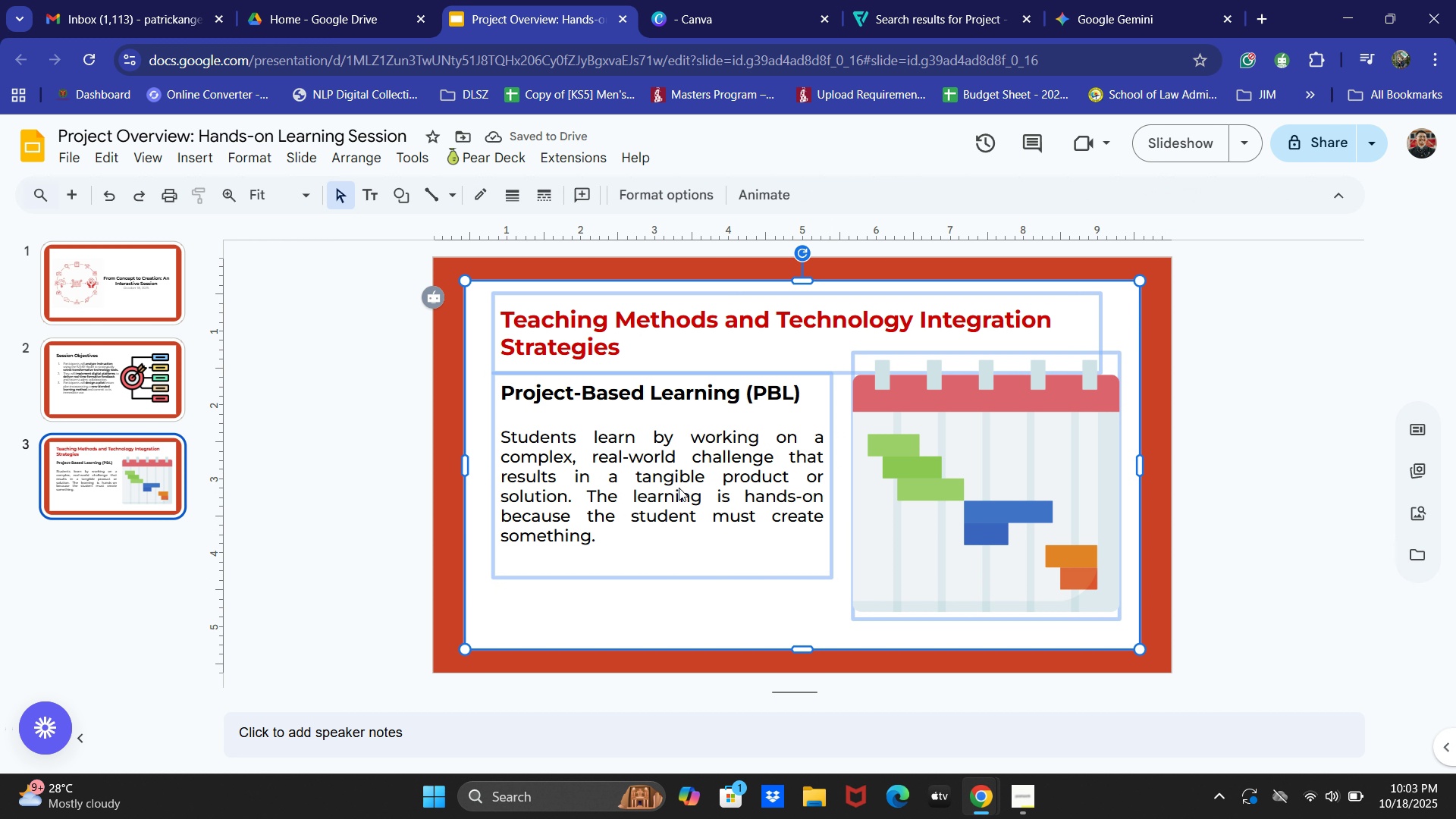 
left_click([679, 488])
 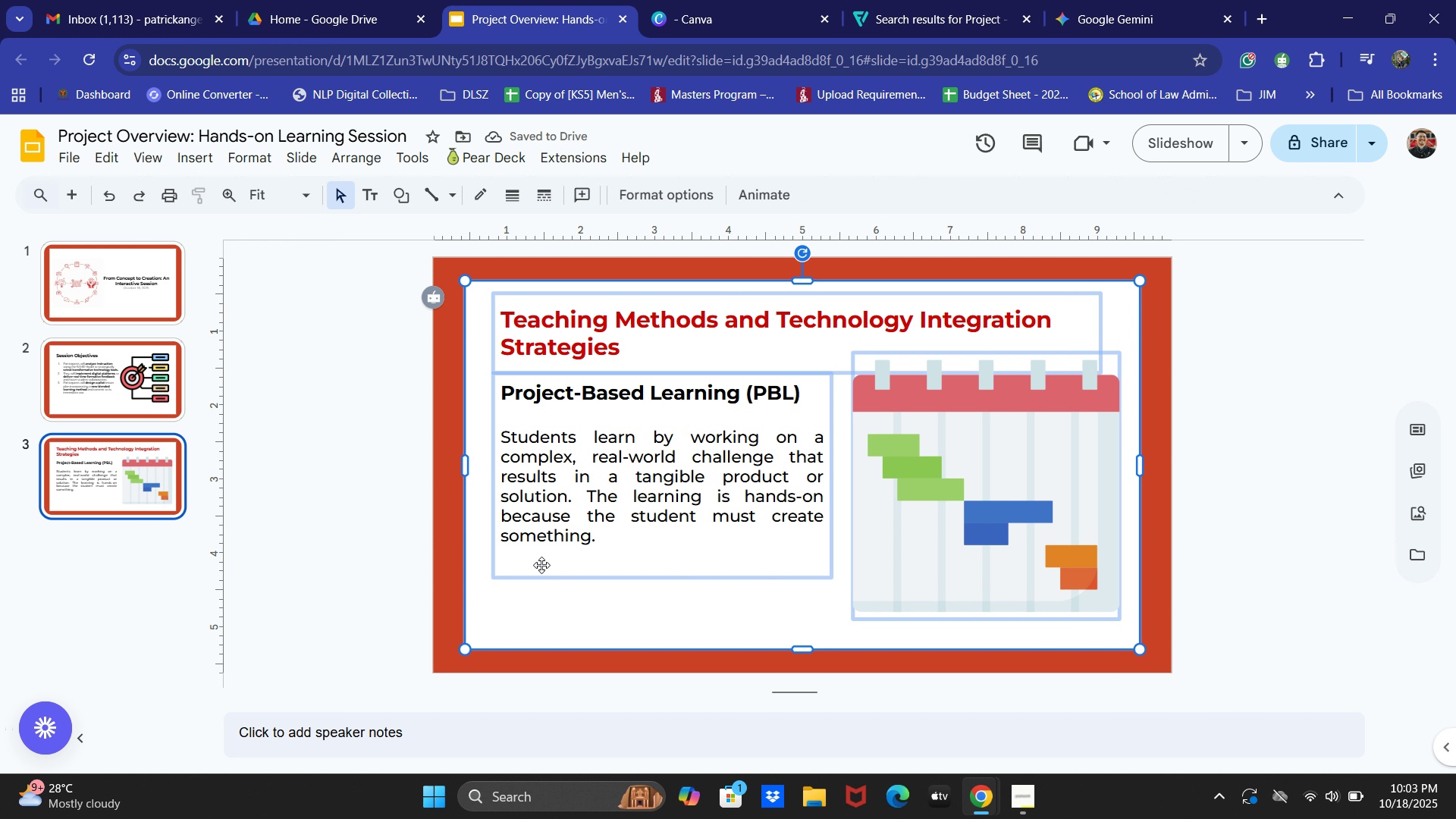 
double_click([347, 502])
 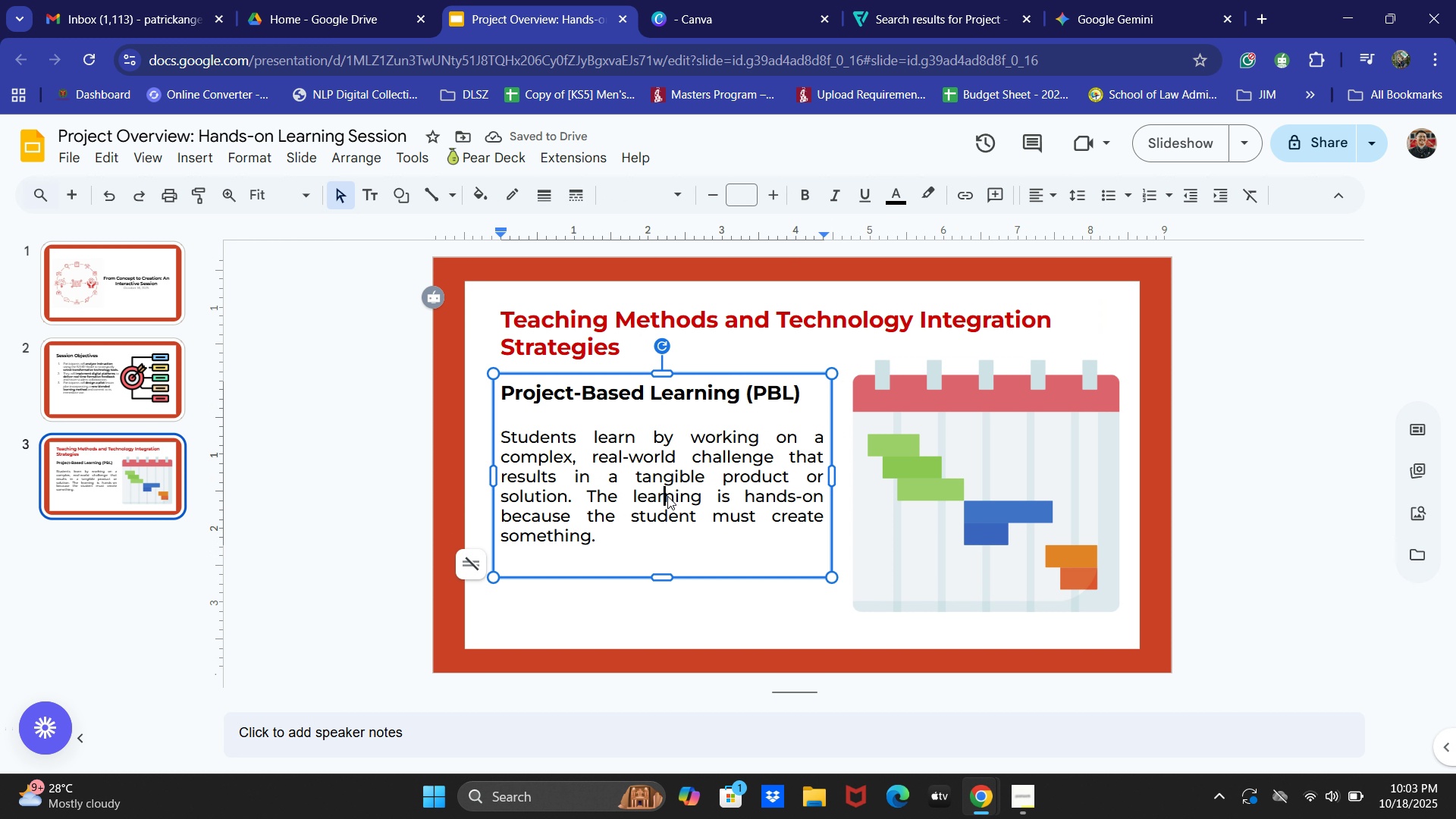 
triple_click([667, 496])
 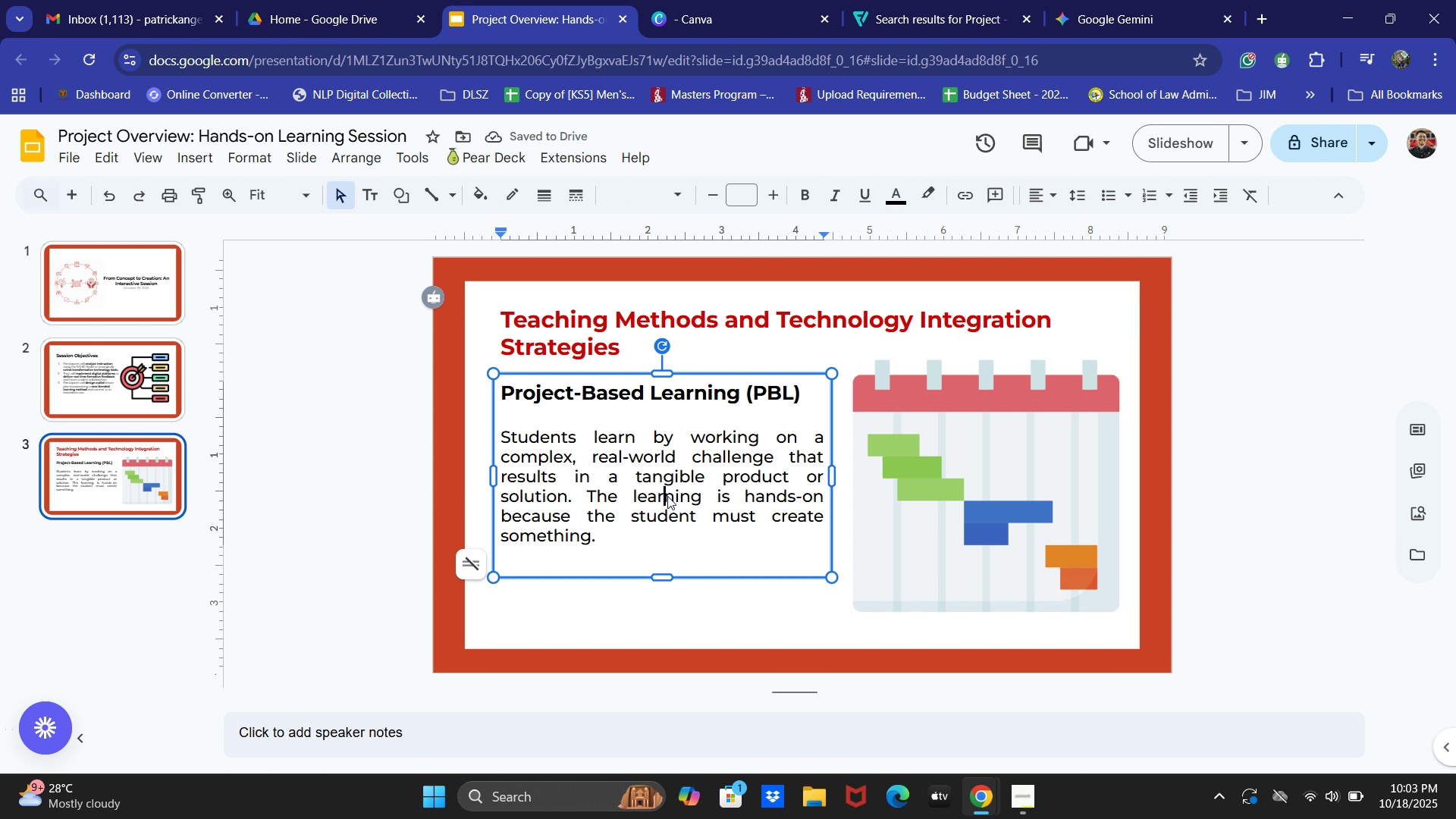 
hold_key(key=ControlLeft, duration=0.52)
 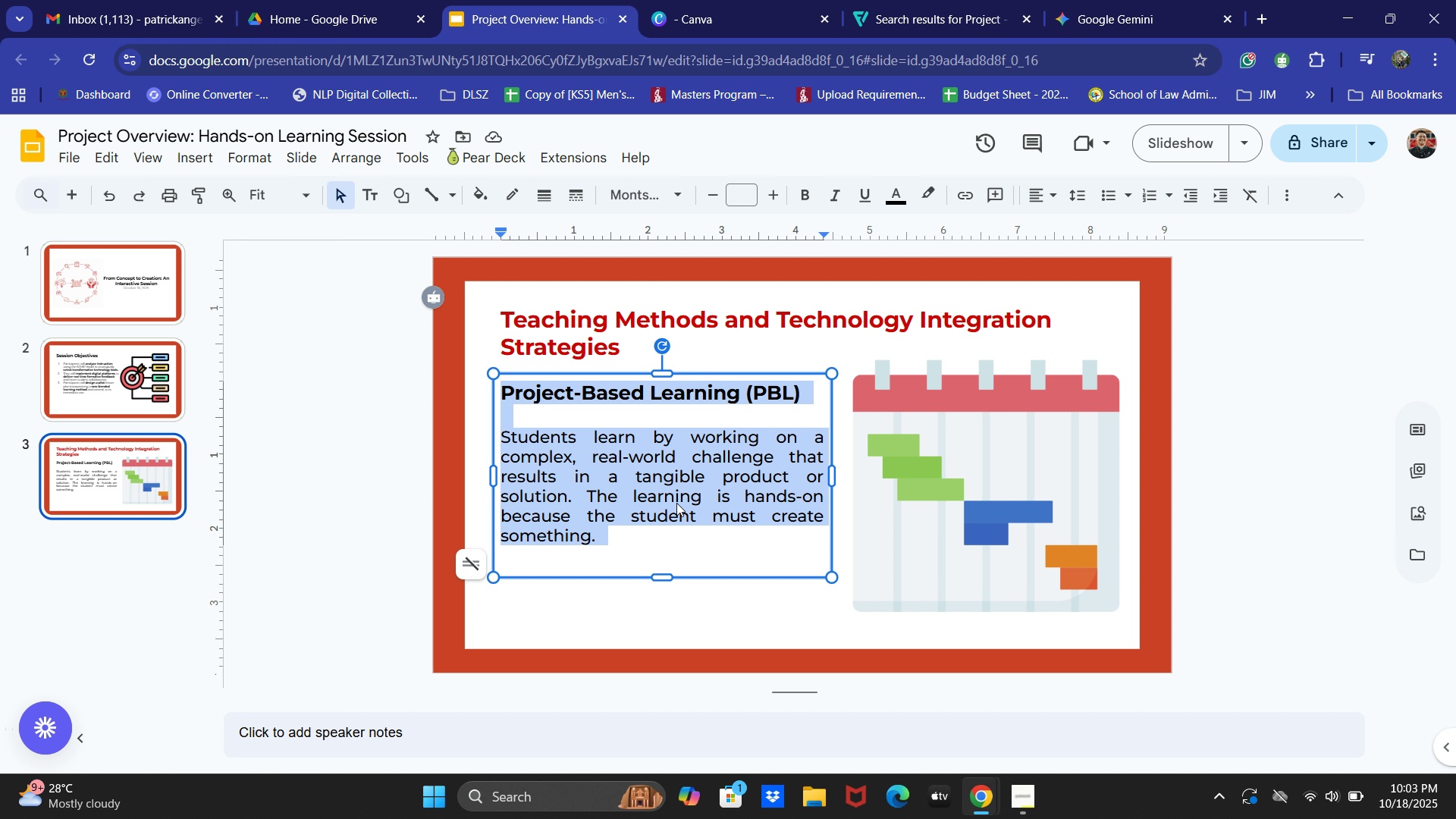 
key(A)
 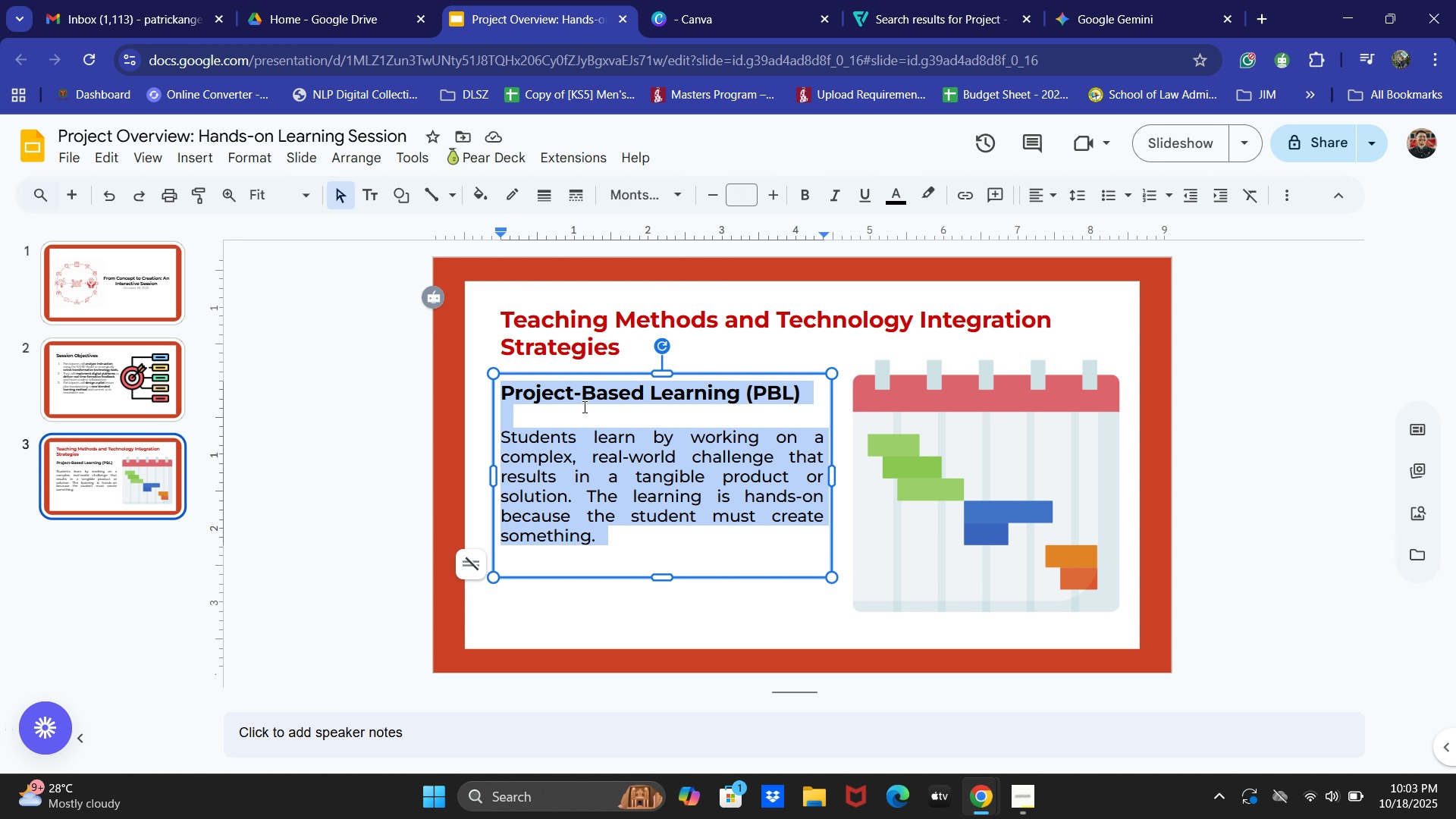 
left_click([721, 189])
 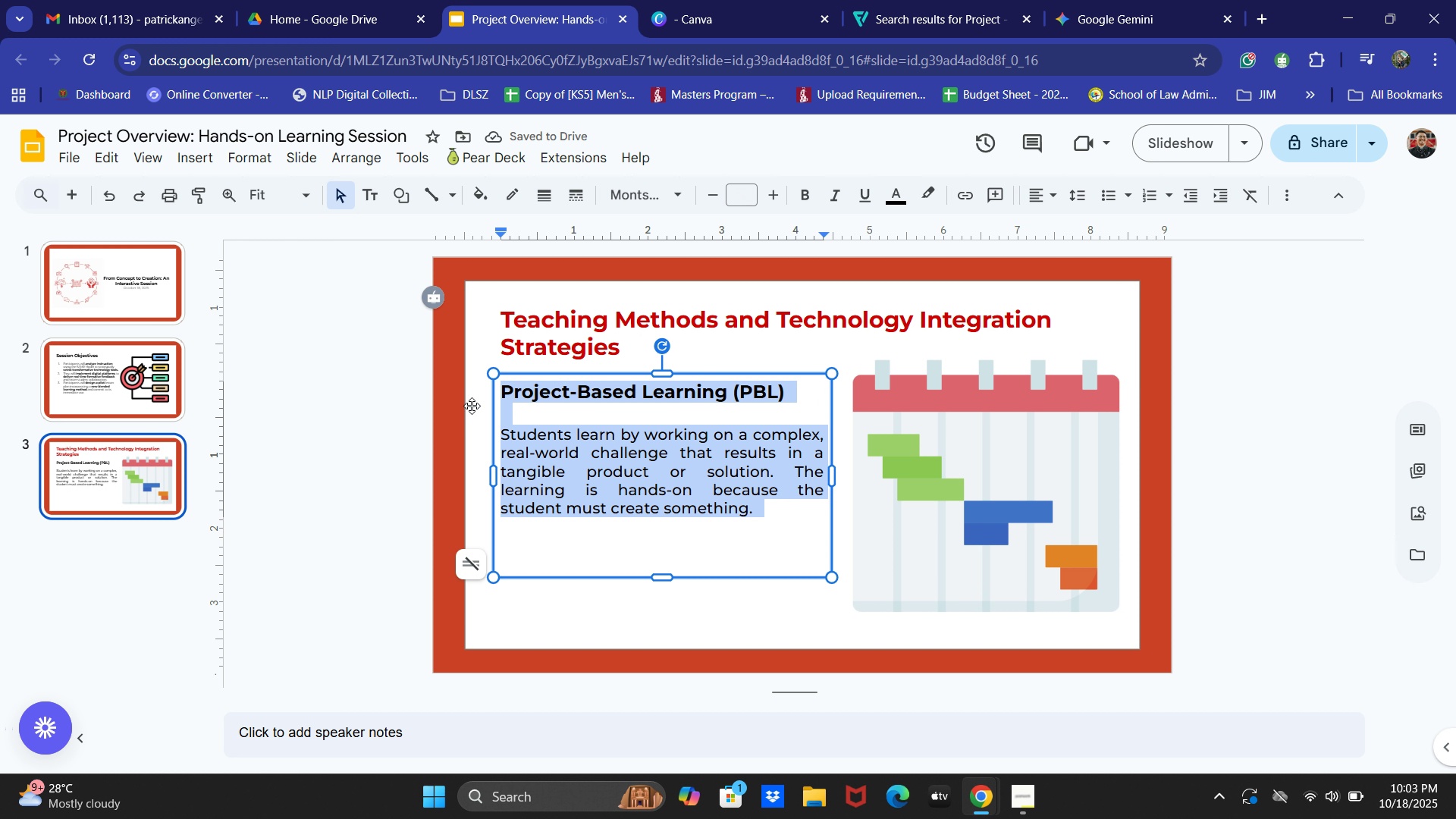 
left_click([383, 507])
 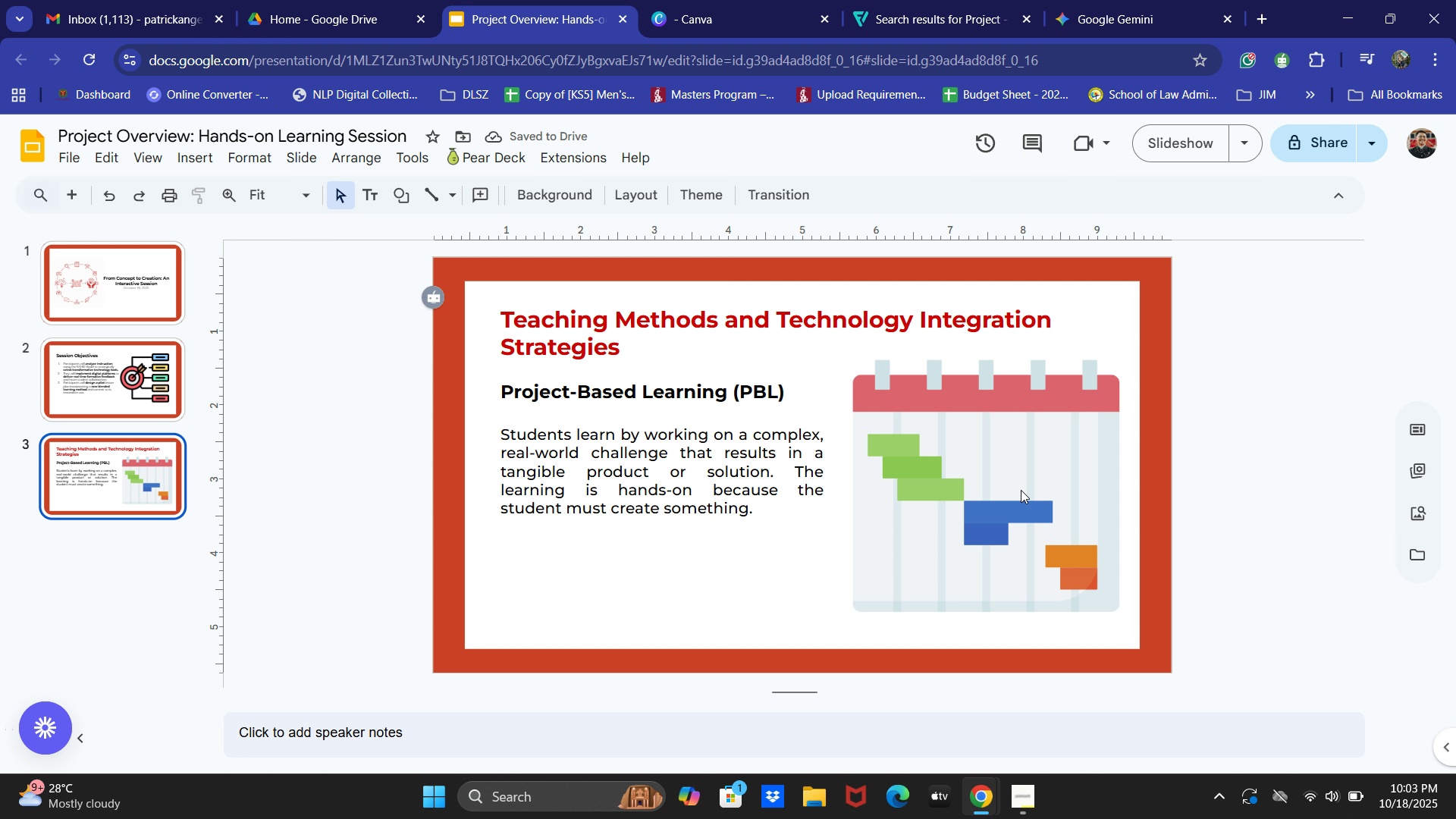 
left_click([1022, 489])
 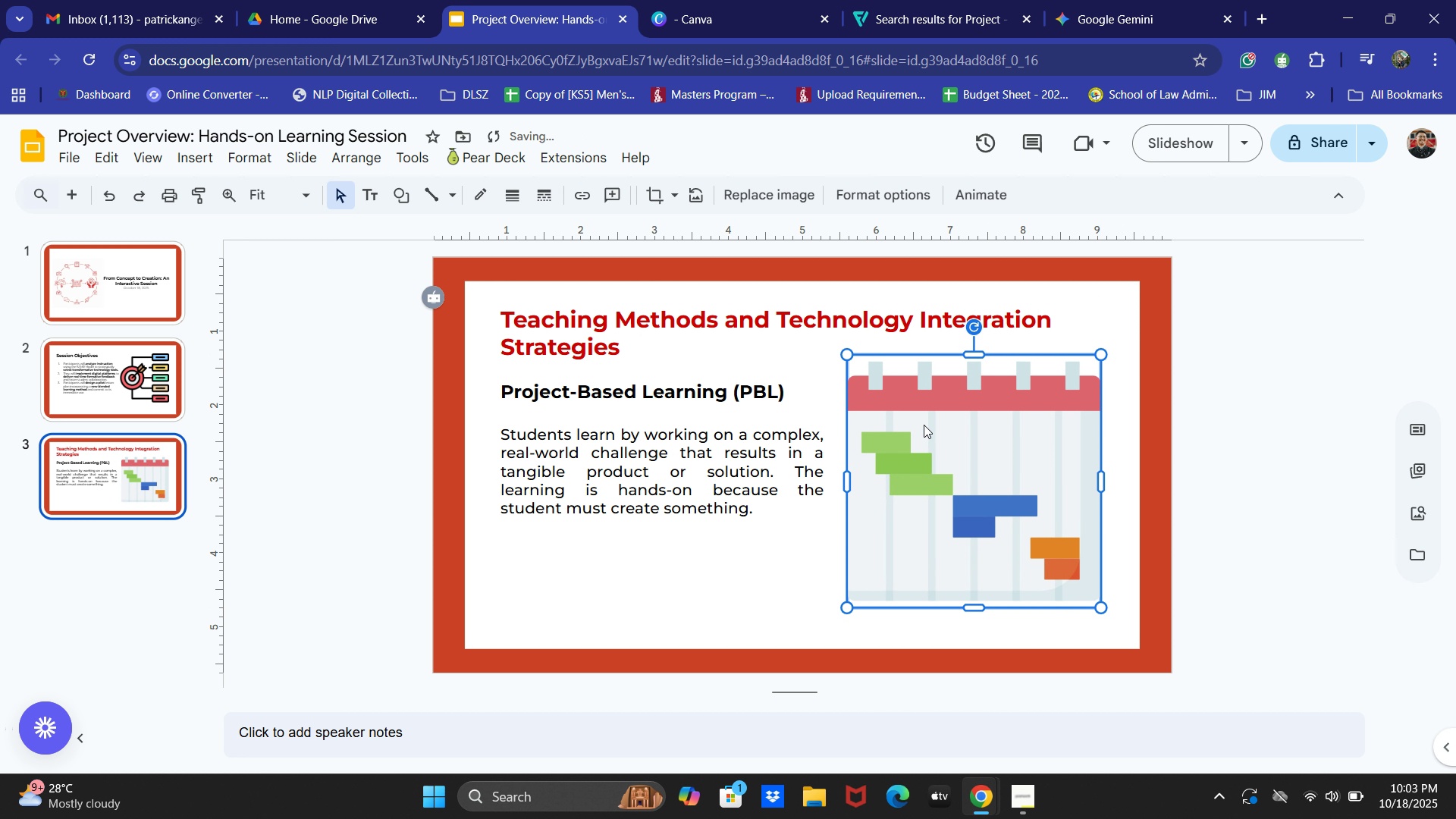 
wait(8.51)
 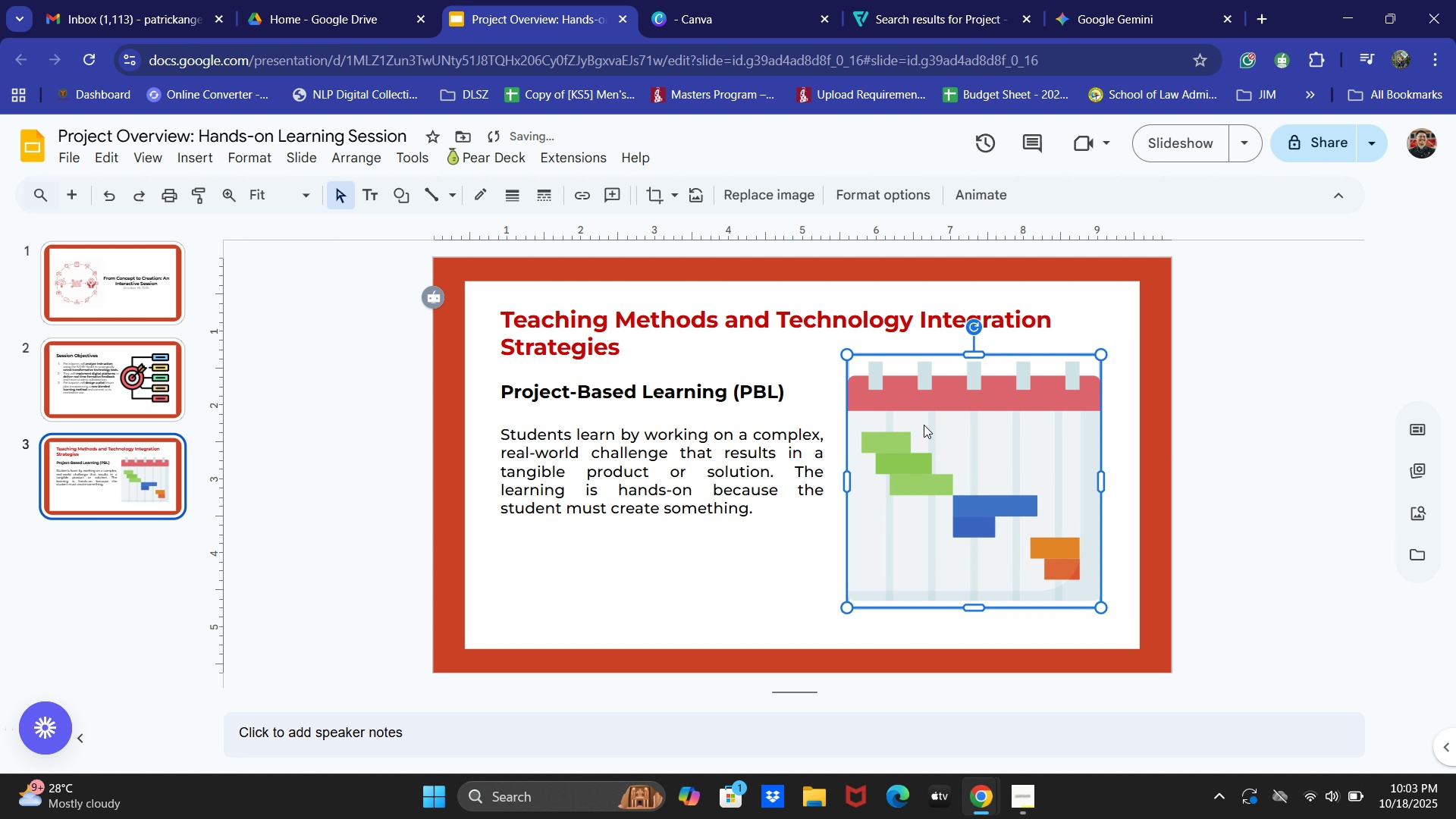 
left_click([293, 478])
 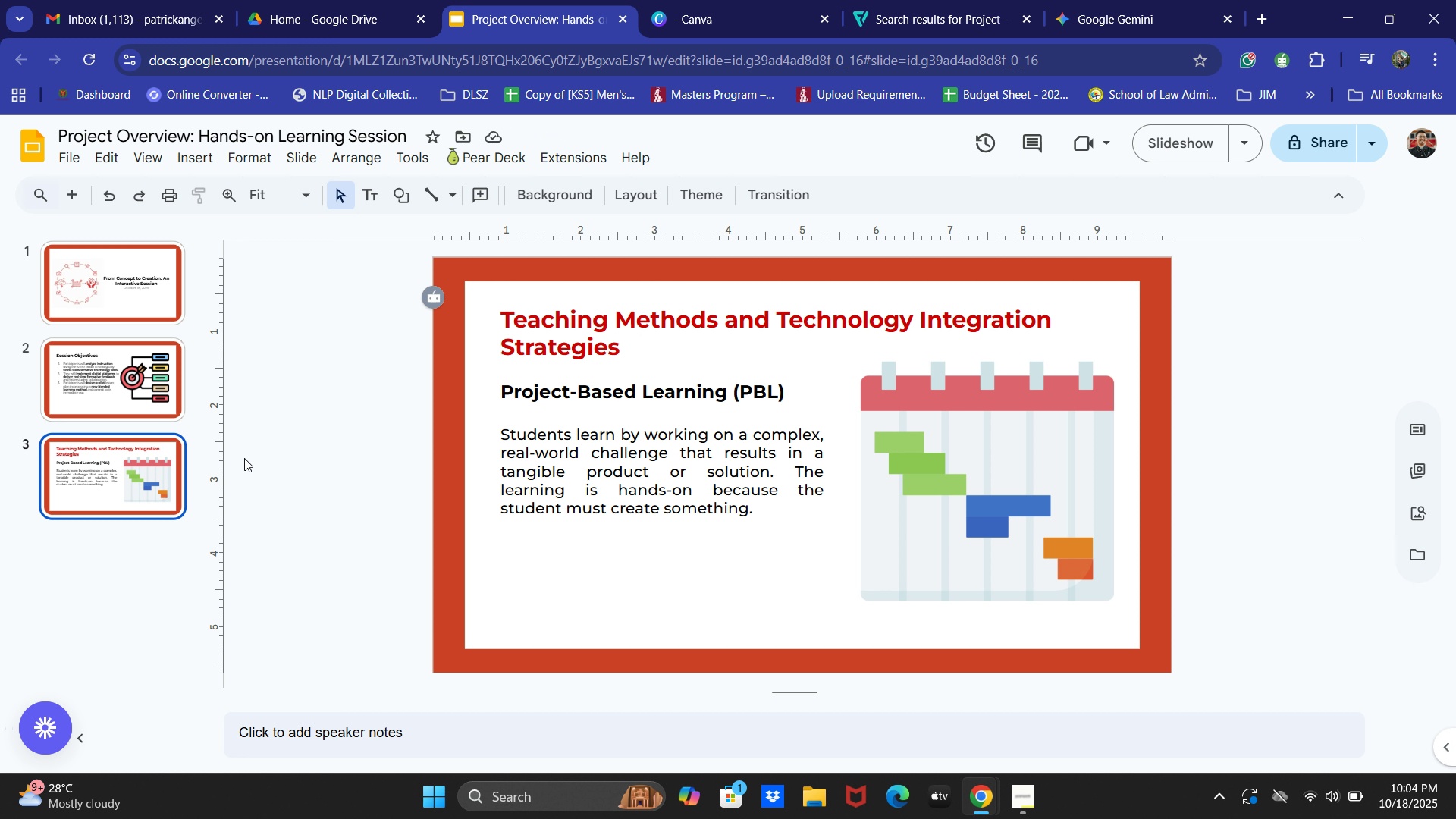 
wait(6.75)
 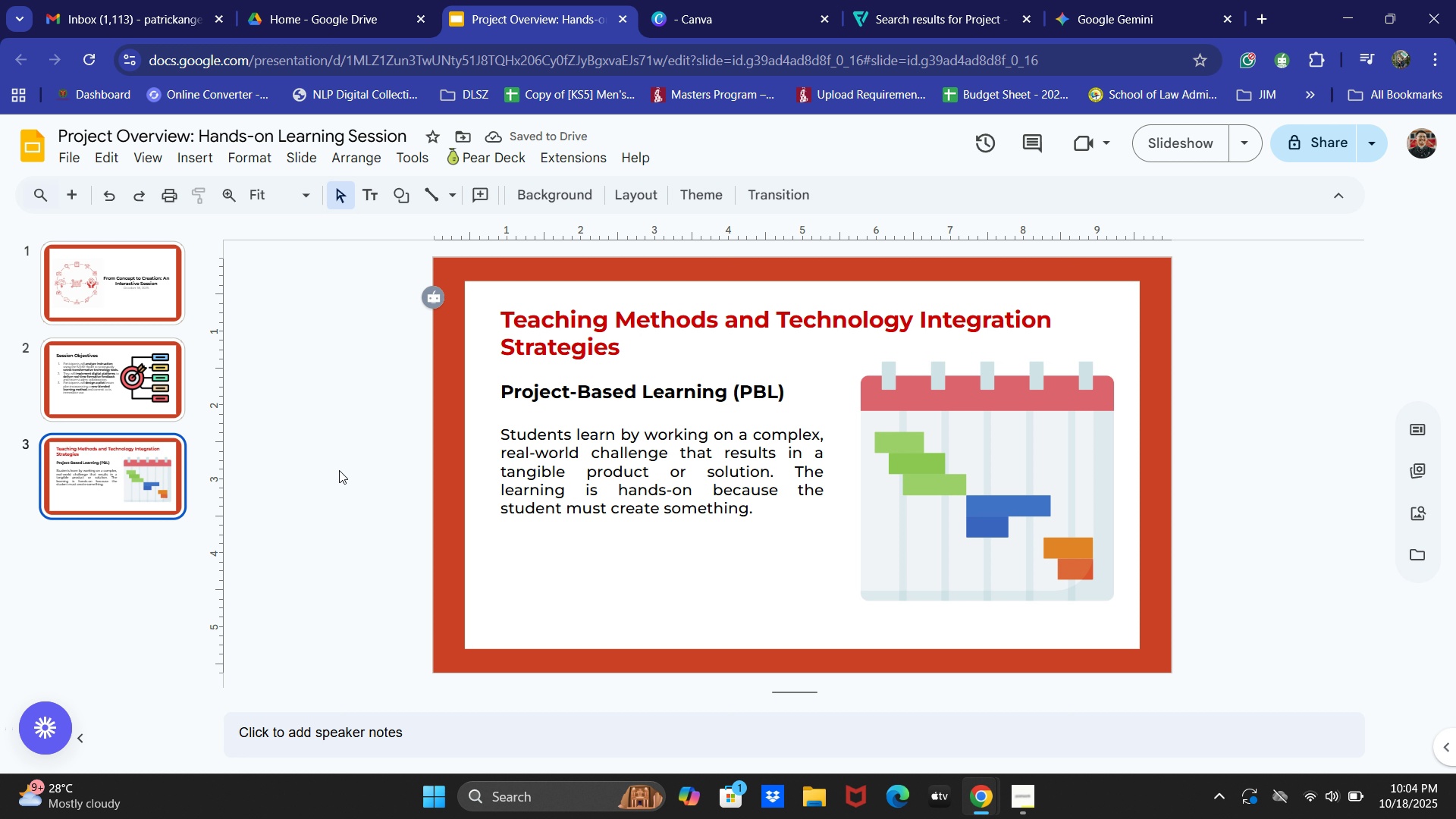 
left_click([154, 476])
 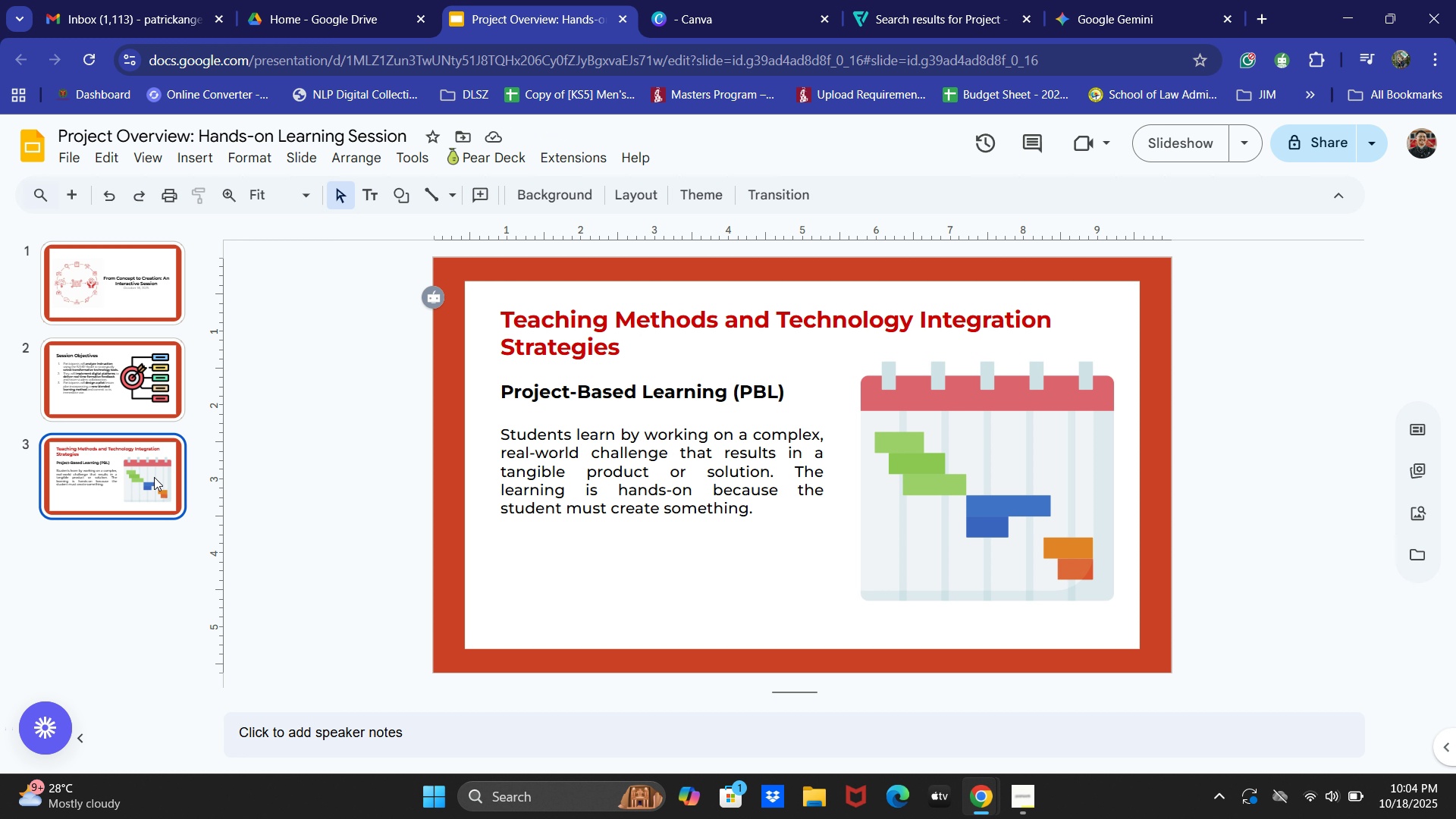 
key(Control+C)
 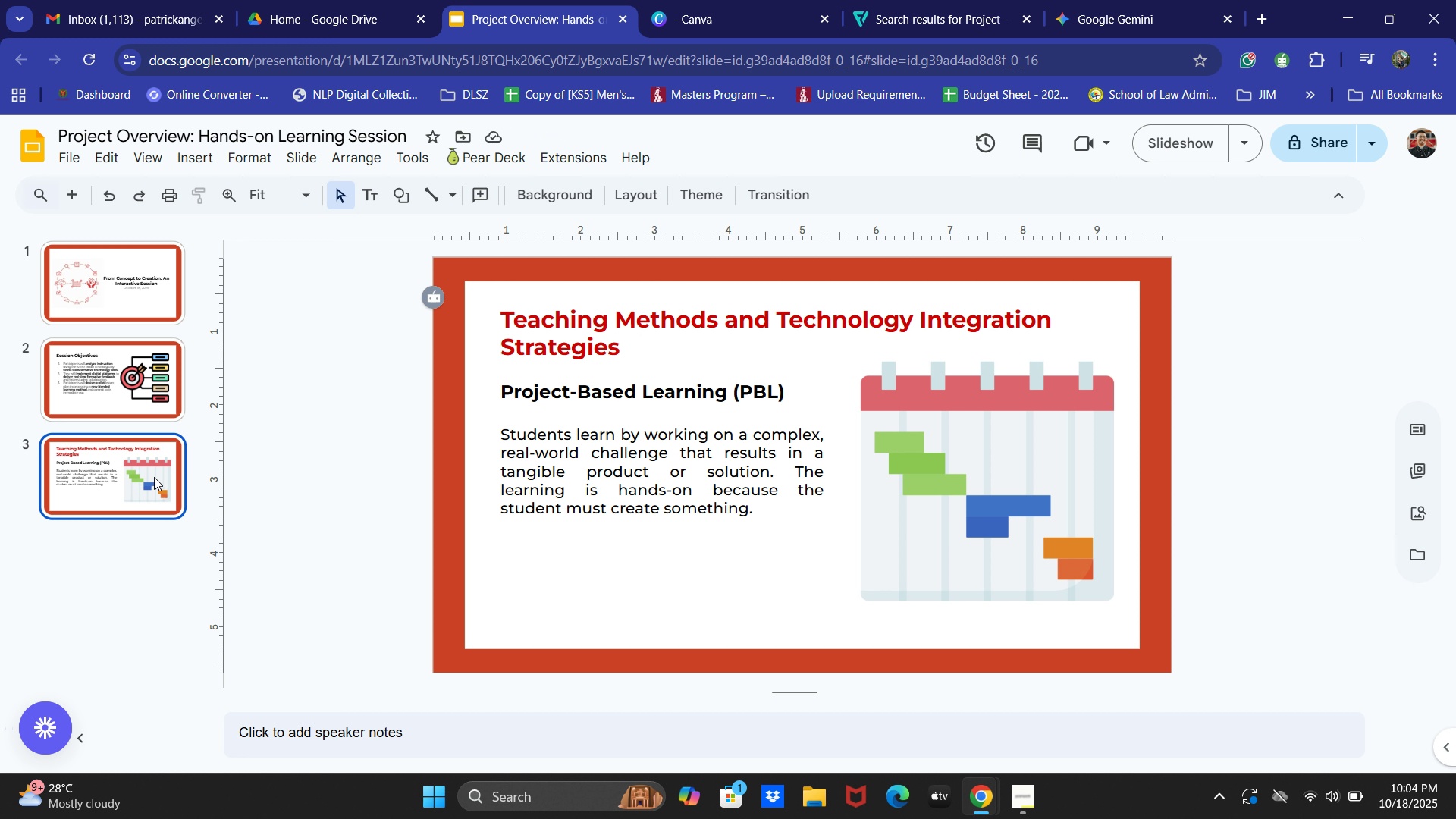 
key(Control+V)
 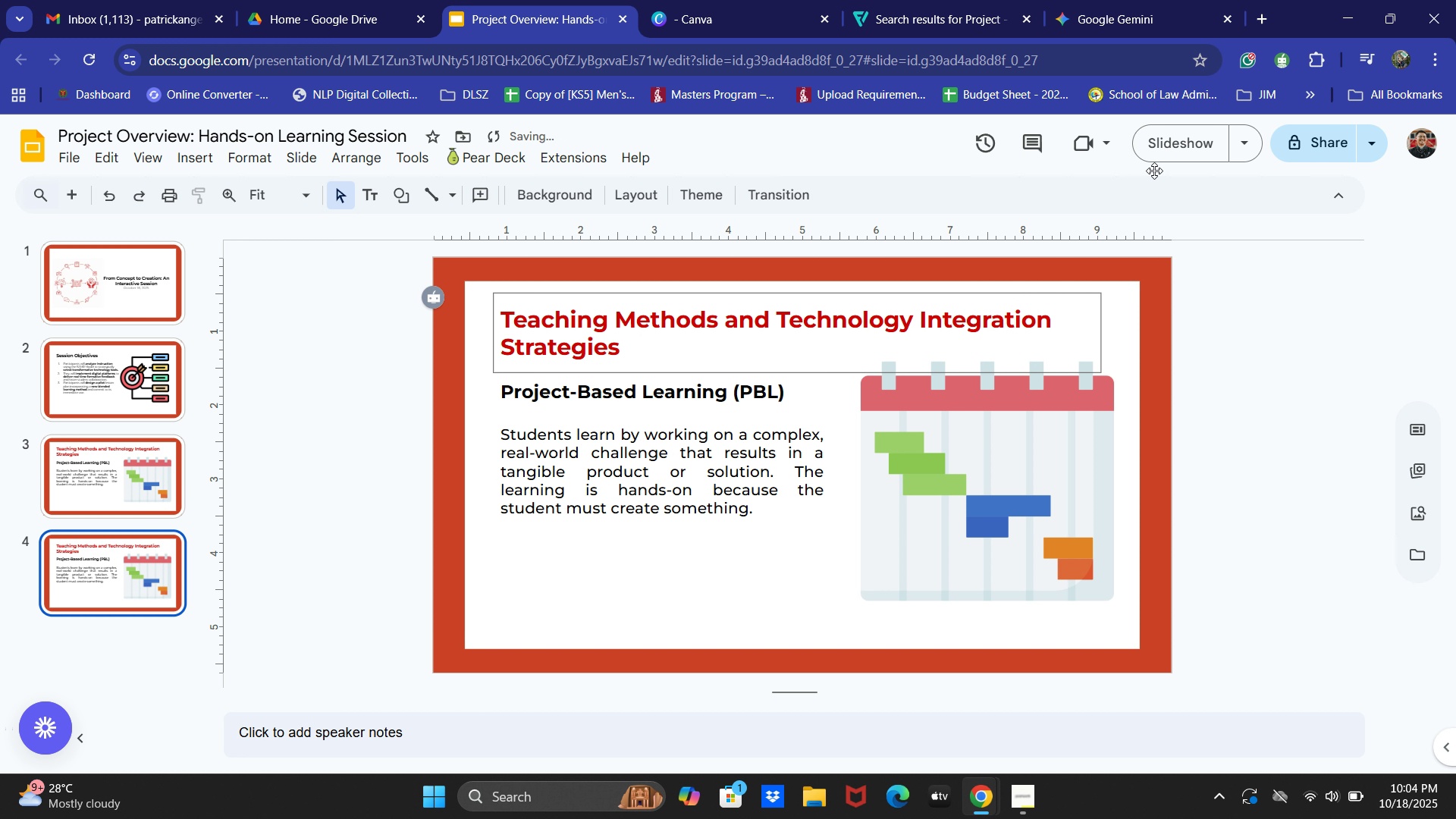 
left_click([1144, 0])
 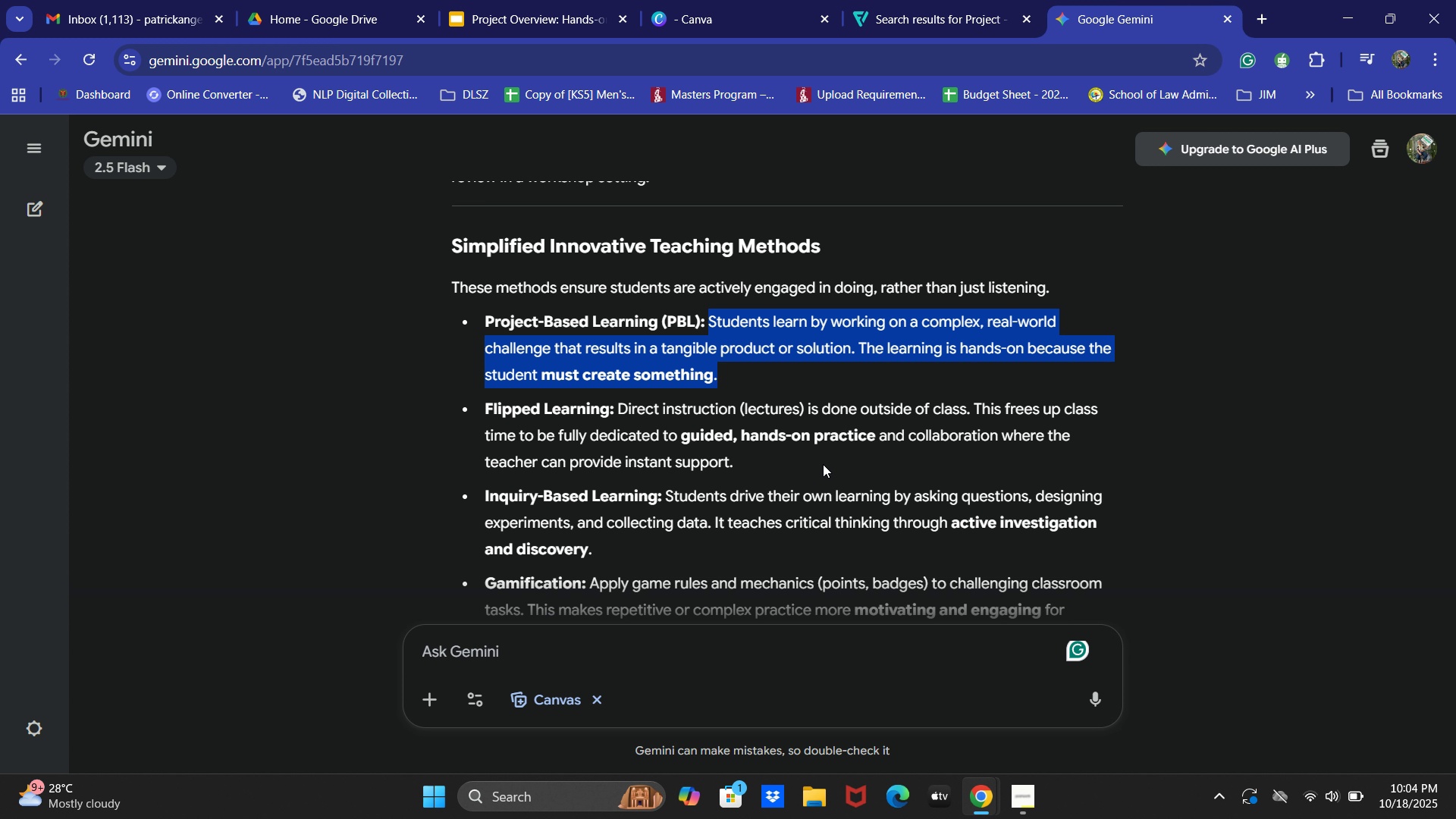 
scroll: coordinate [823, 464], scroll_direction: down, amount: 1.0
 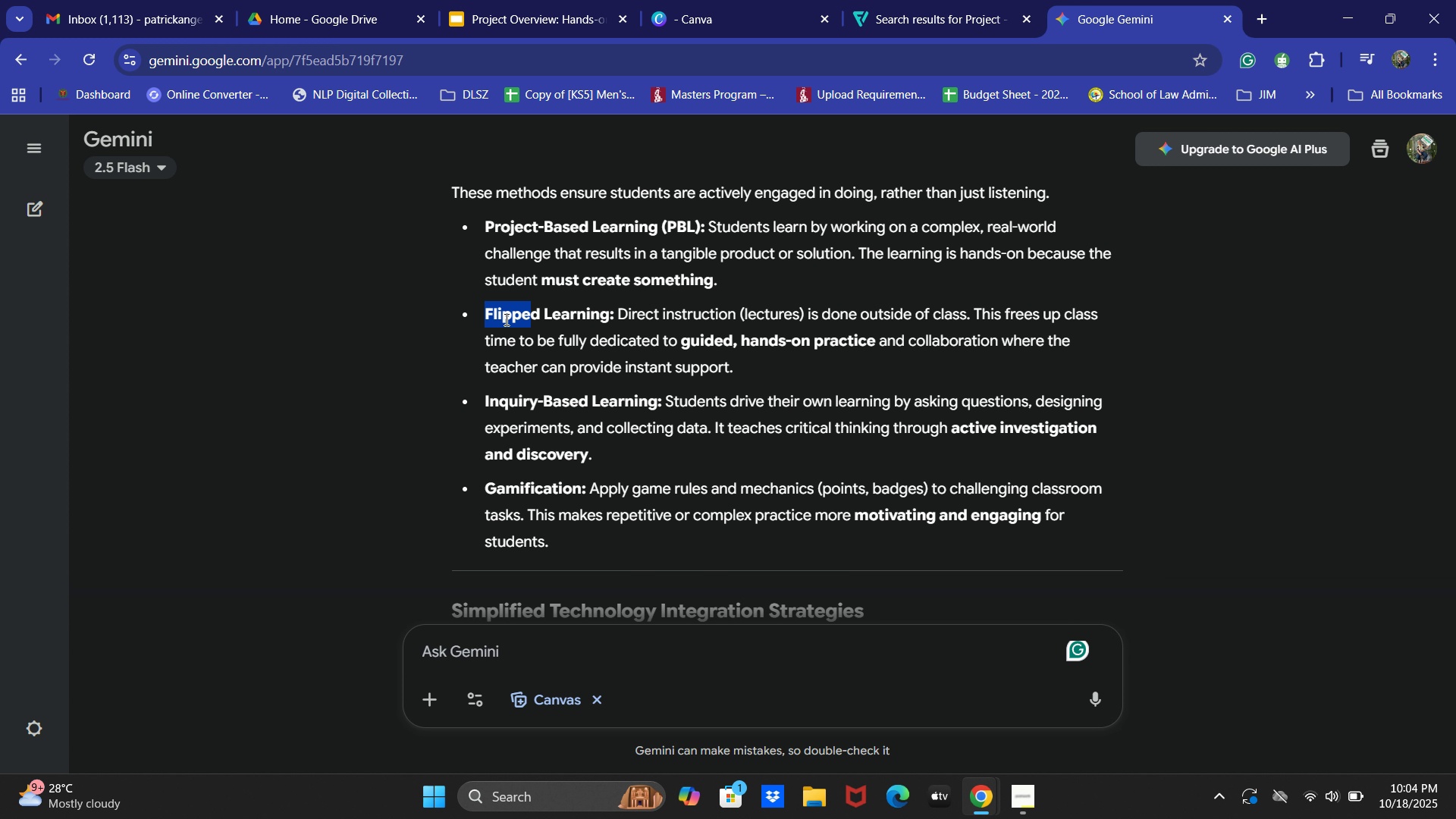 
triple_click([481, 320])
 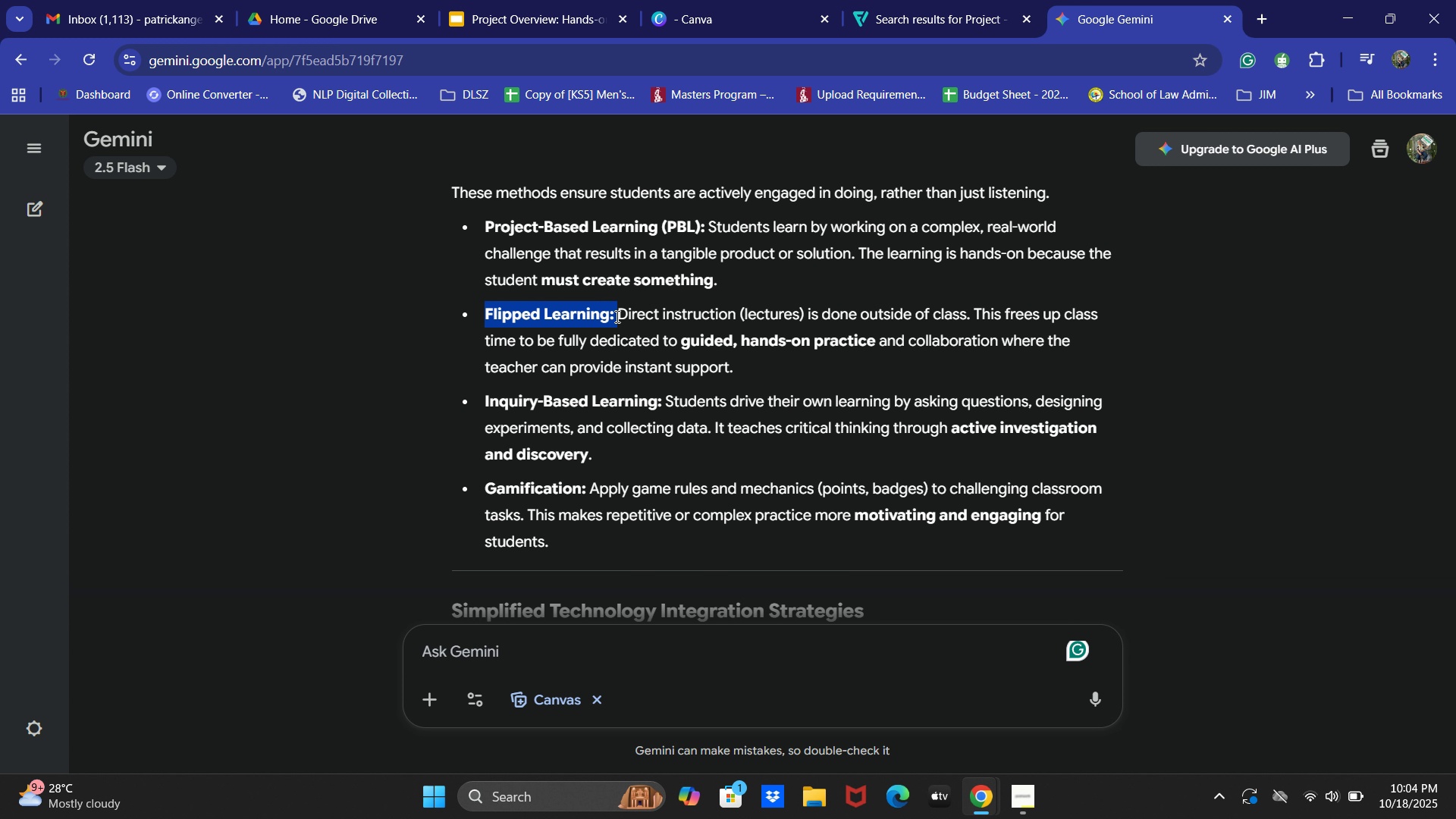 
key(Control+C)
 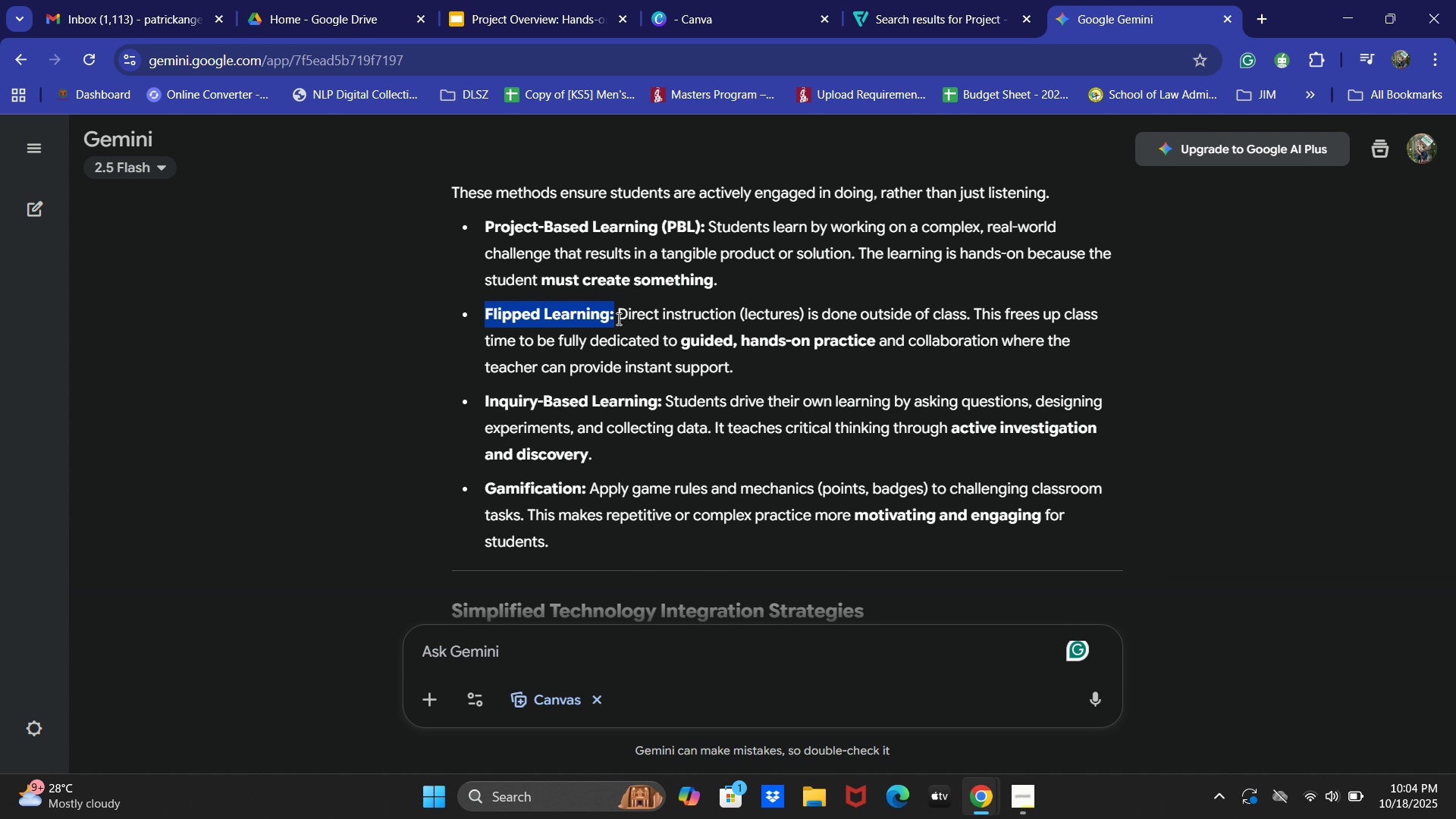 
key(Control+C)
 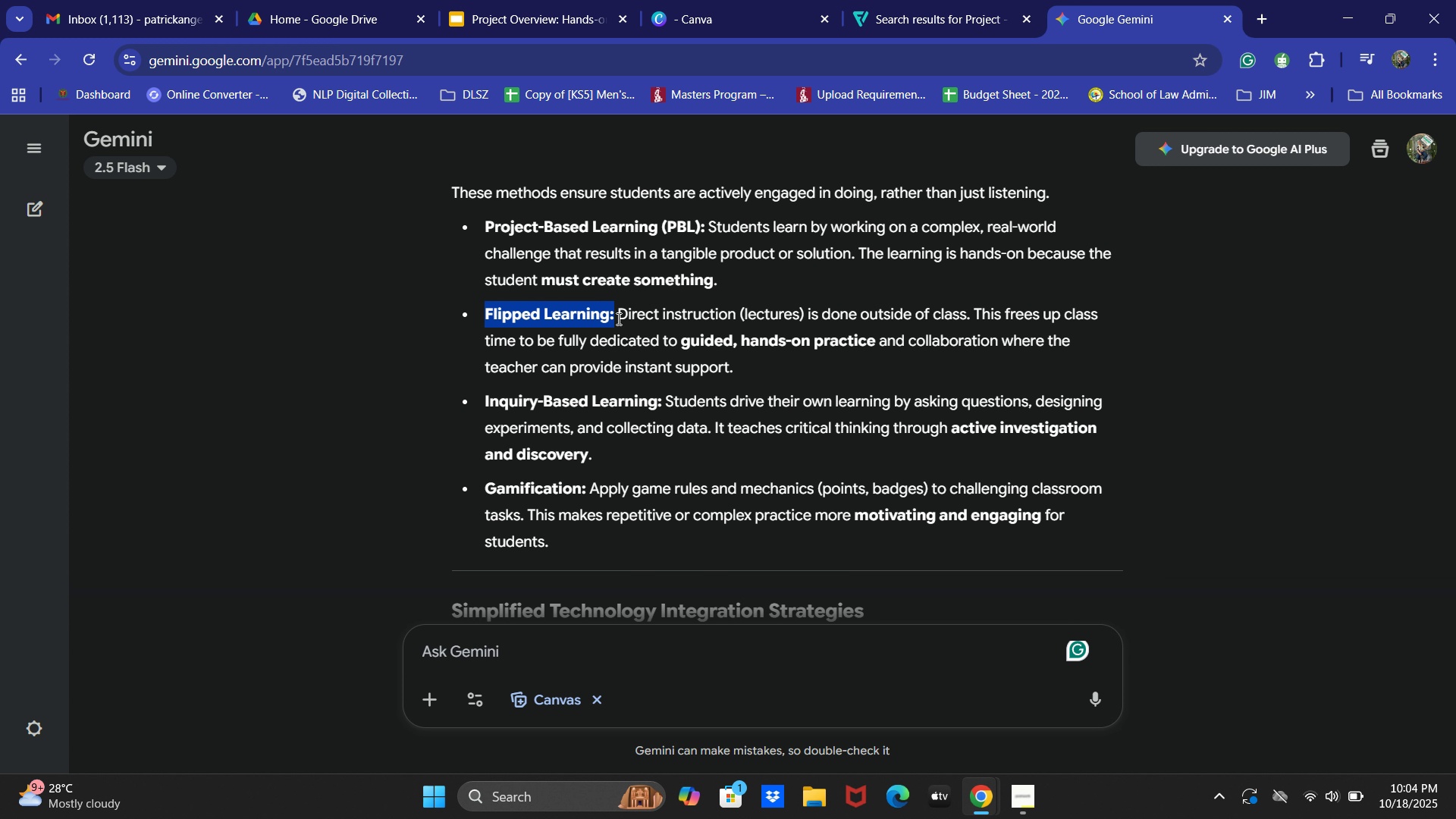 
key(Control+C)
 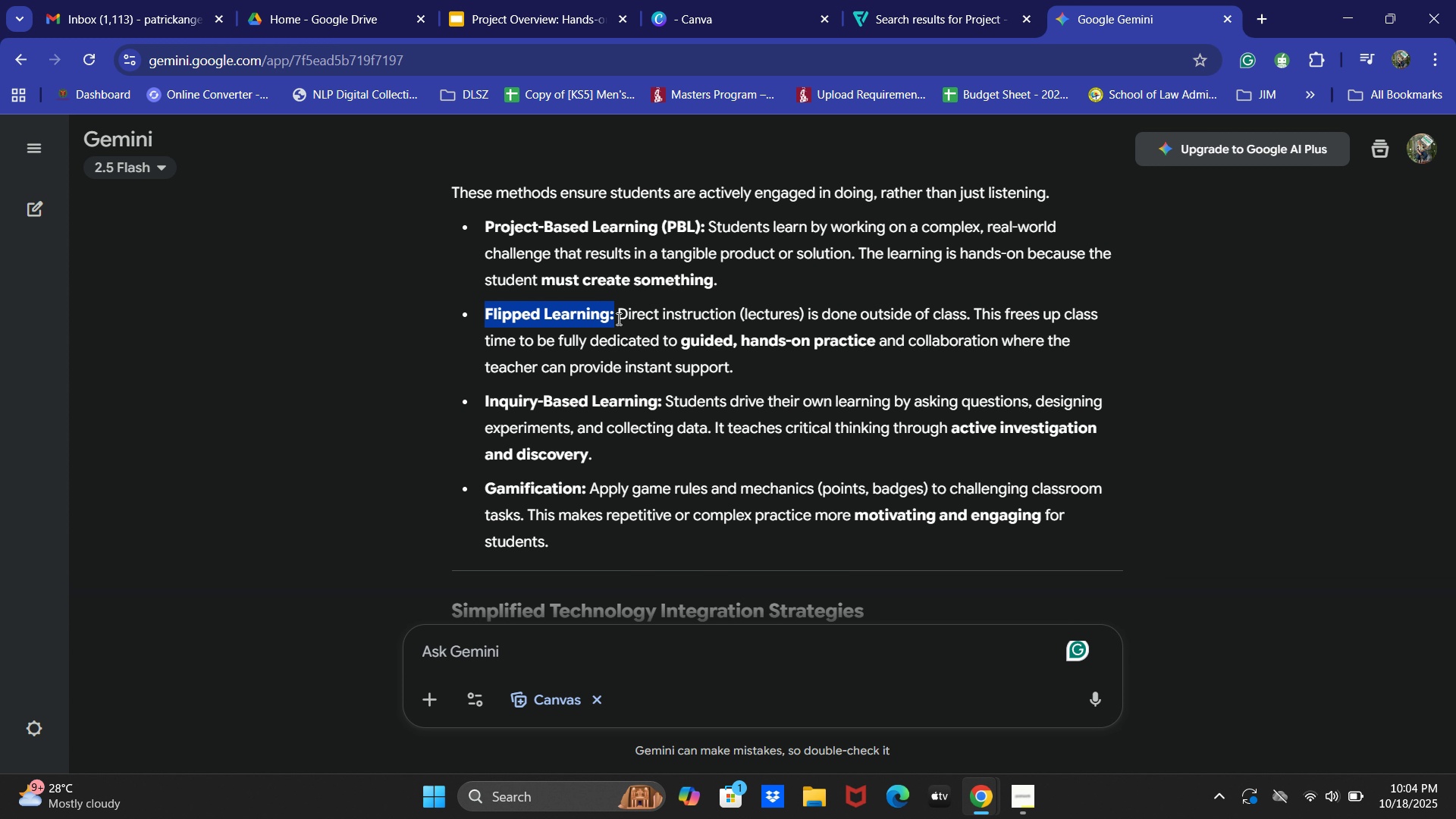 
key(Control+C)
 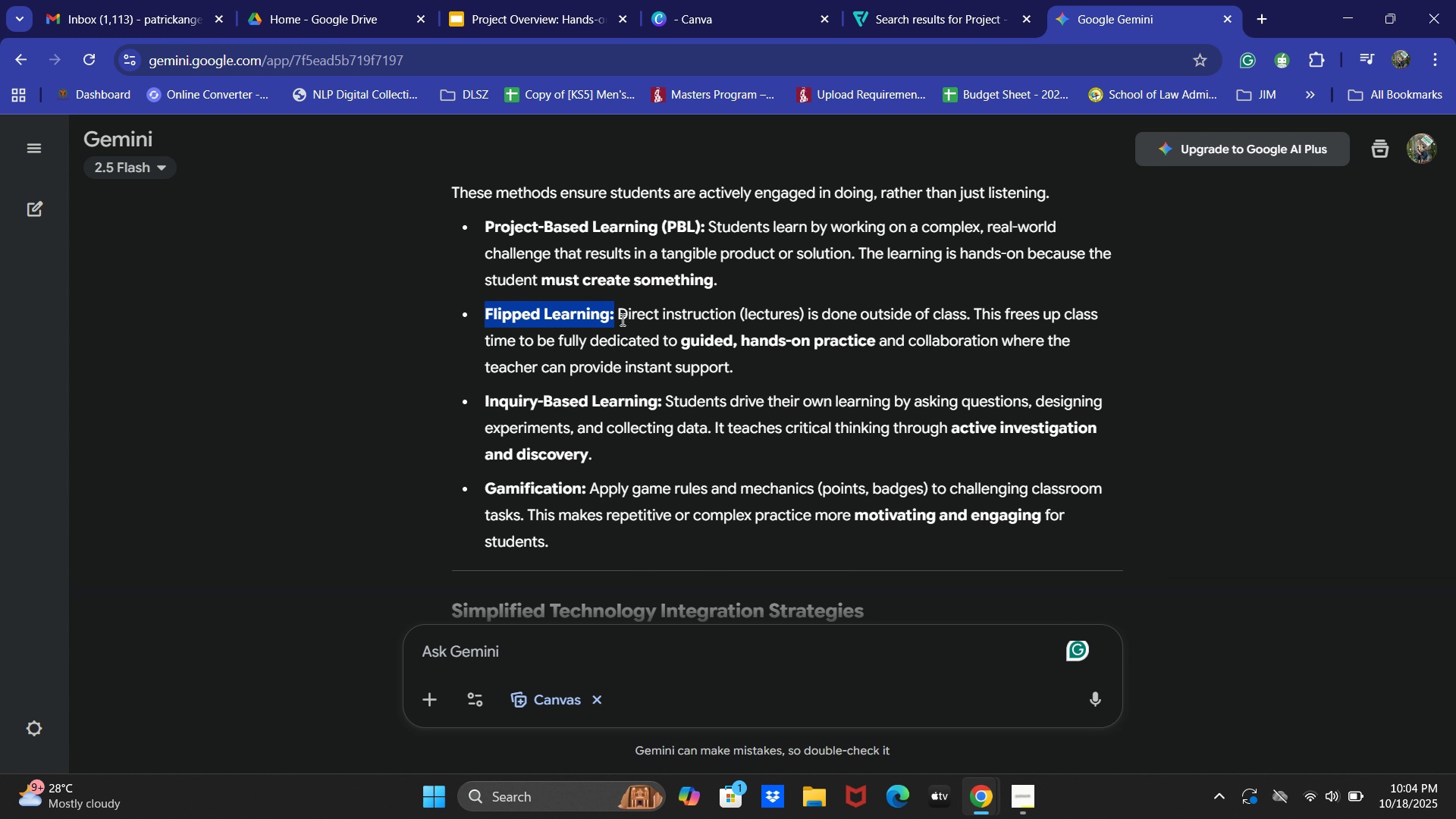 
key(Control+C)
 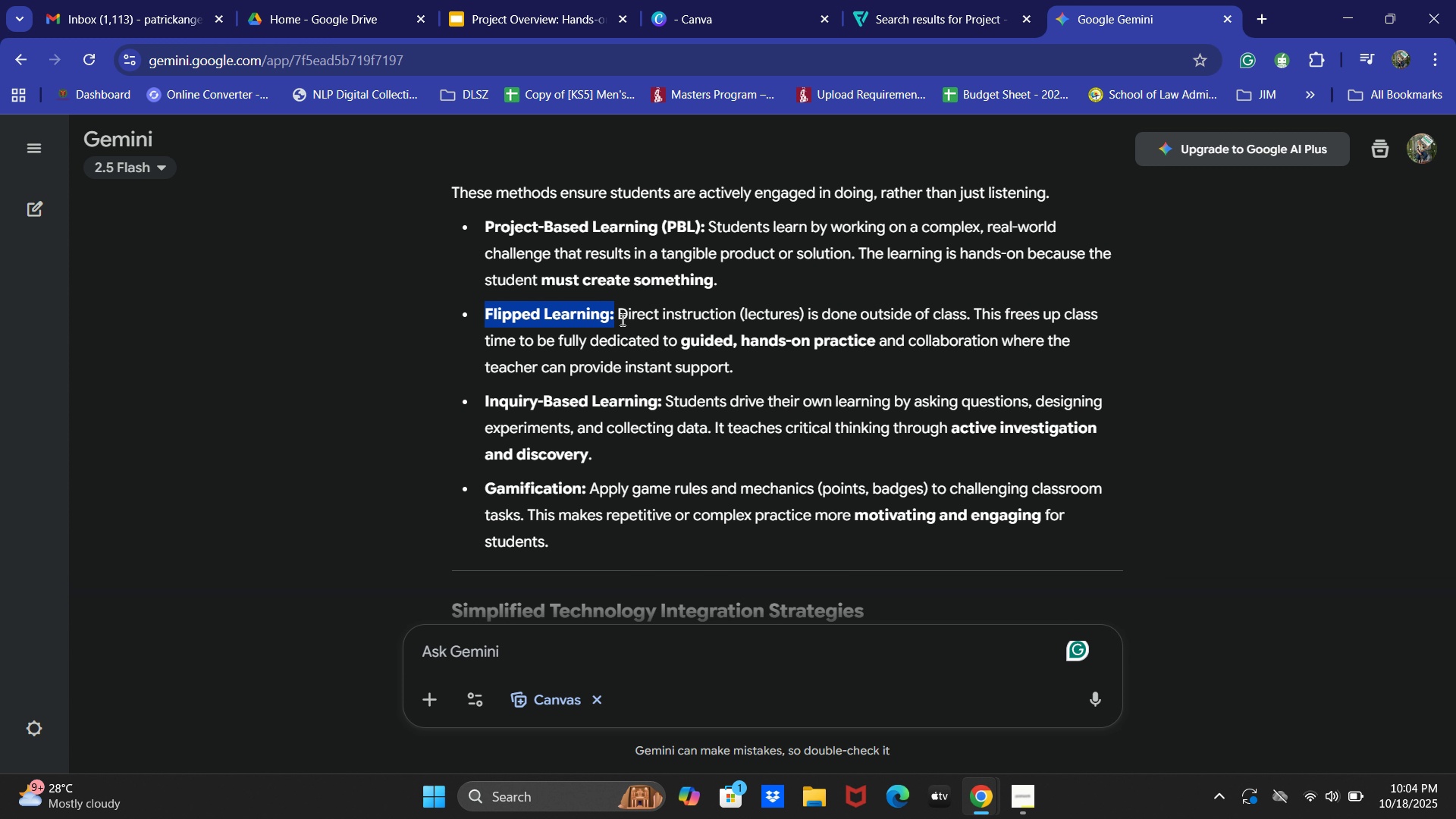 
key(Control+C)
 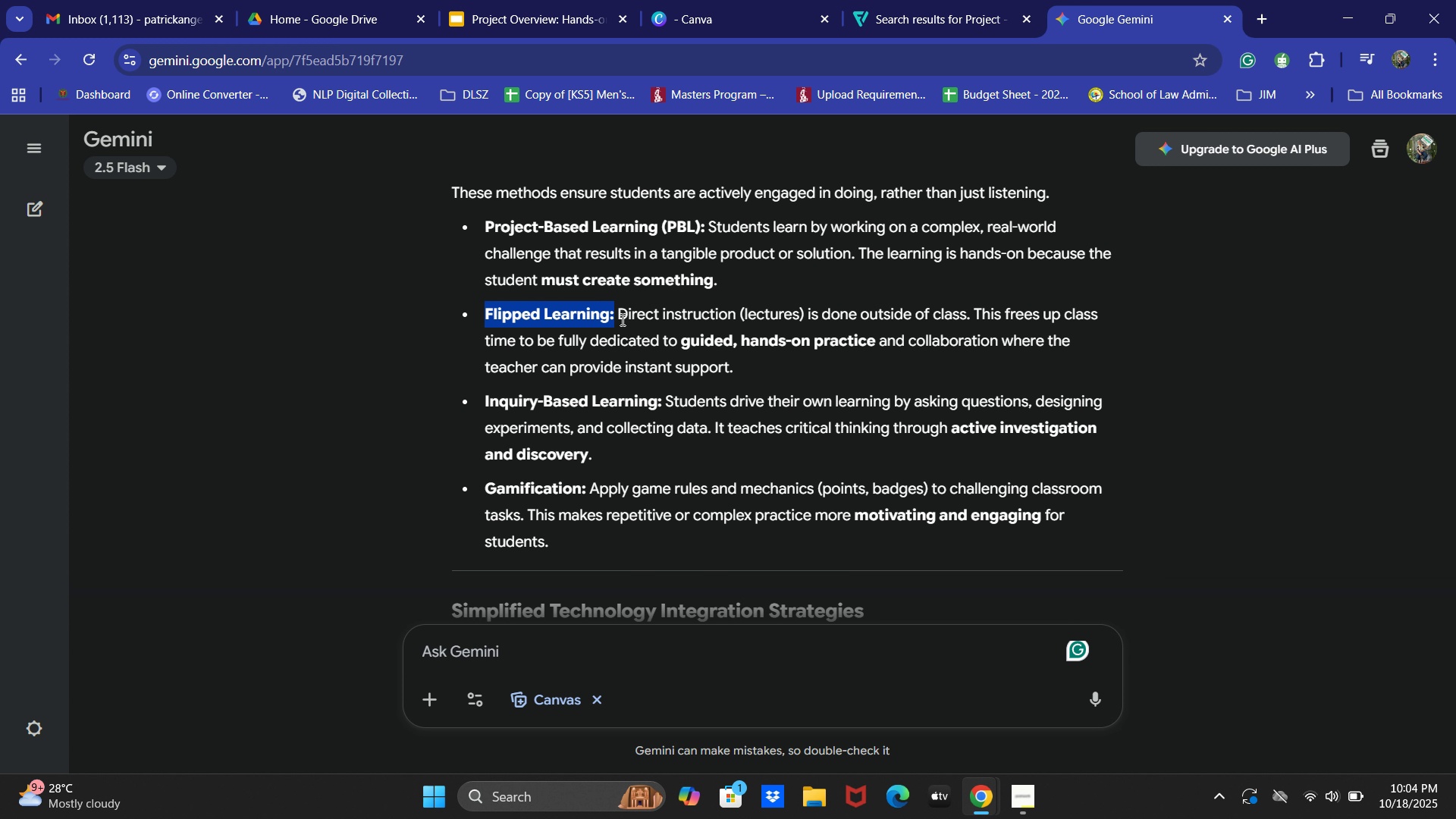 
key(Control+C)
 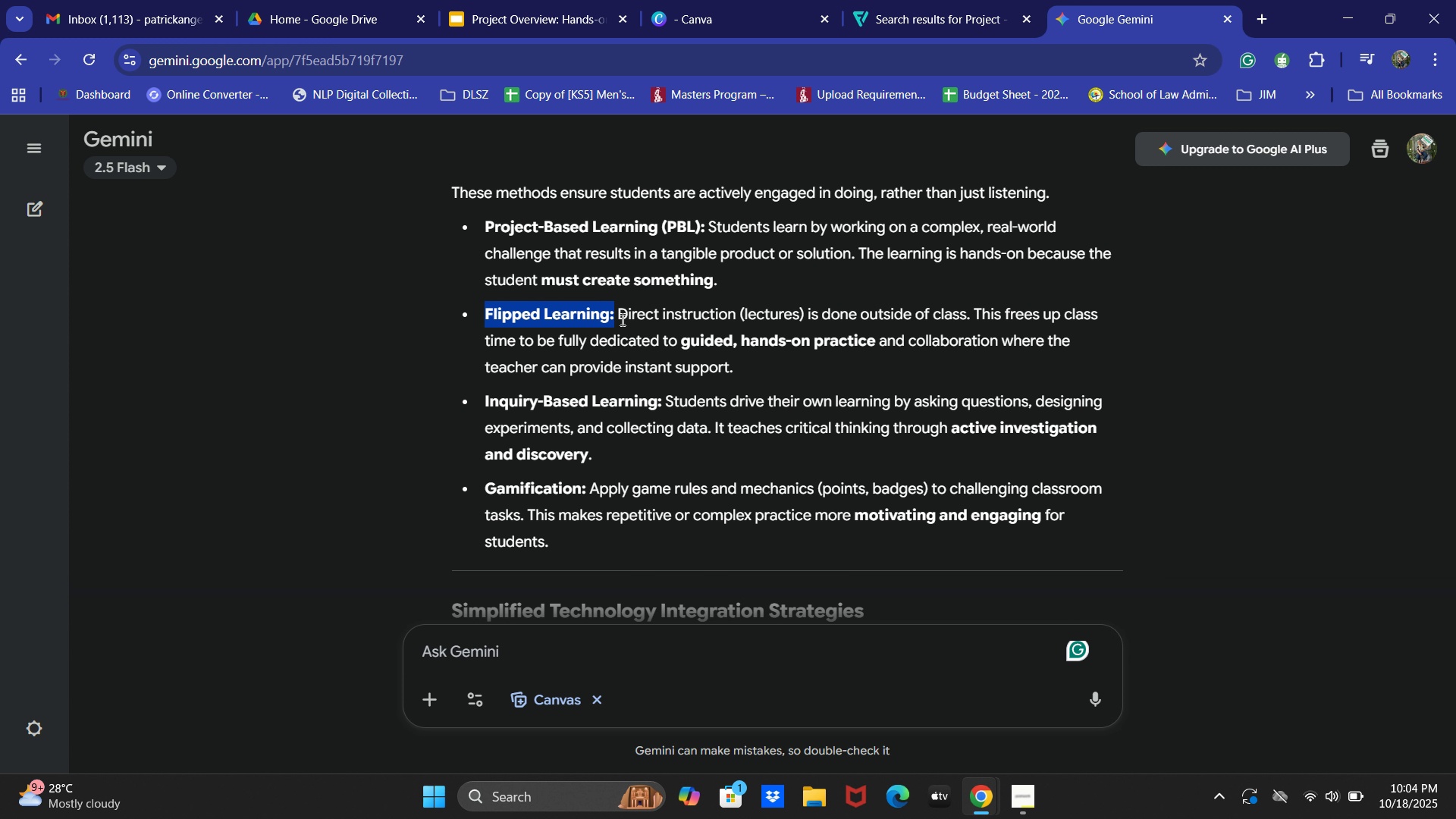 
key(Control+C)
 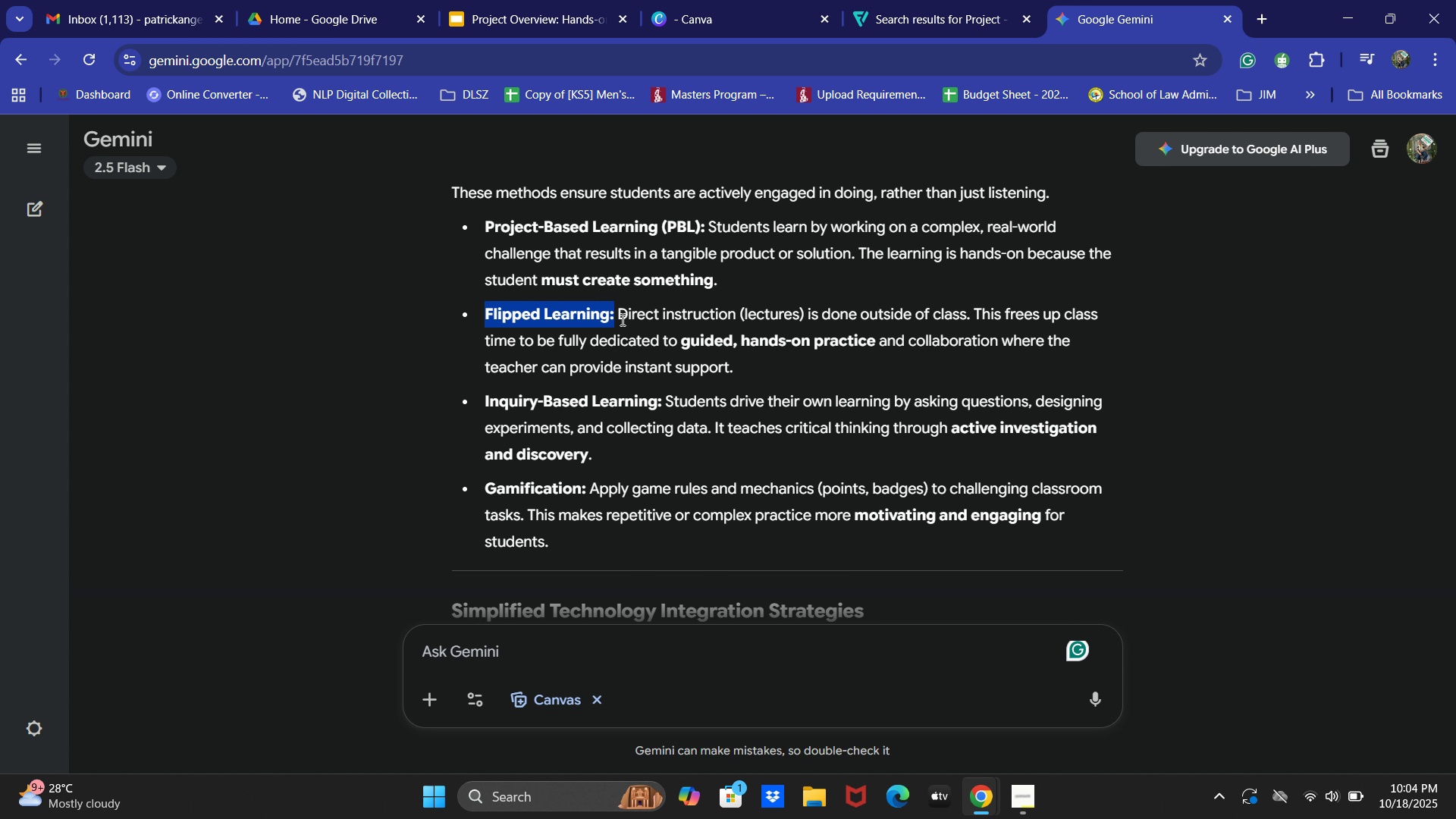 
key(Control+C)
 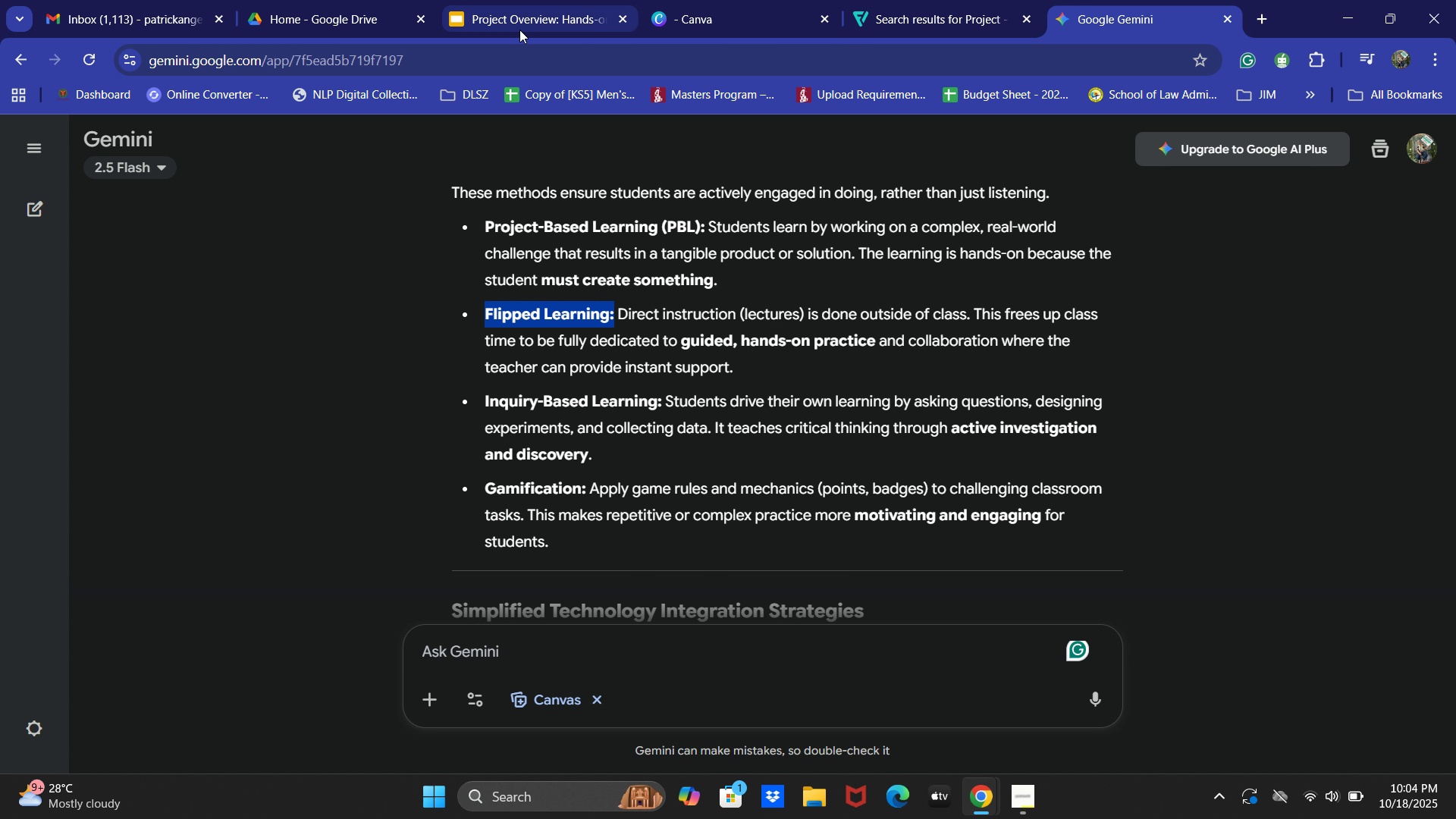 
double_click([520, 28])
 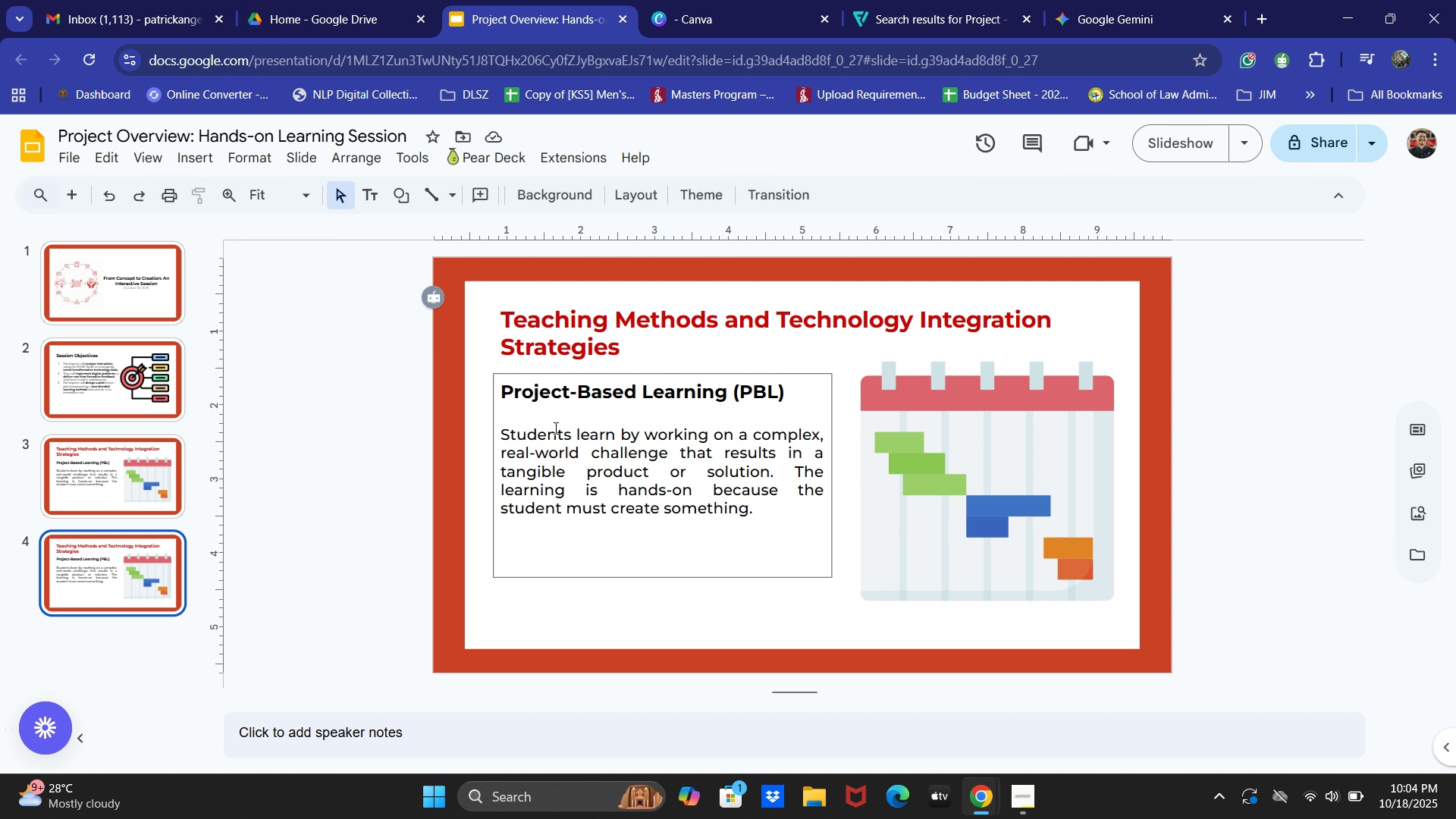 
double_click([554, 416])
 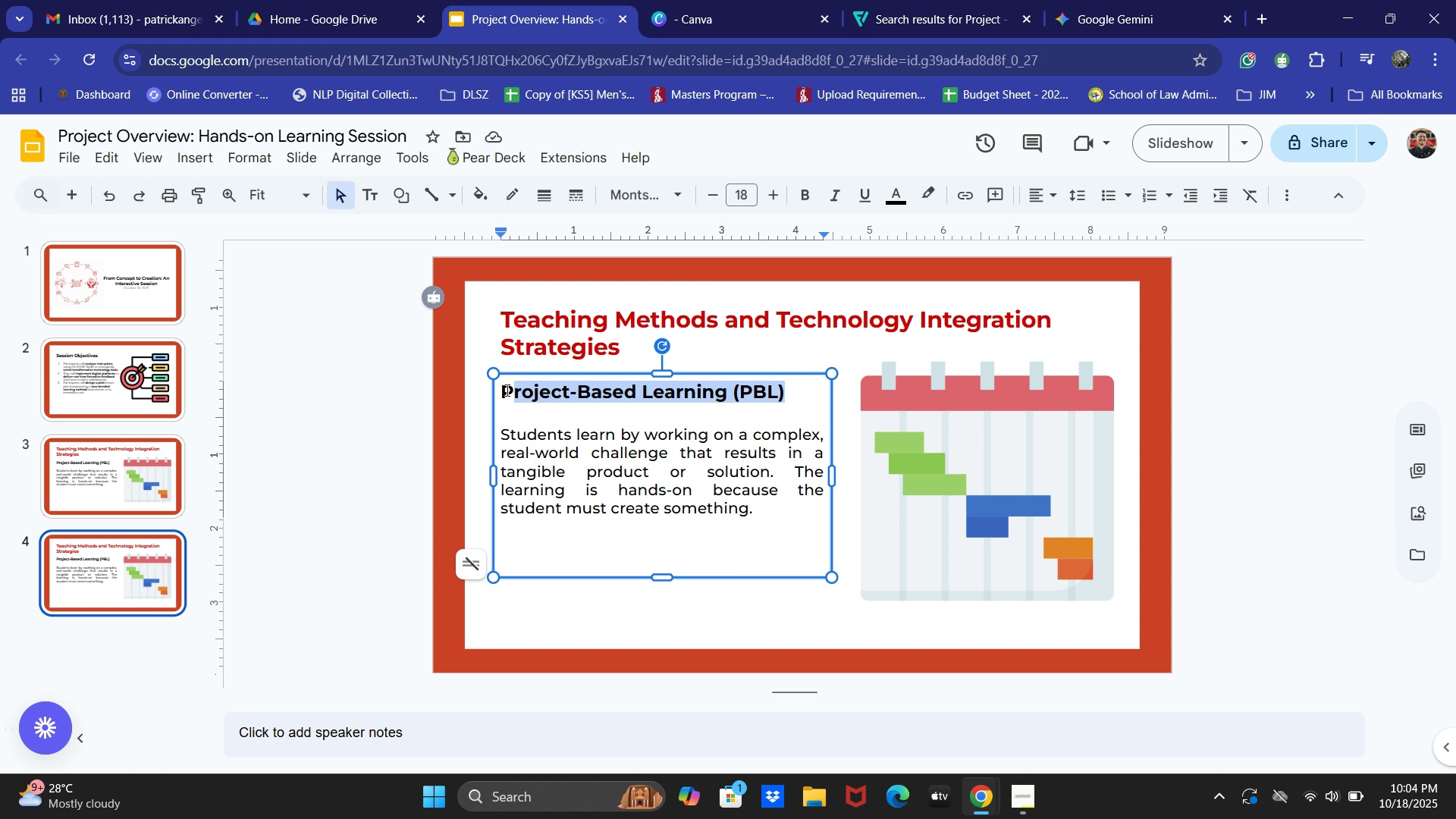 
key(Control+V)
 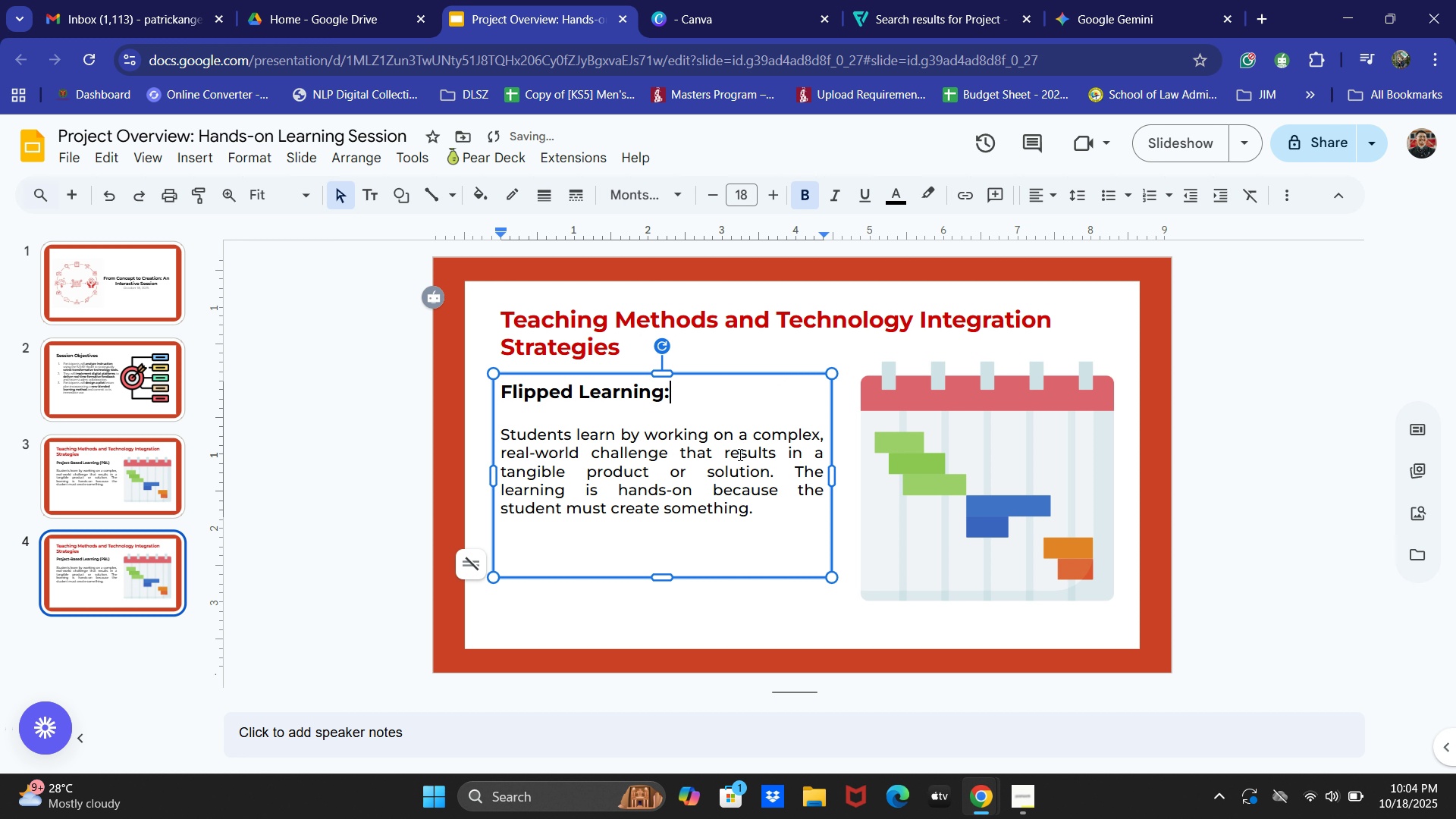 
key(Backspace)
 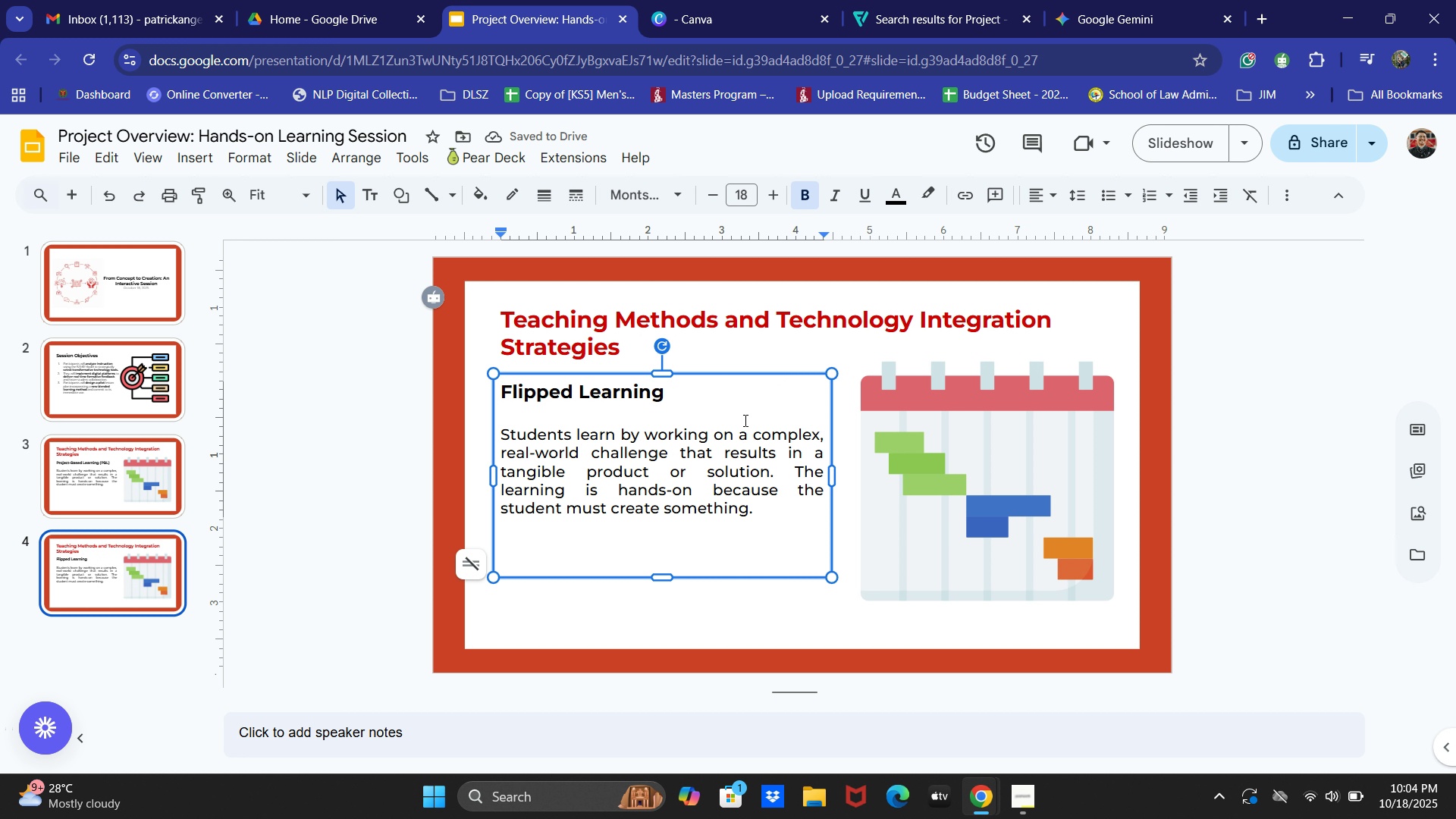 
left_click([1100, 8])
 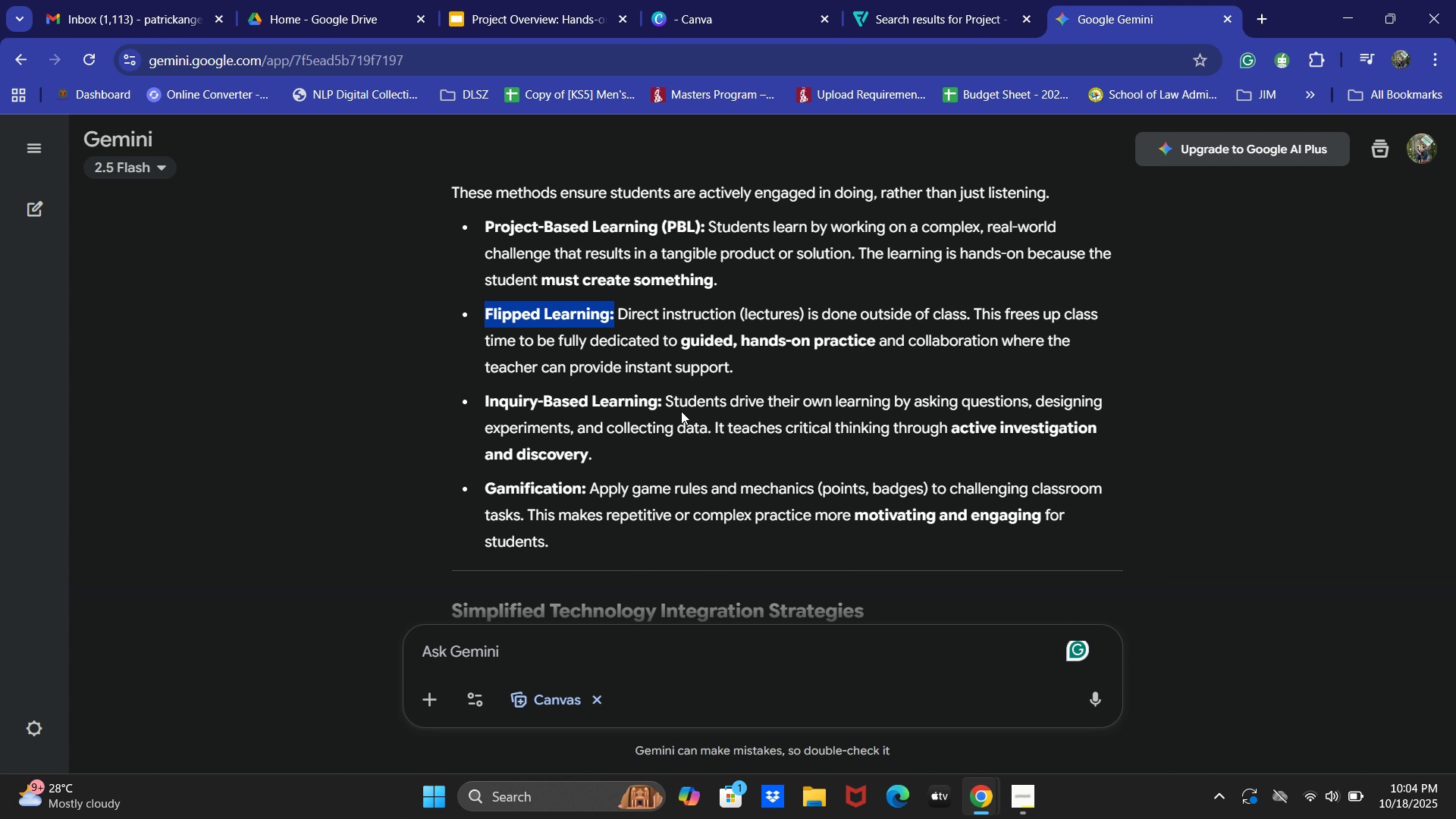 
mouse_move([683, 395])
 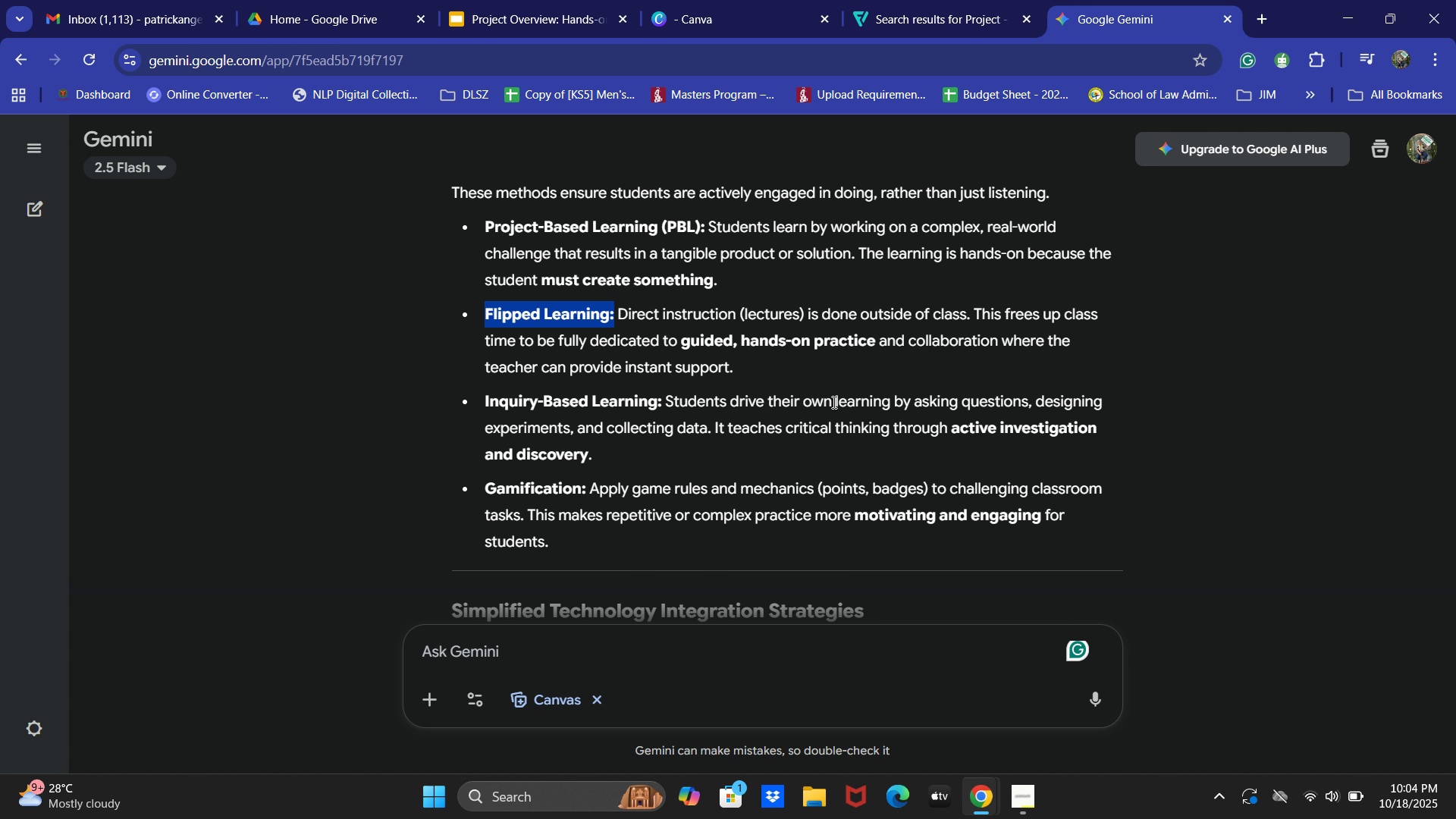 
scroll: coordinate [842, 402], scroll_direction: down, amount: 1.0
 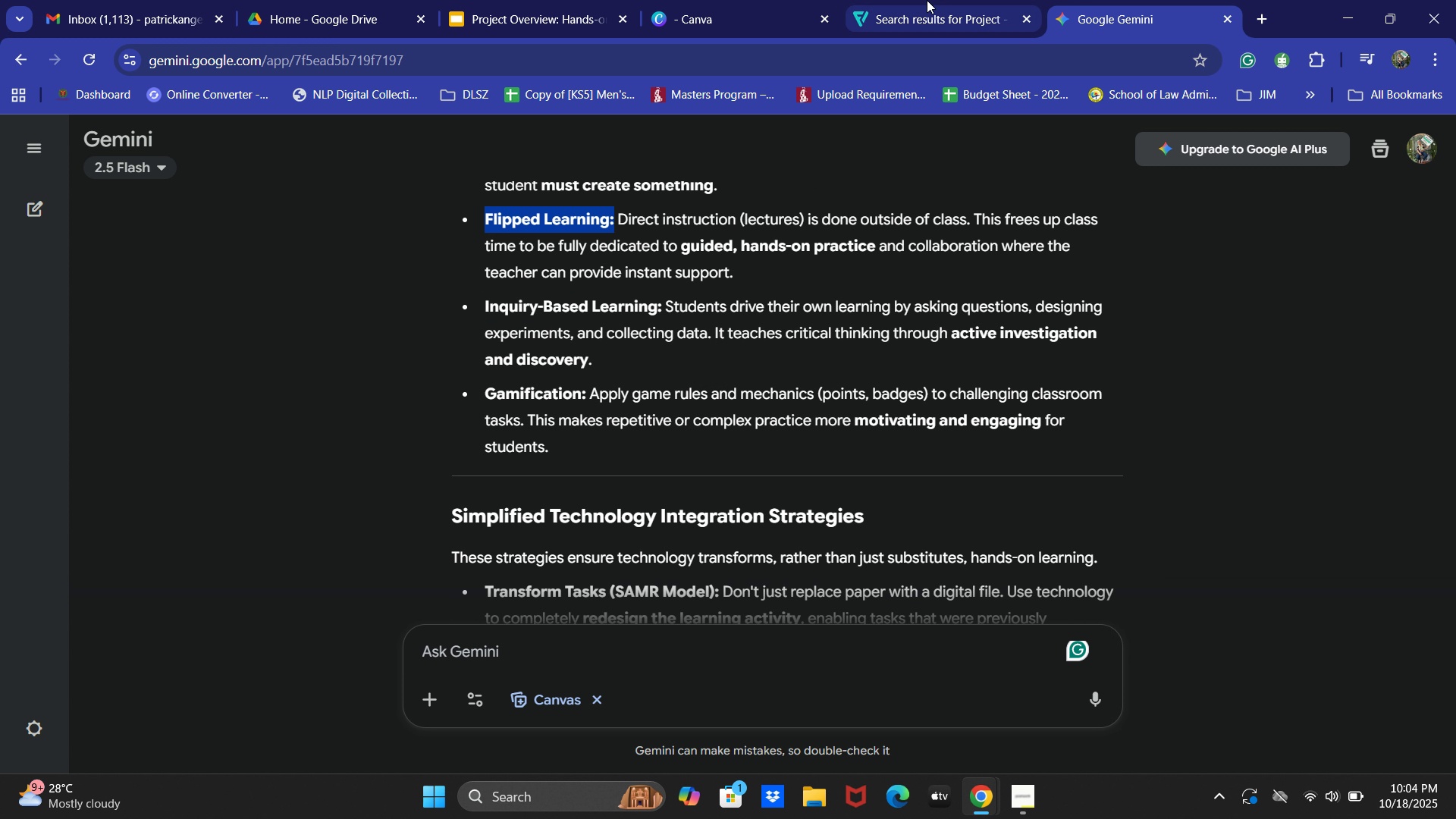 
left_click([538, 0])
 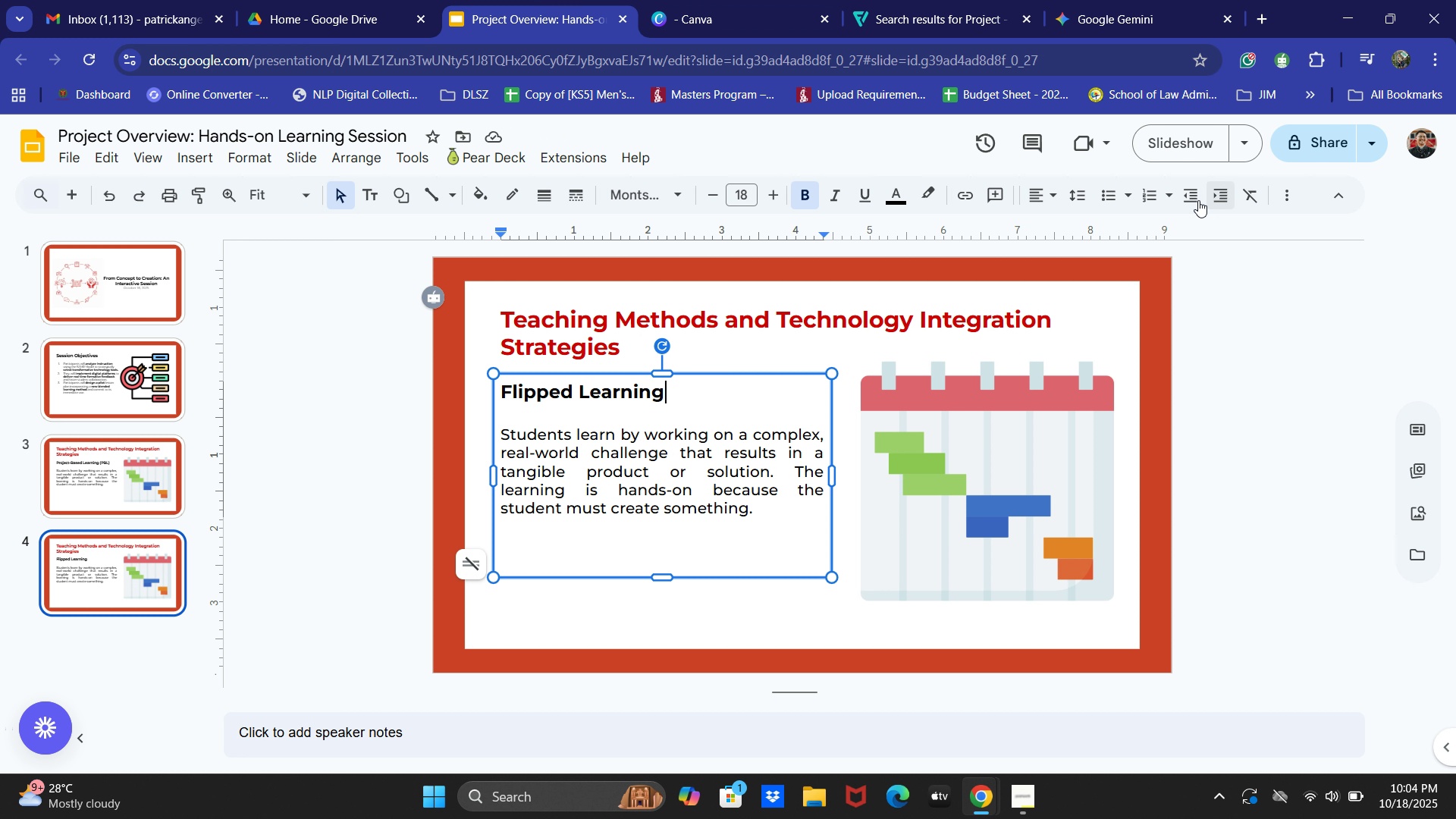 
left_click([1172, 0])
 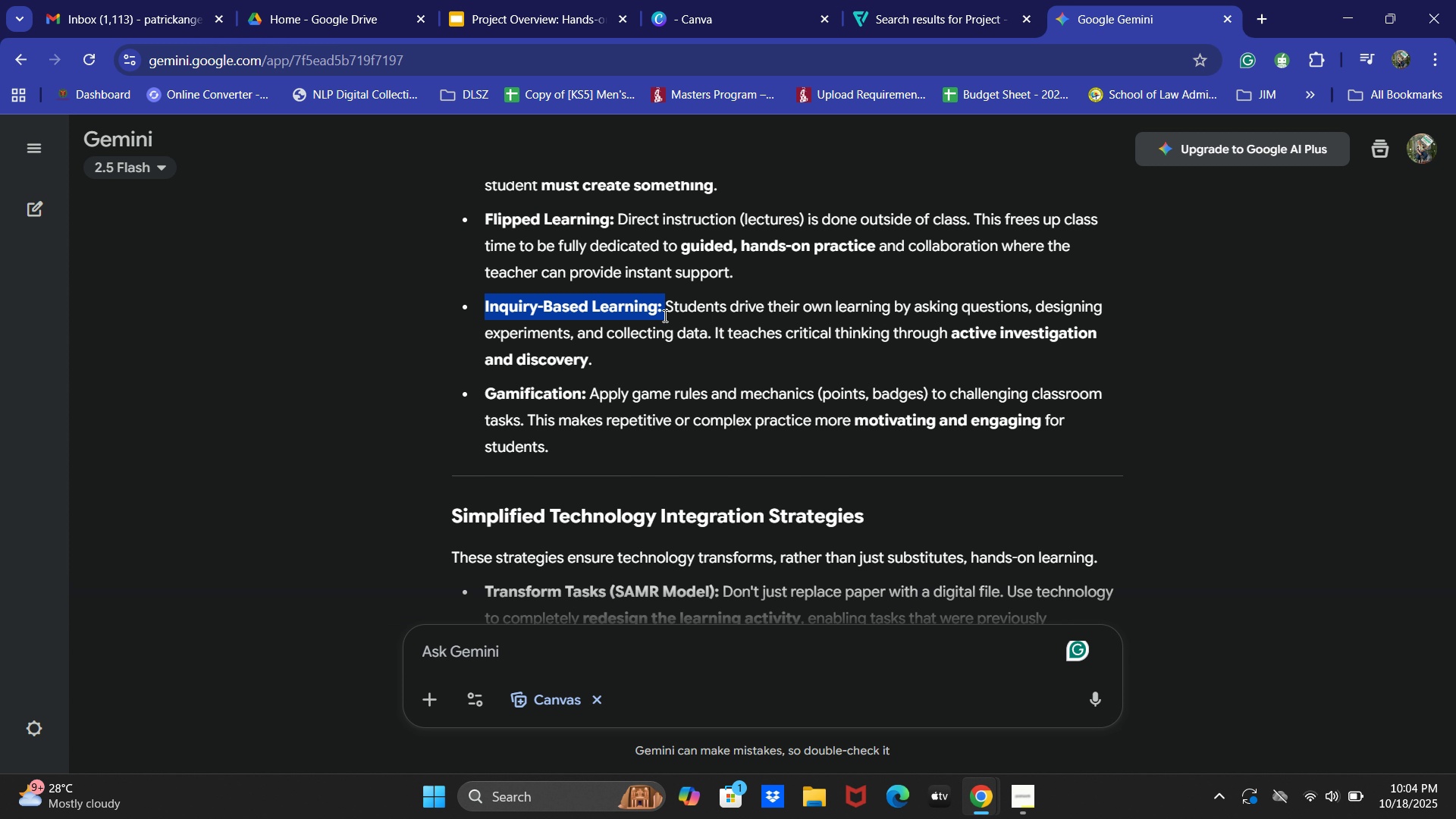 
key(Control+ControlLeft)
 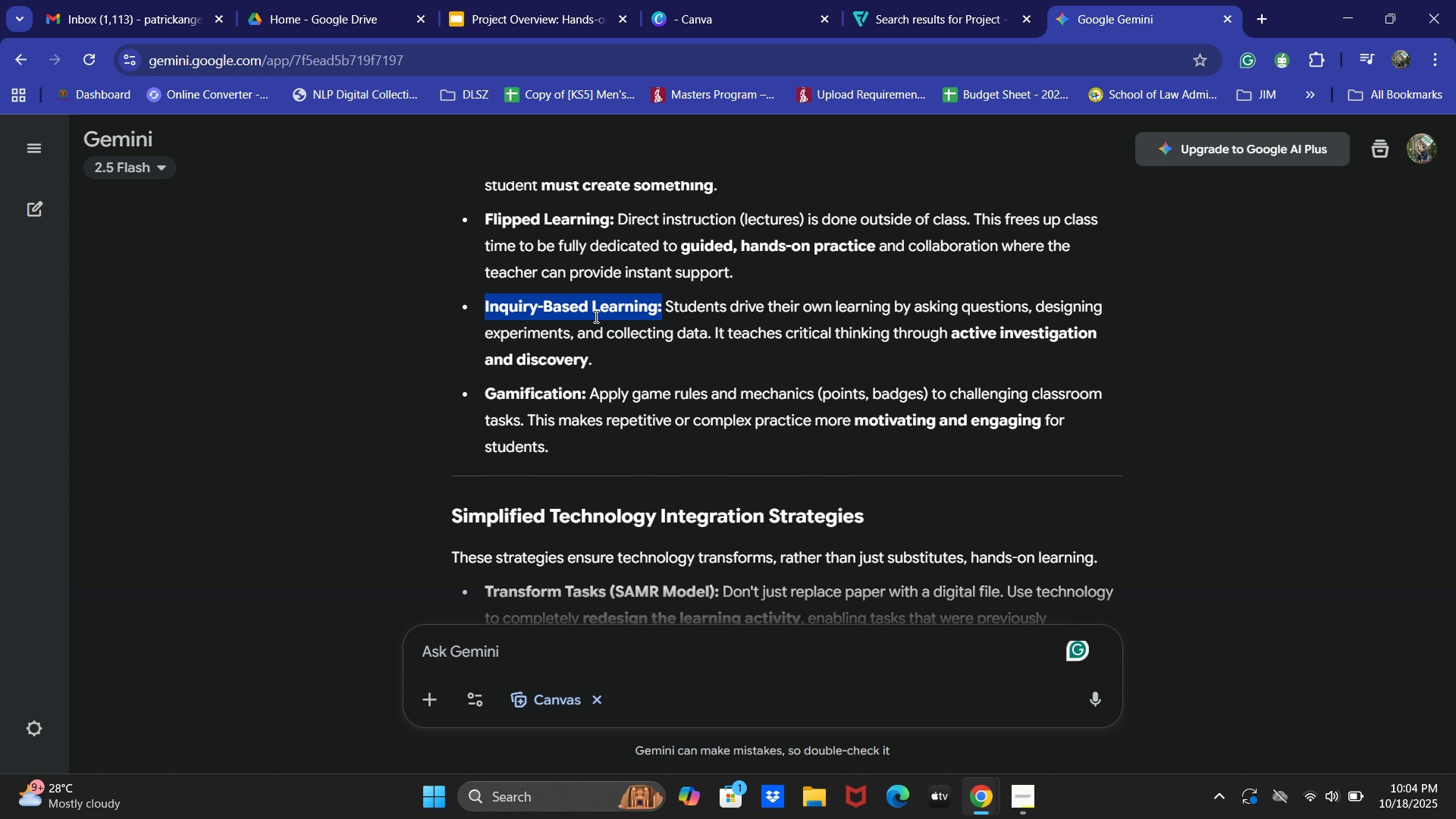 
left_click([592, 316])
 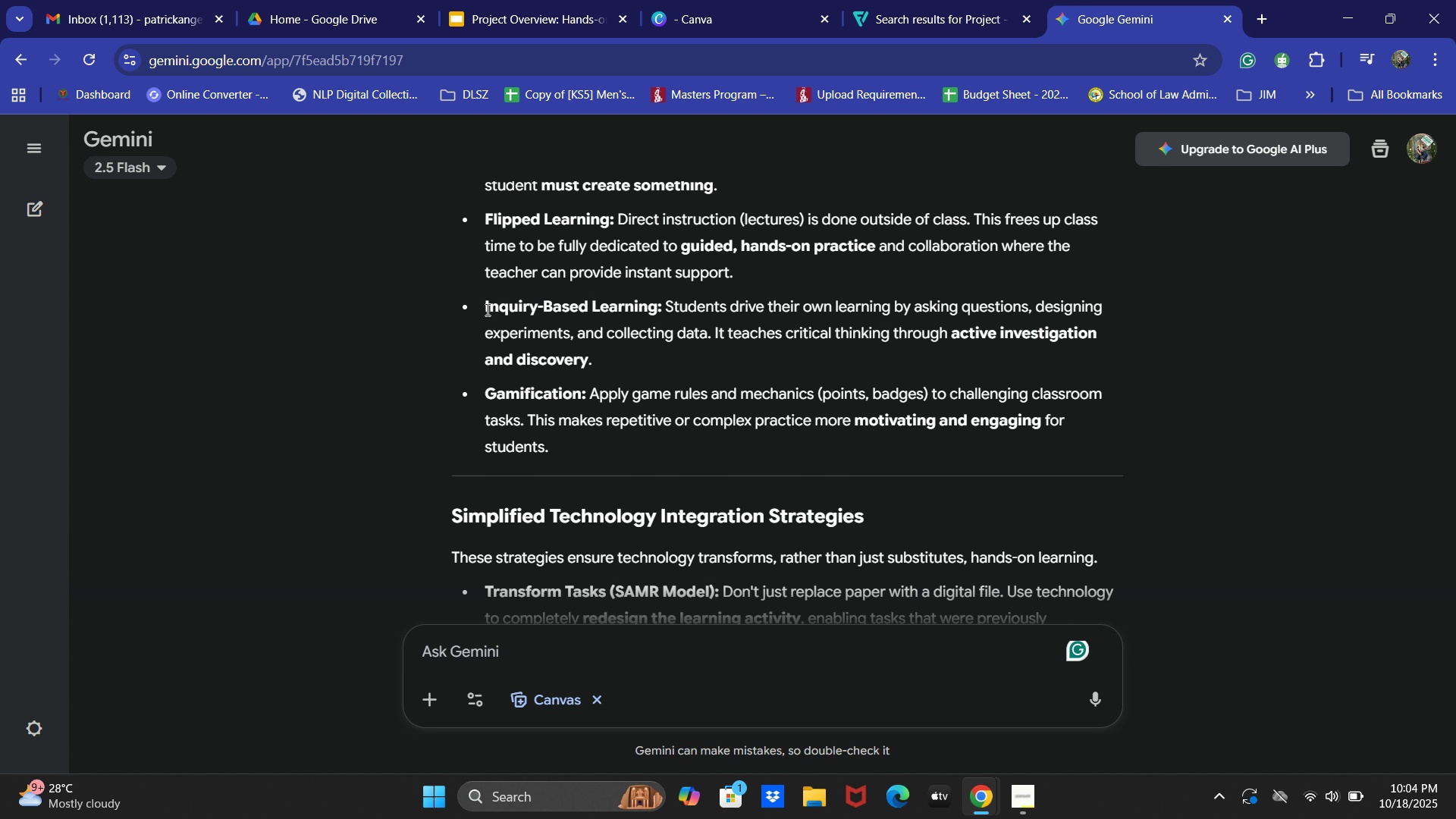 
left_click([488, 312])
 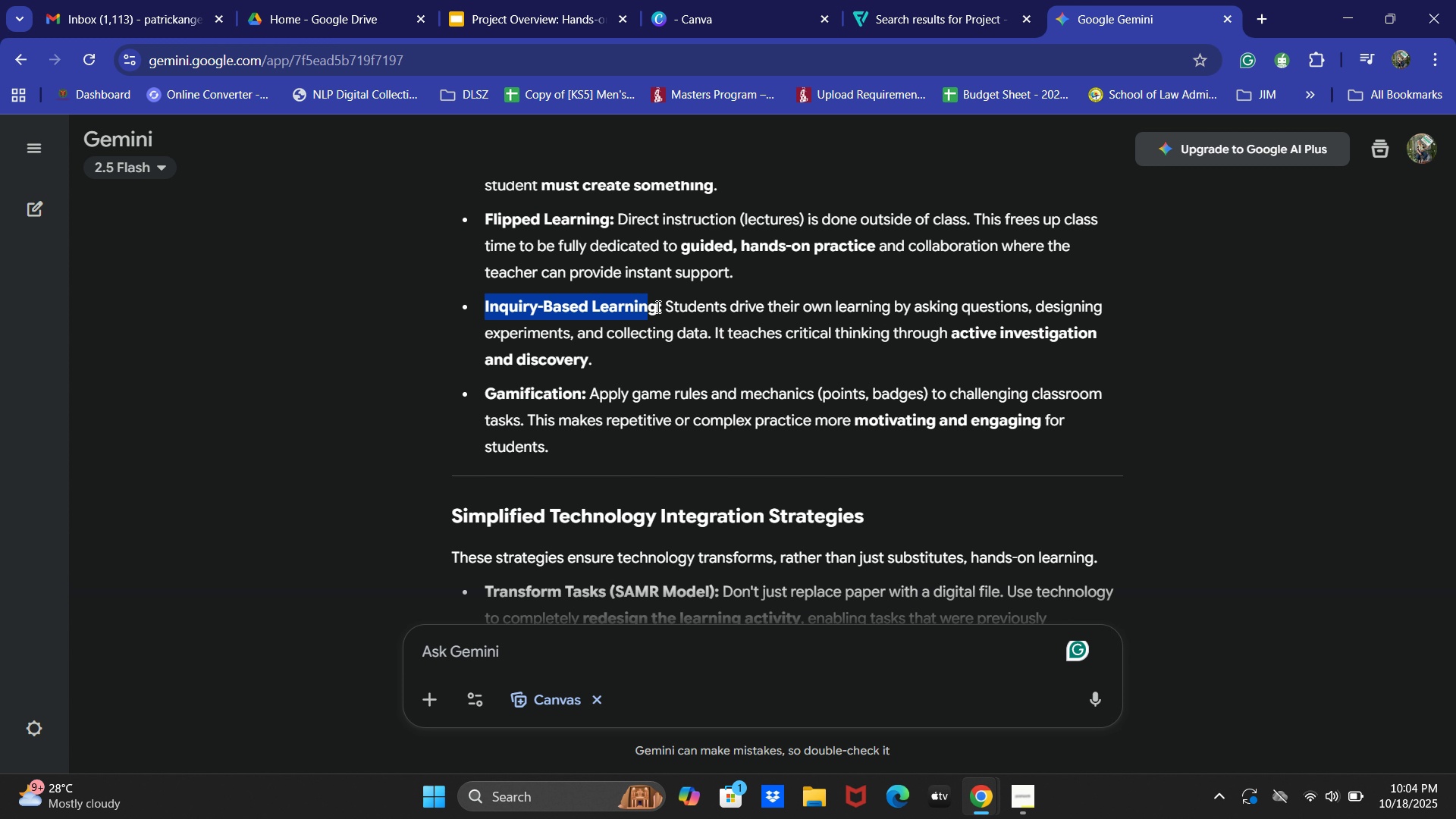 
key(Control+C)
 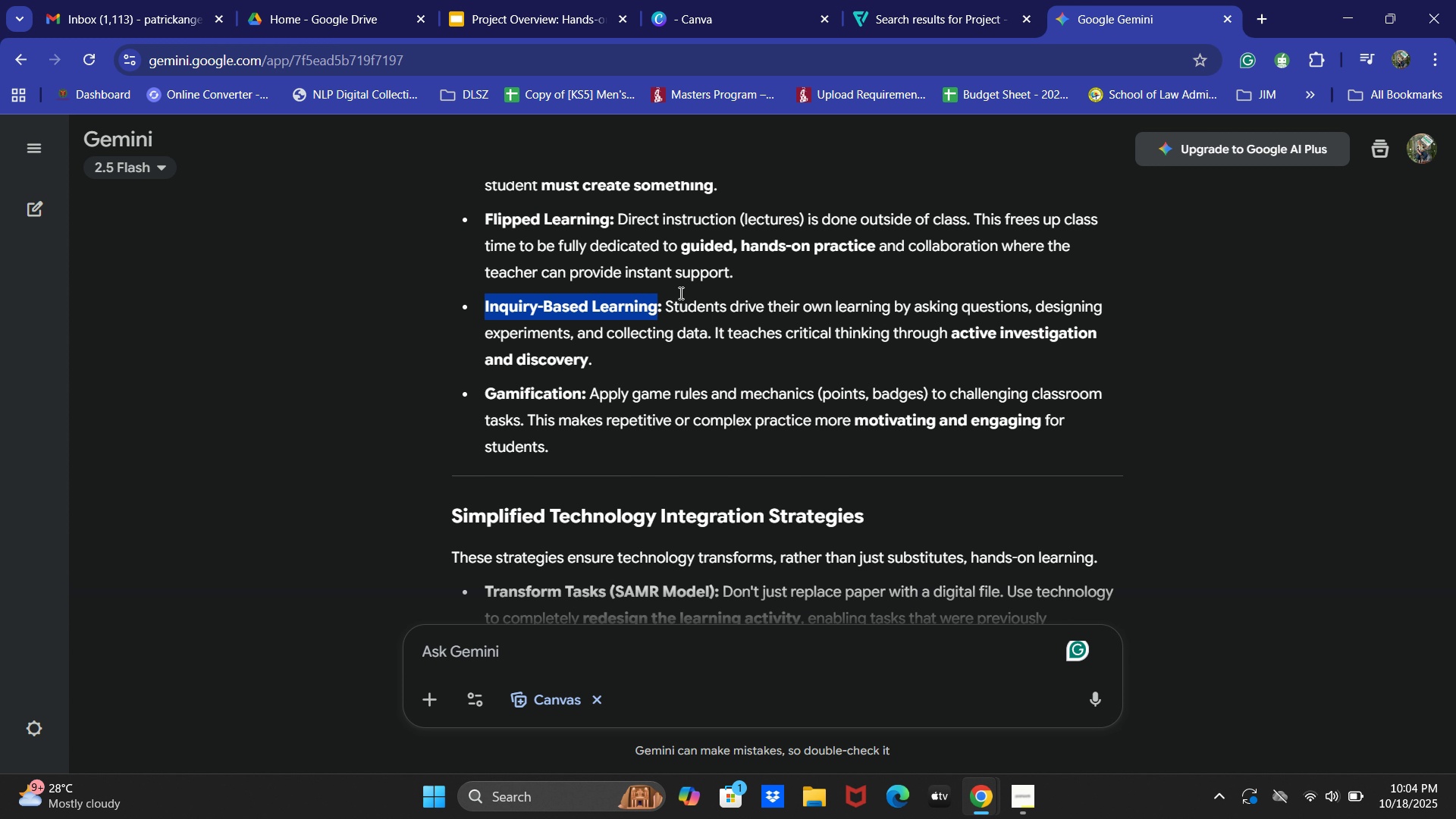 
key(Control+C)
 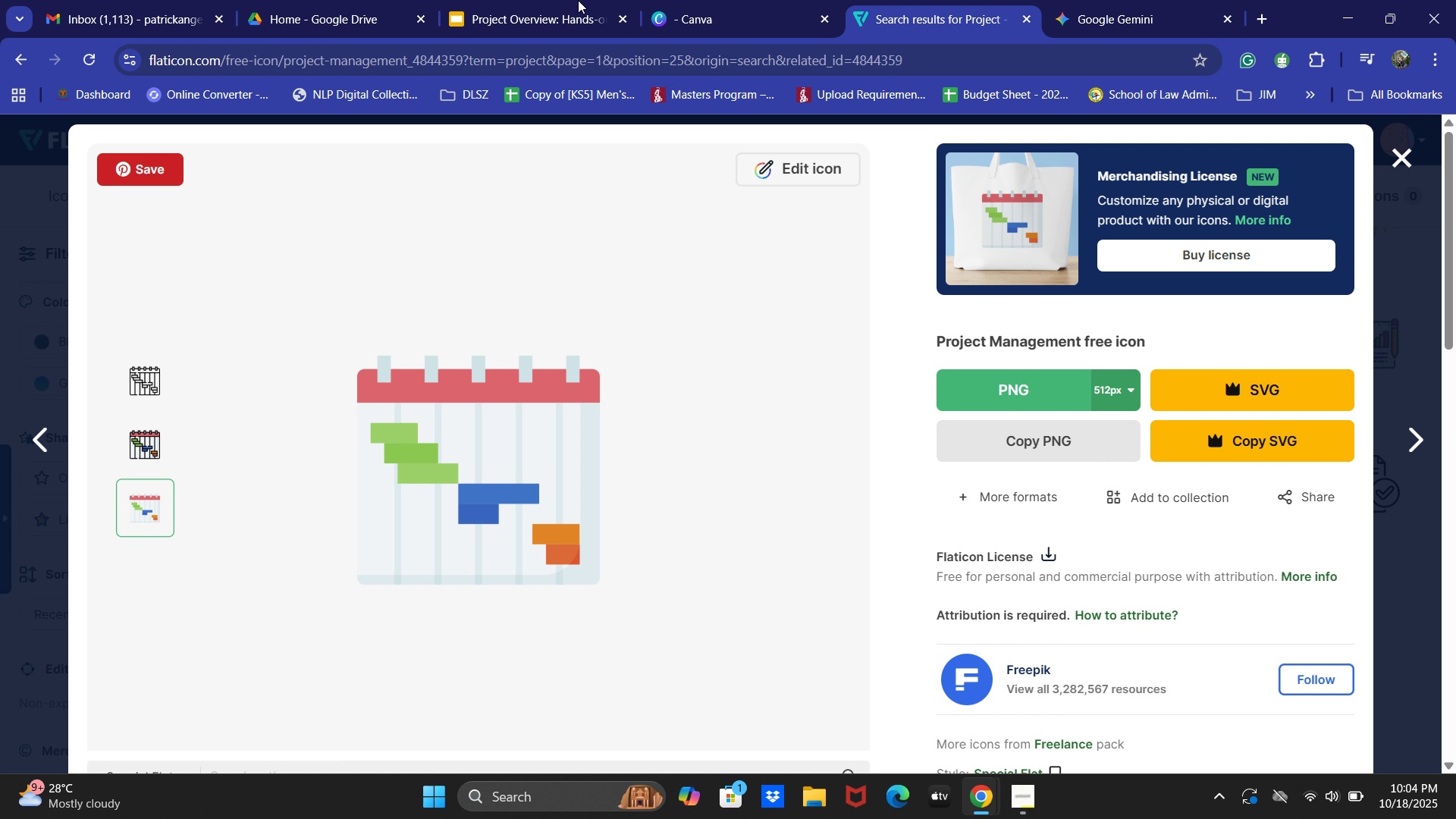 
double_click([488, 0])
 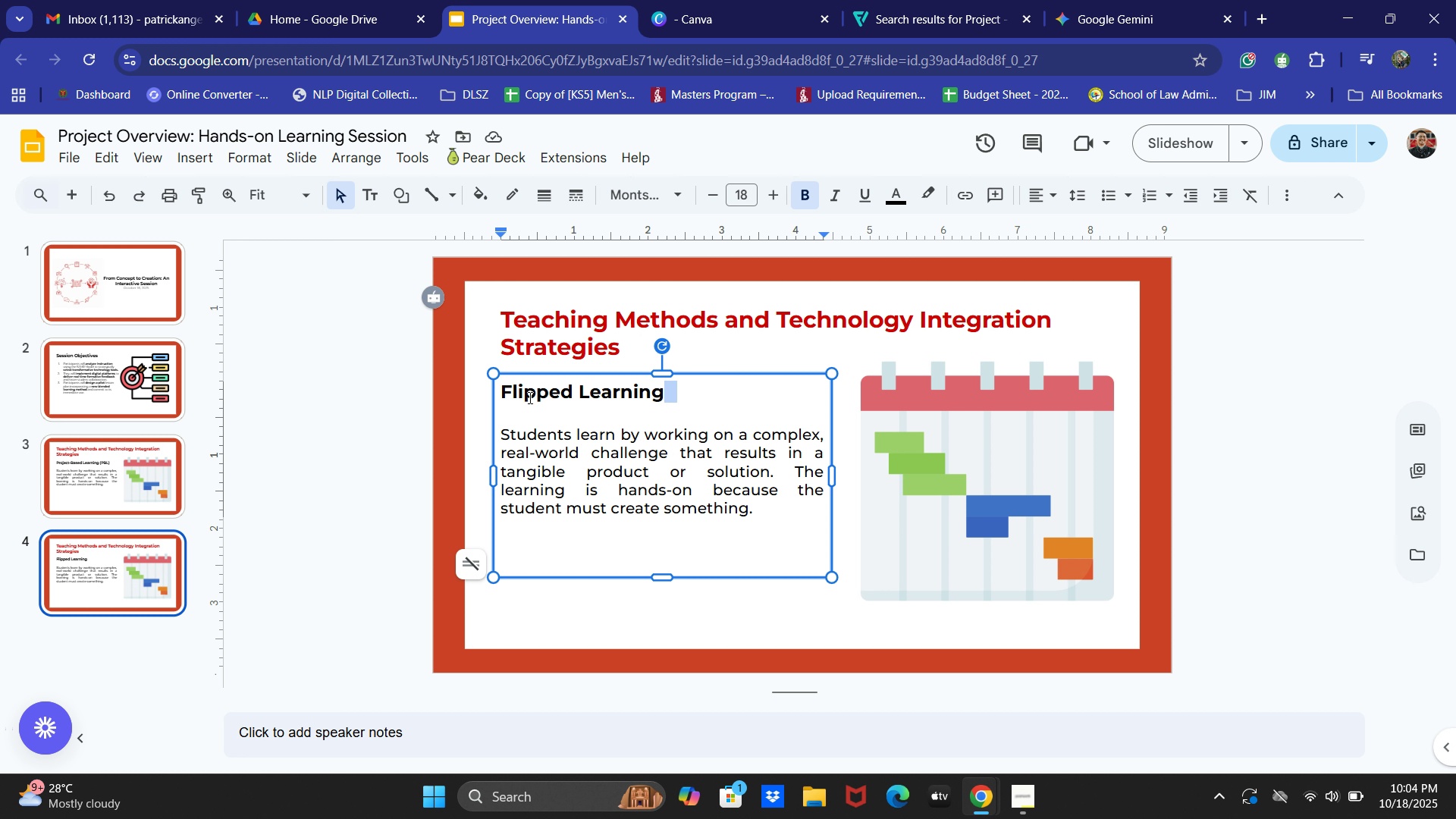 
hold_key(key=ControlLeft, duration=1.19)
 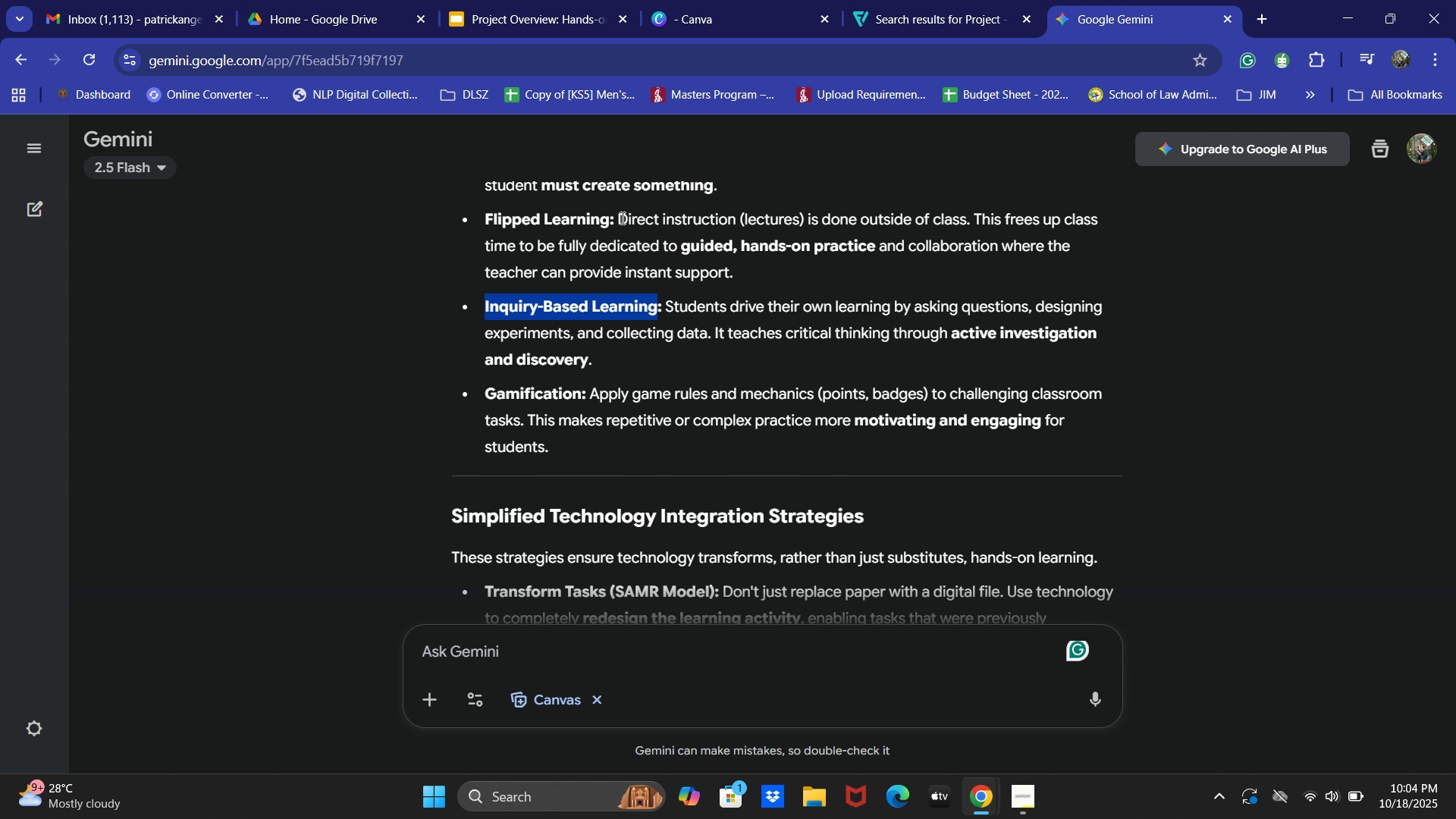 
key(Control+C)
 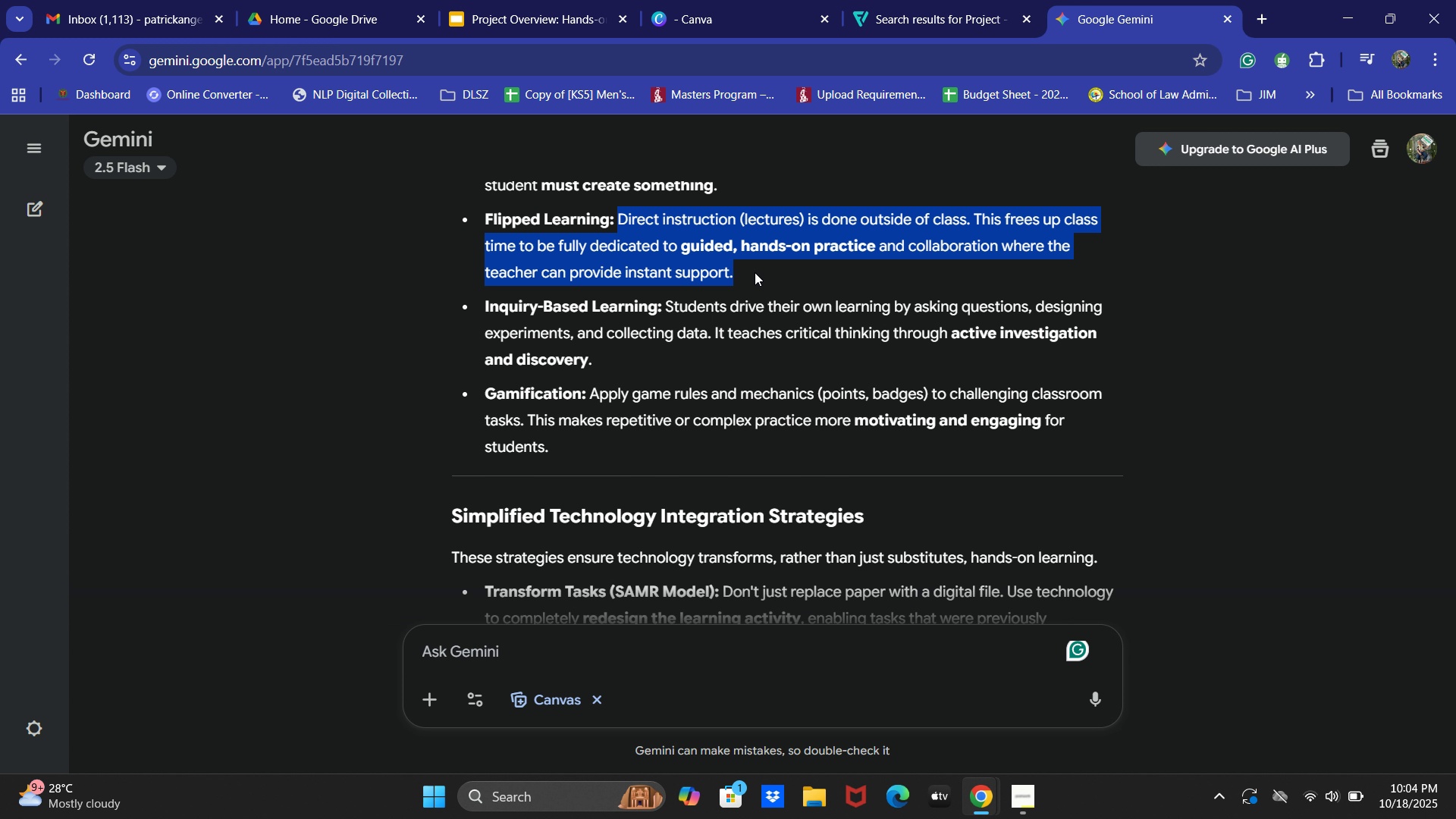 
key(Control+C)
 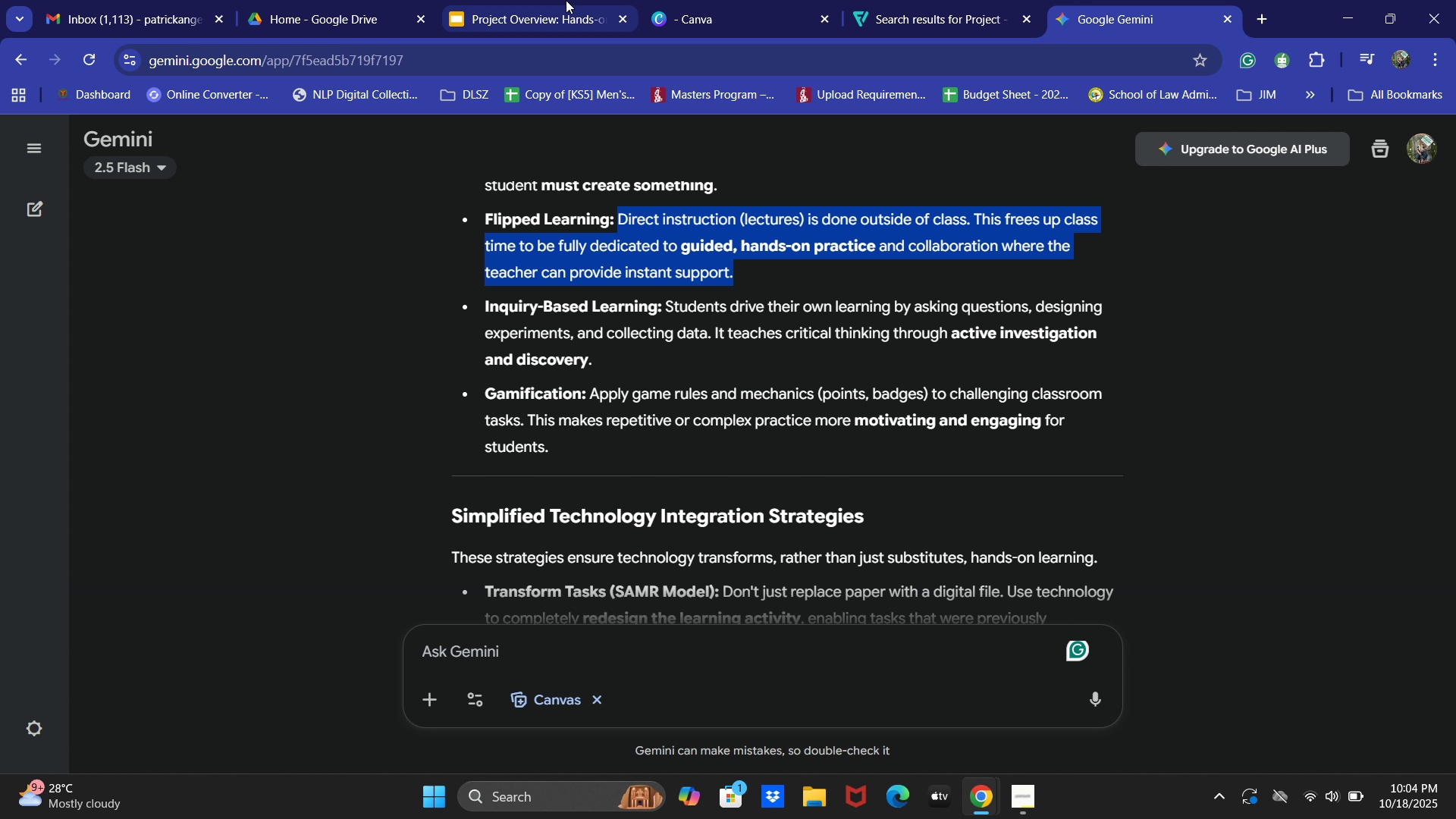 
left_click([545, 0])
 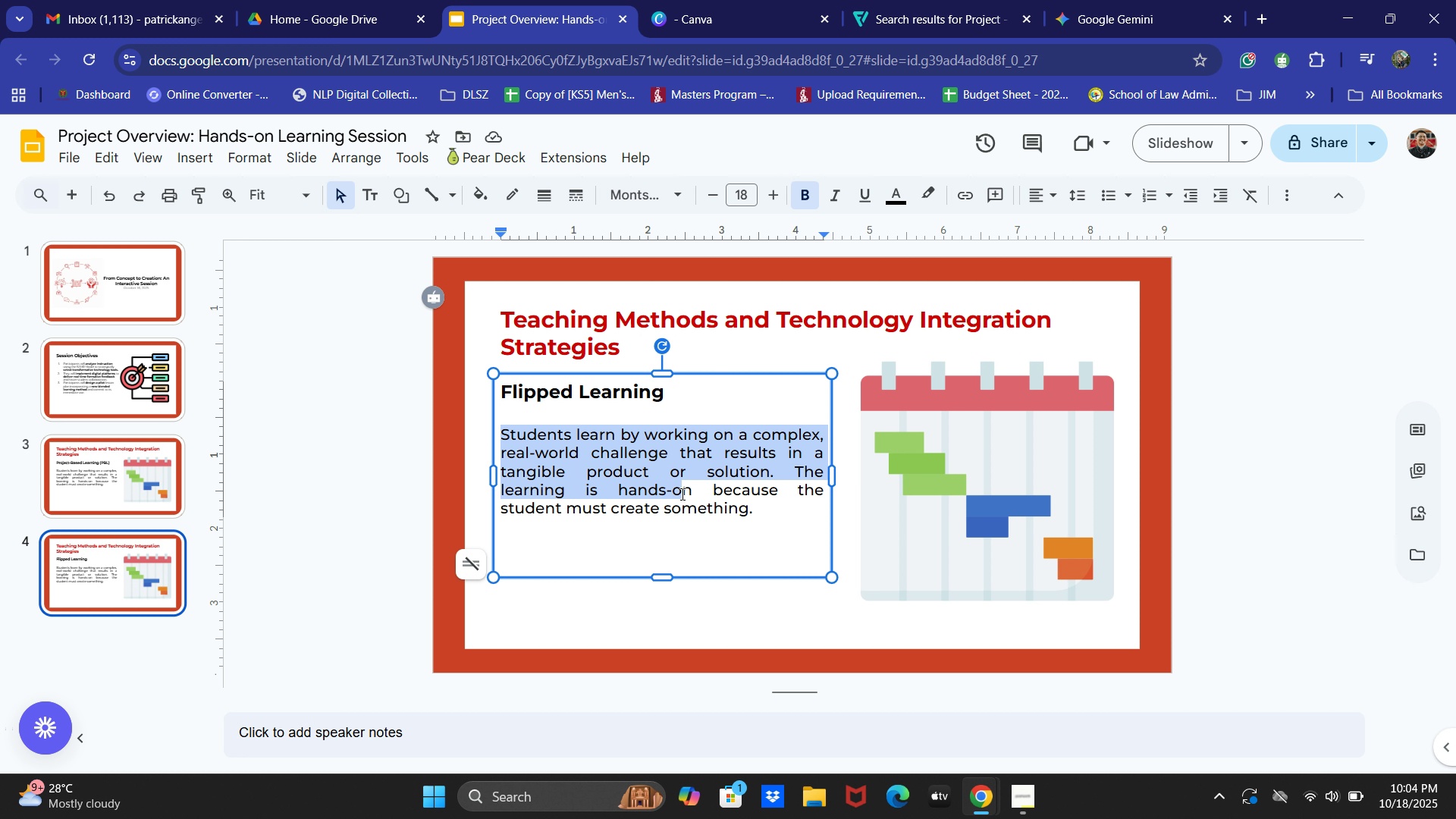 
hold_key(key=ControlLeft, duration=0.35)
 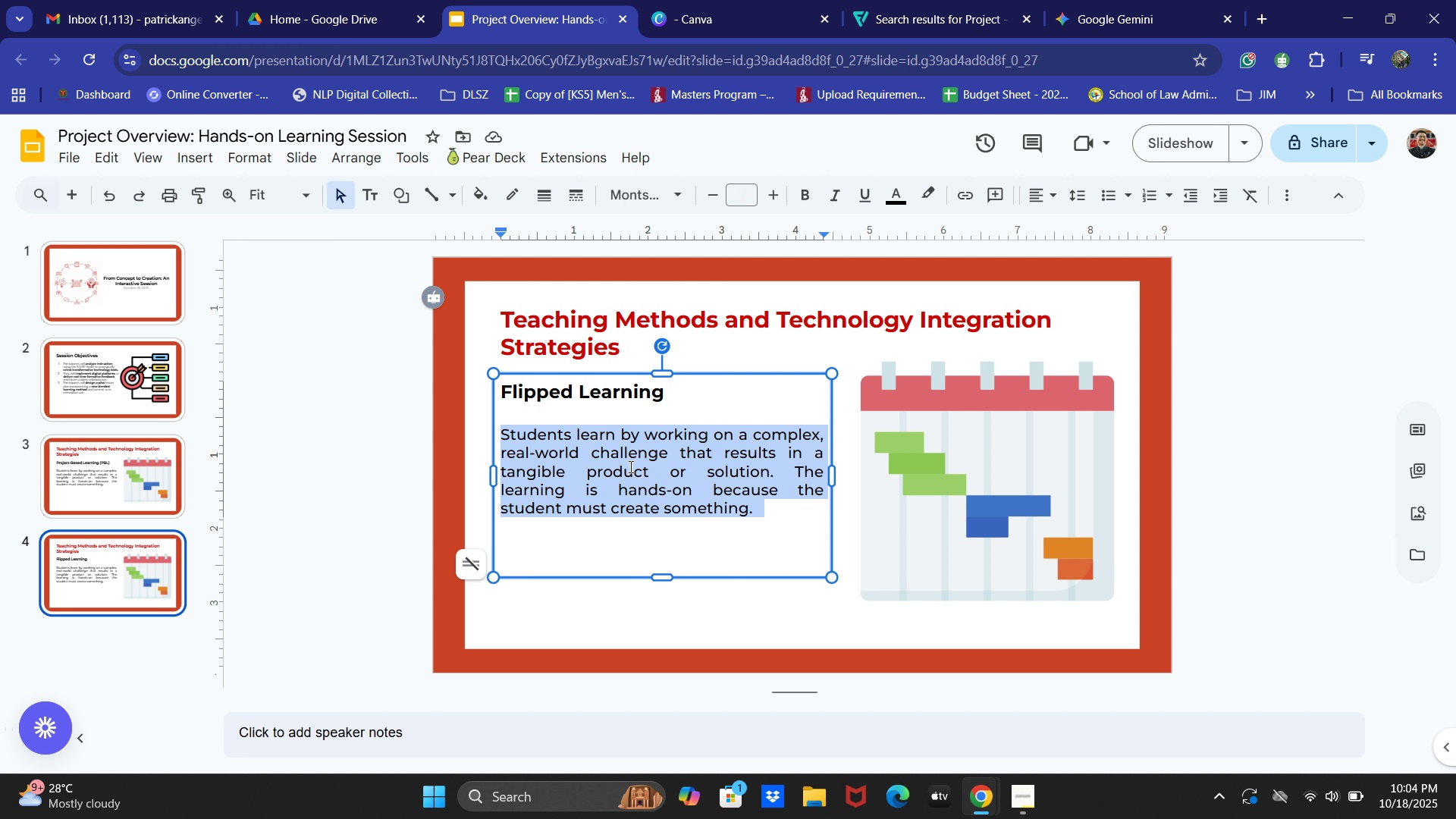 
key(Control+ControlLeft)
 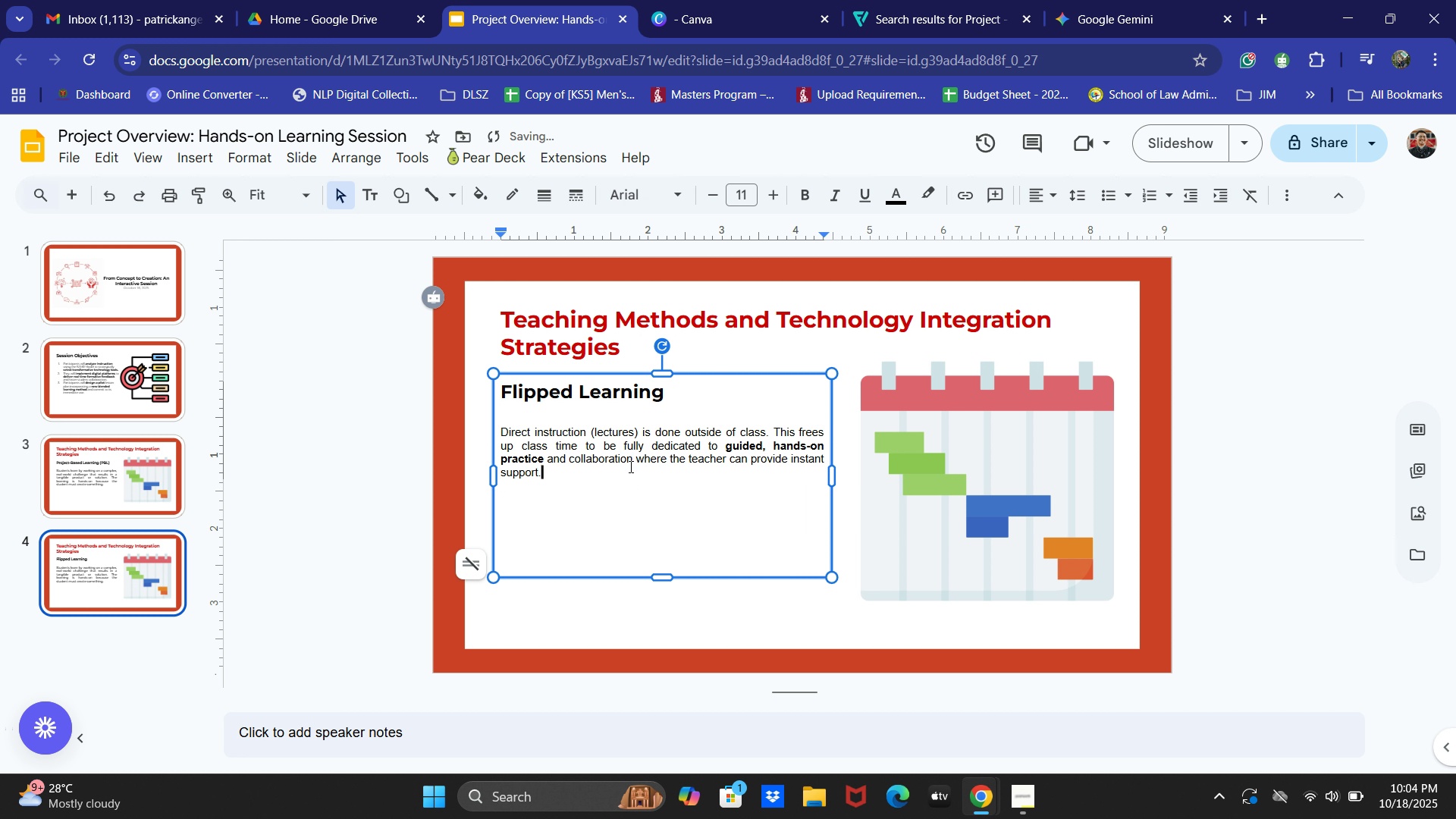 
key(Control+V)
 